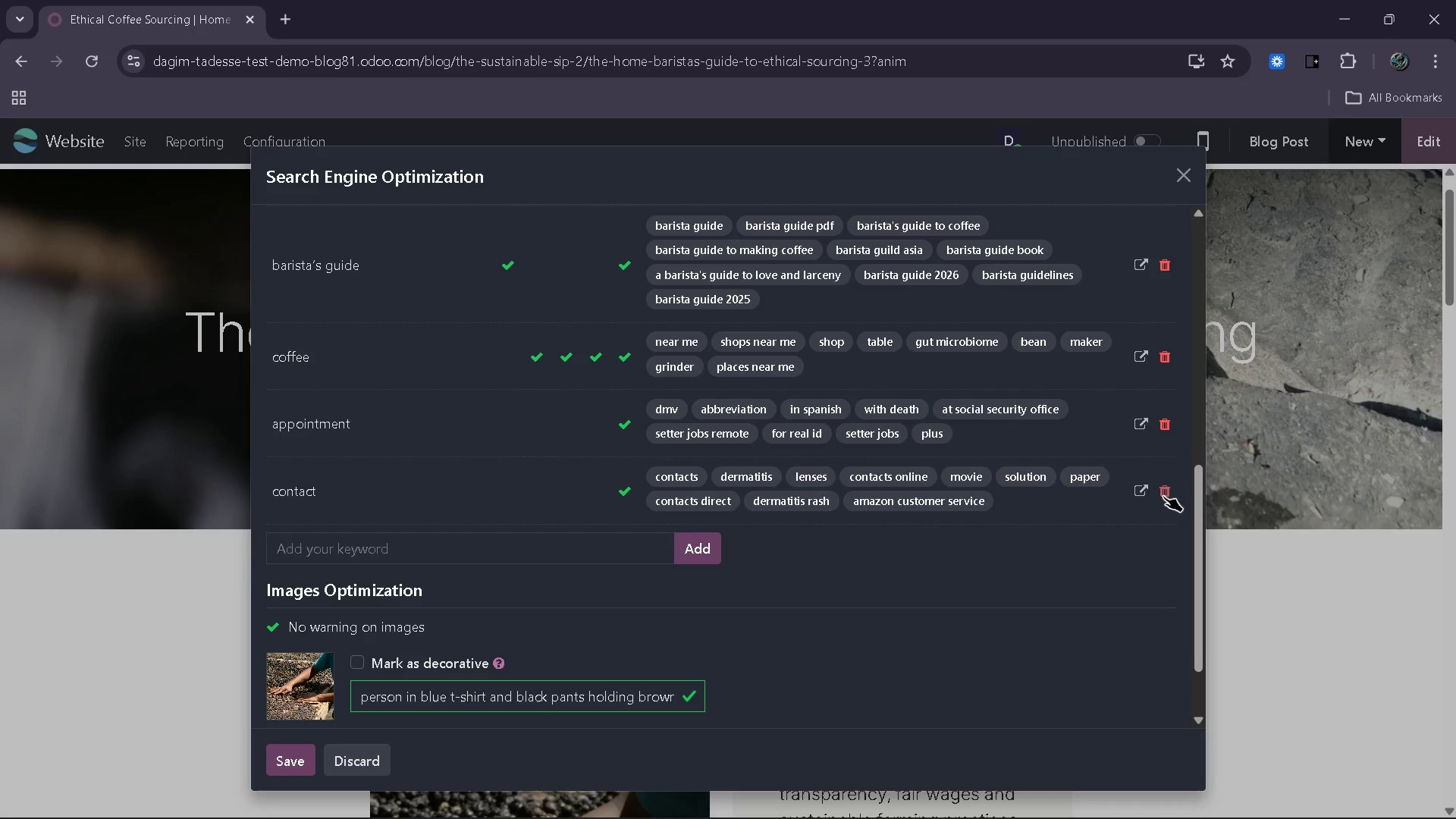 
left_click([1163, 496])
 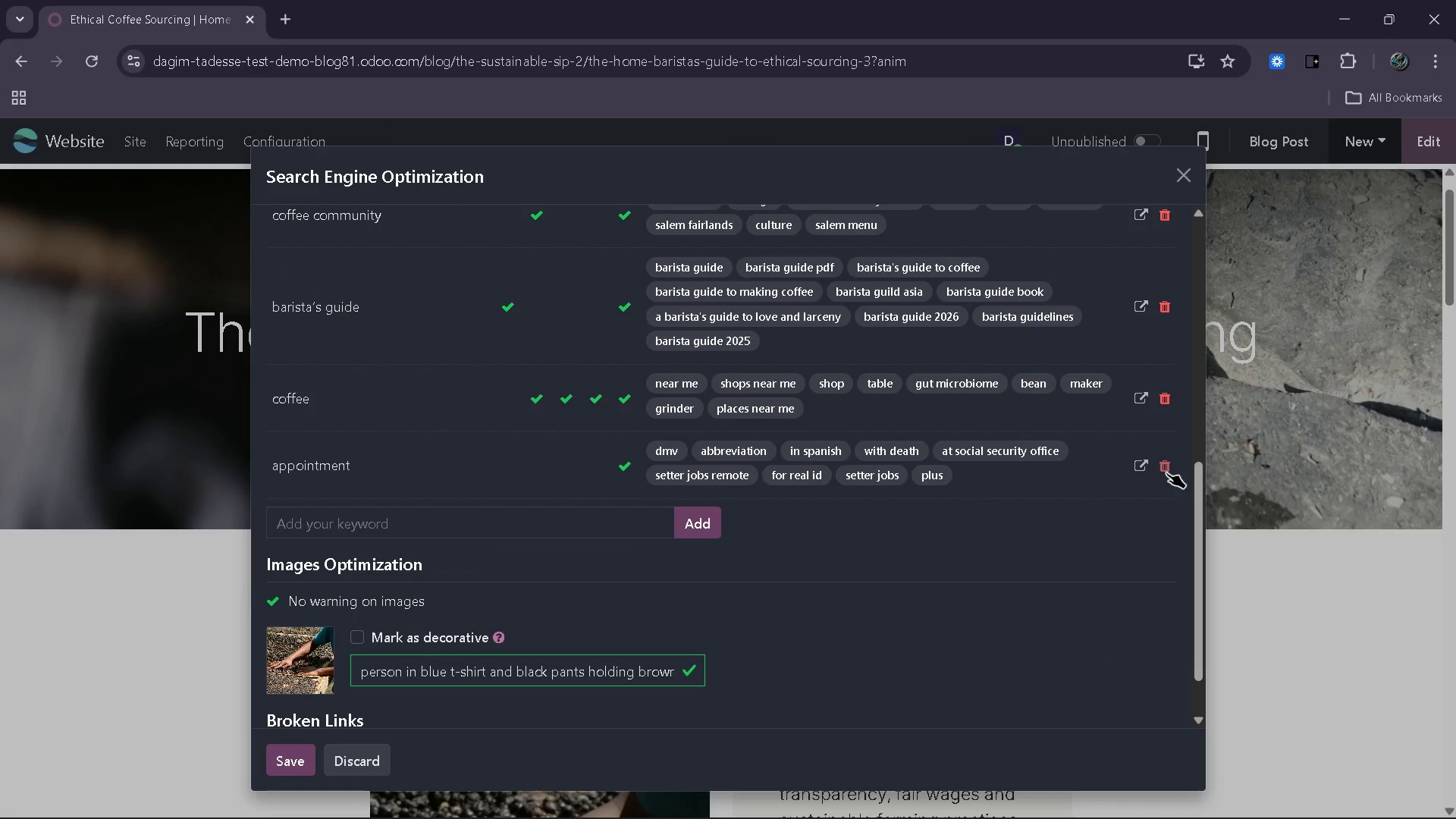 
left_click([1166, 472])
 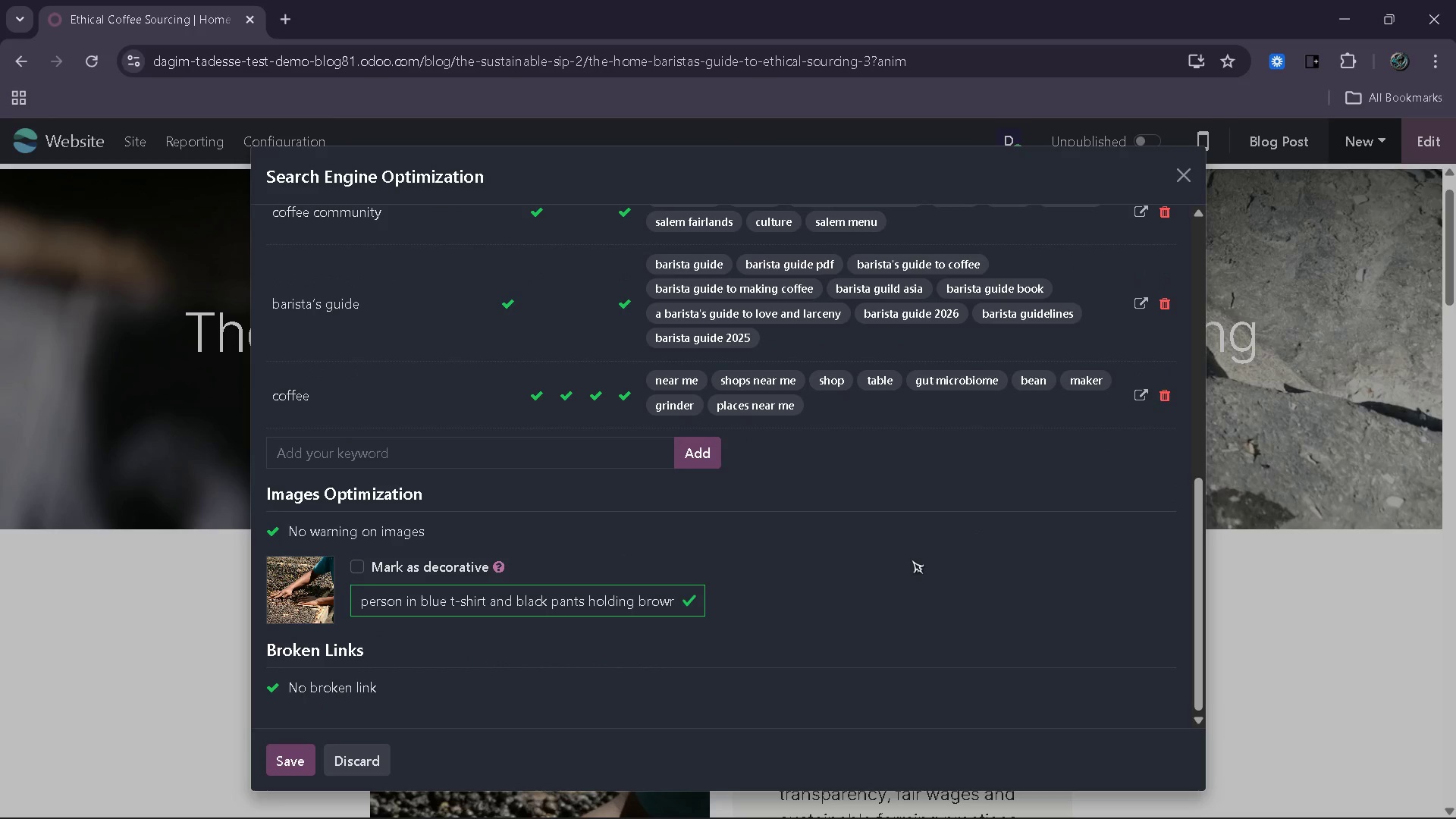 
wait(6.88)
 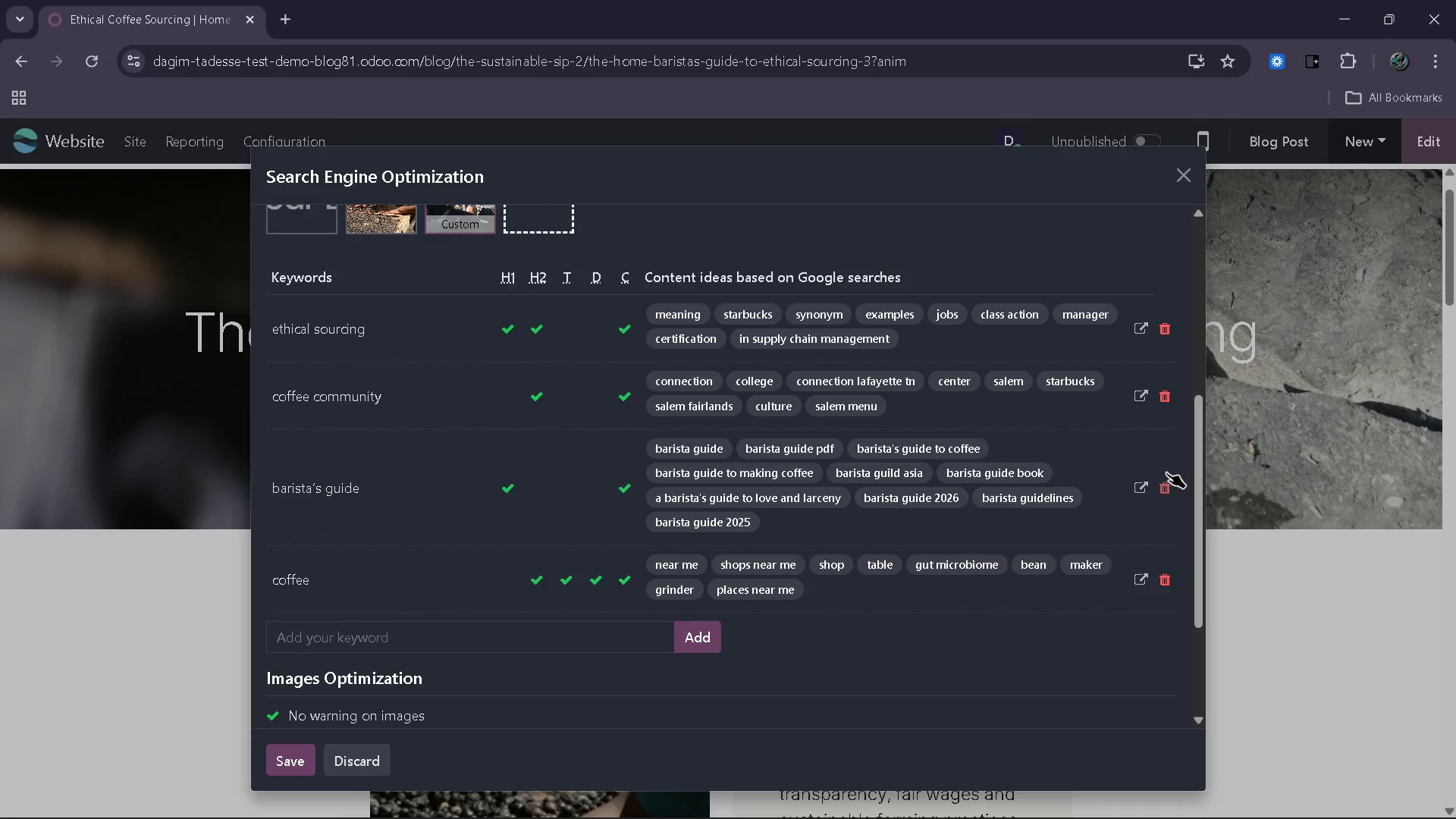 
left_click([304, 760])
 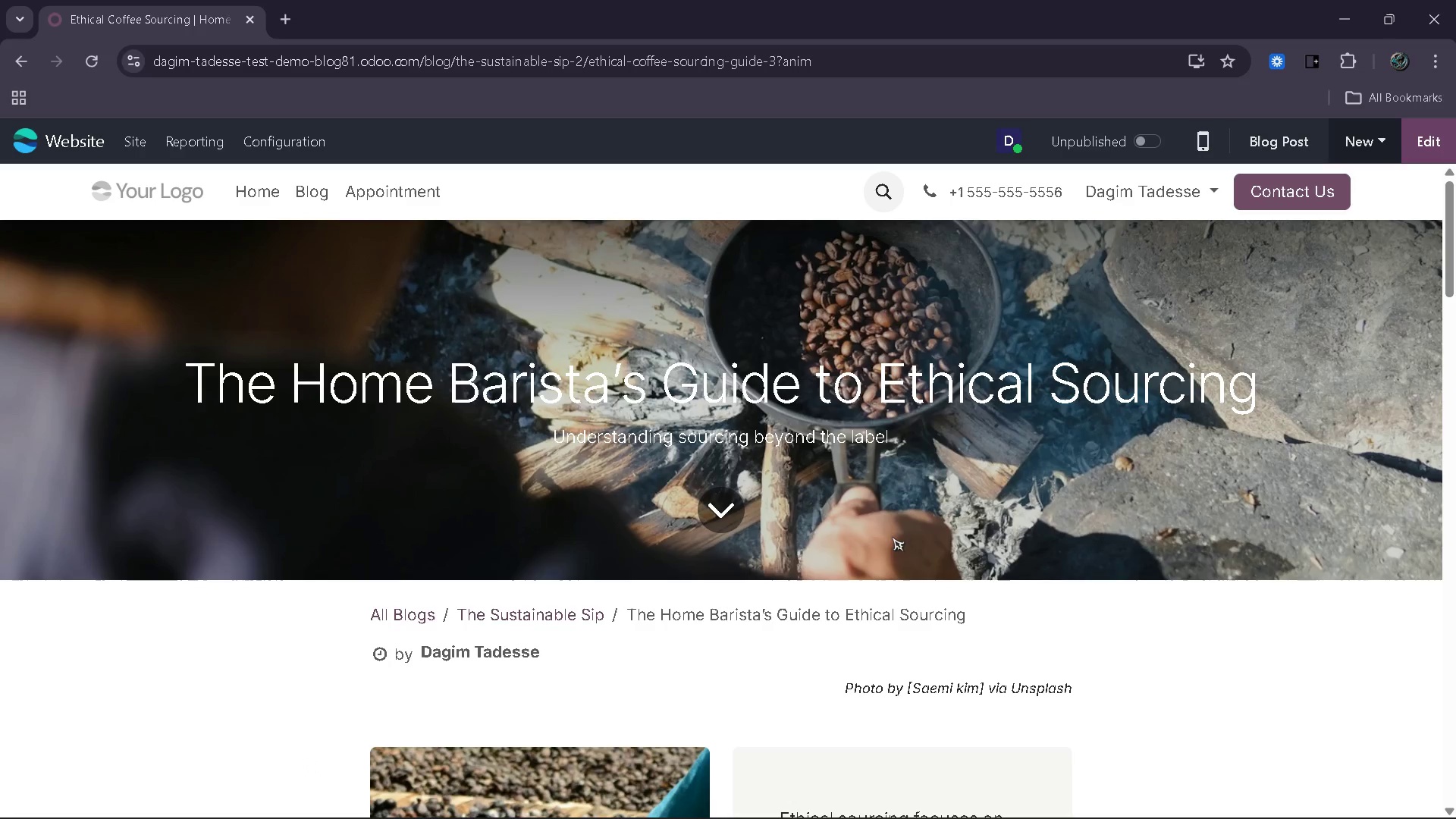 
left_click([1409, 146])
 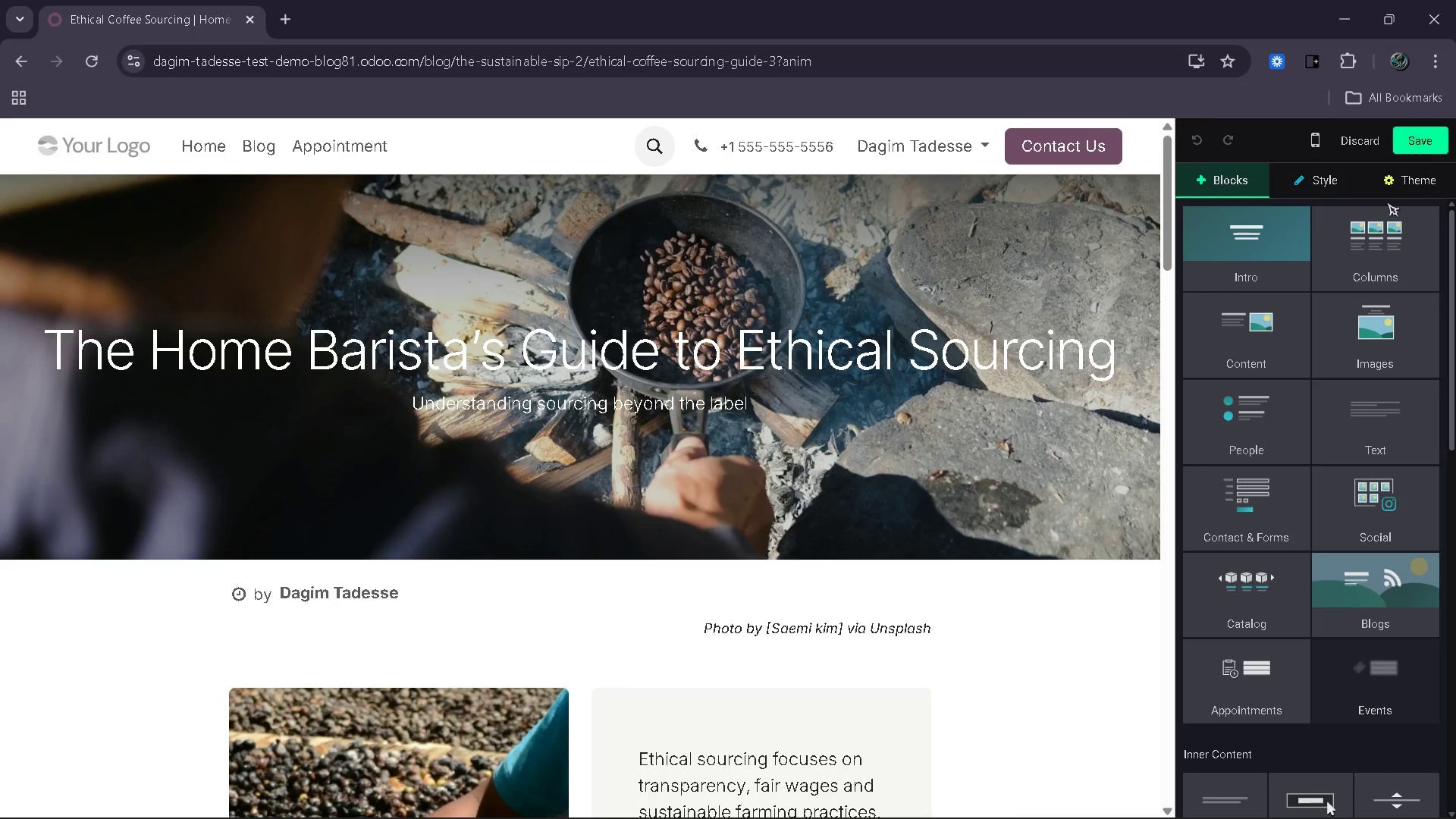 
left_click([1401, 171])
 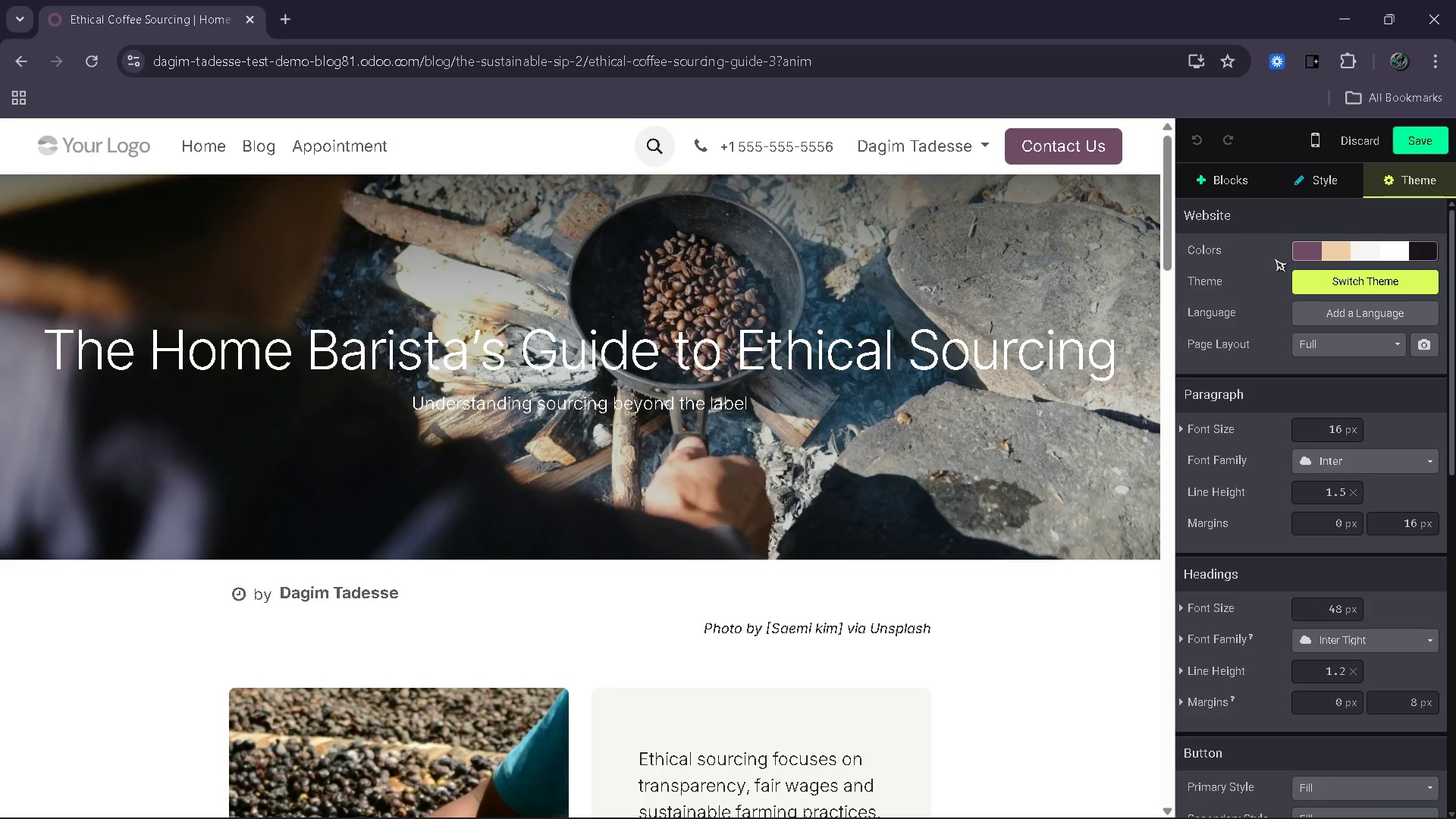 
wait(7.17)
 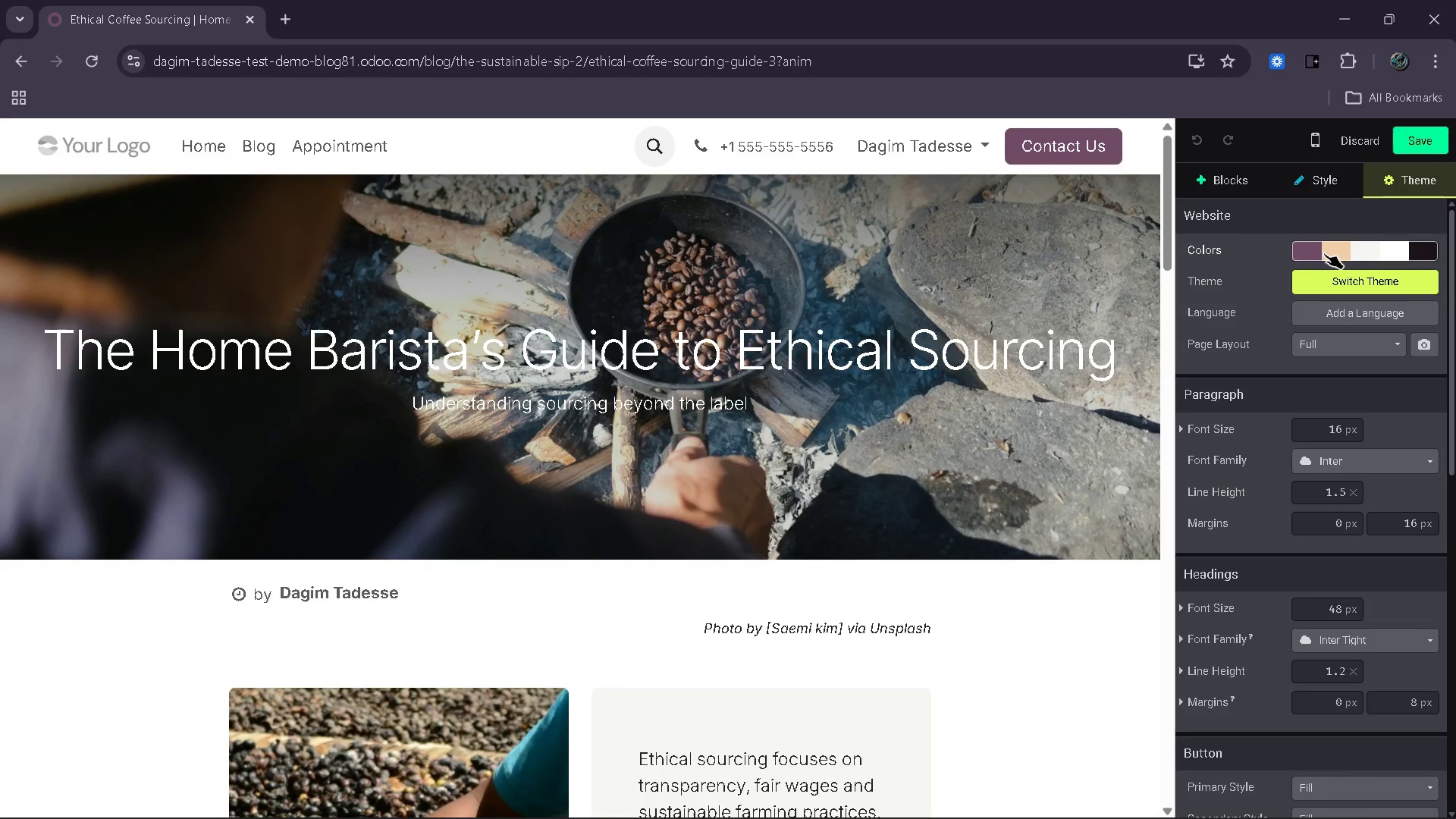 
left_click([1274, 258])
 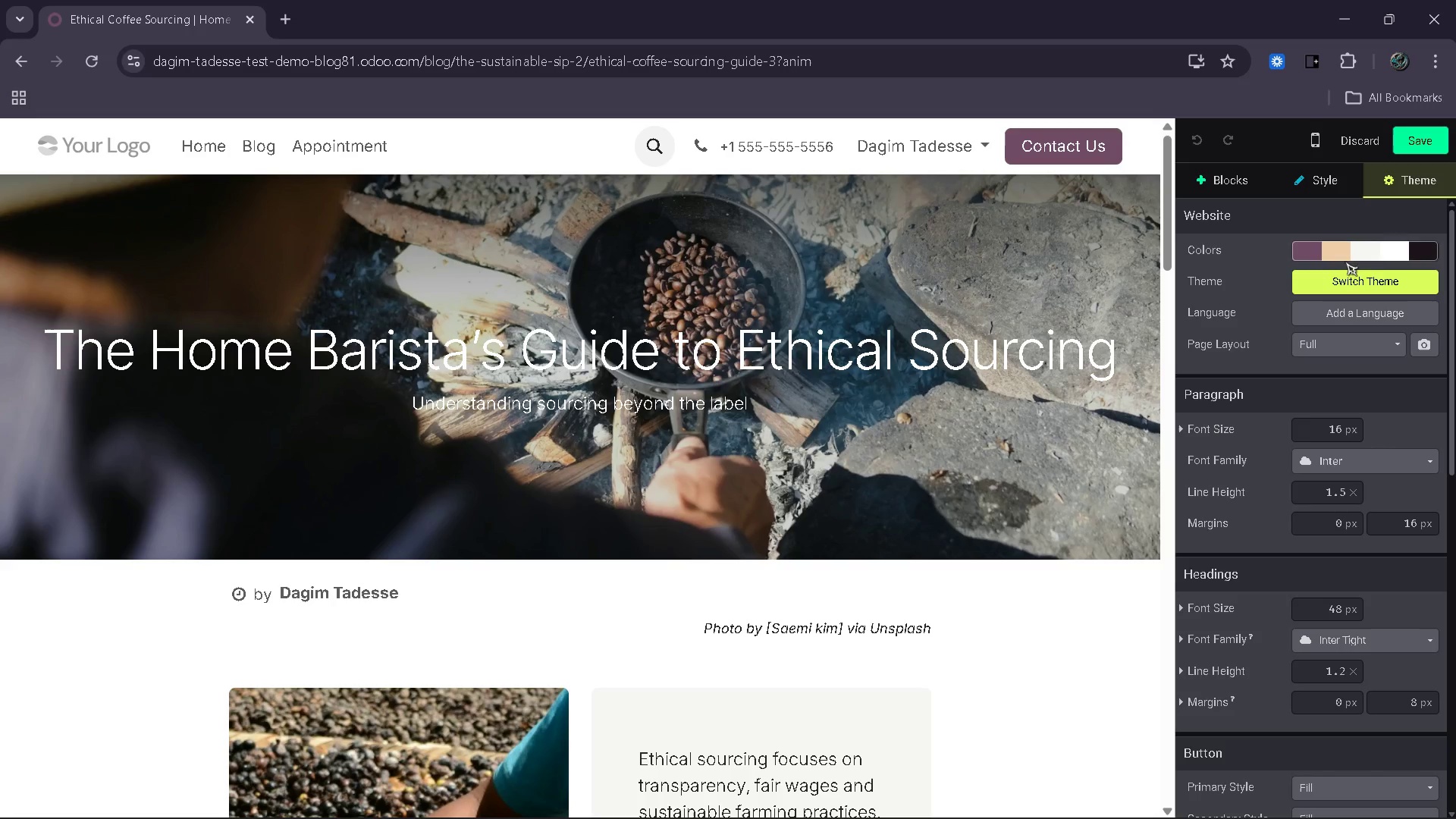 
left_click([1366, 246])
 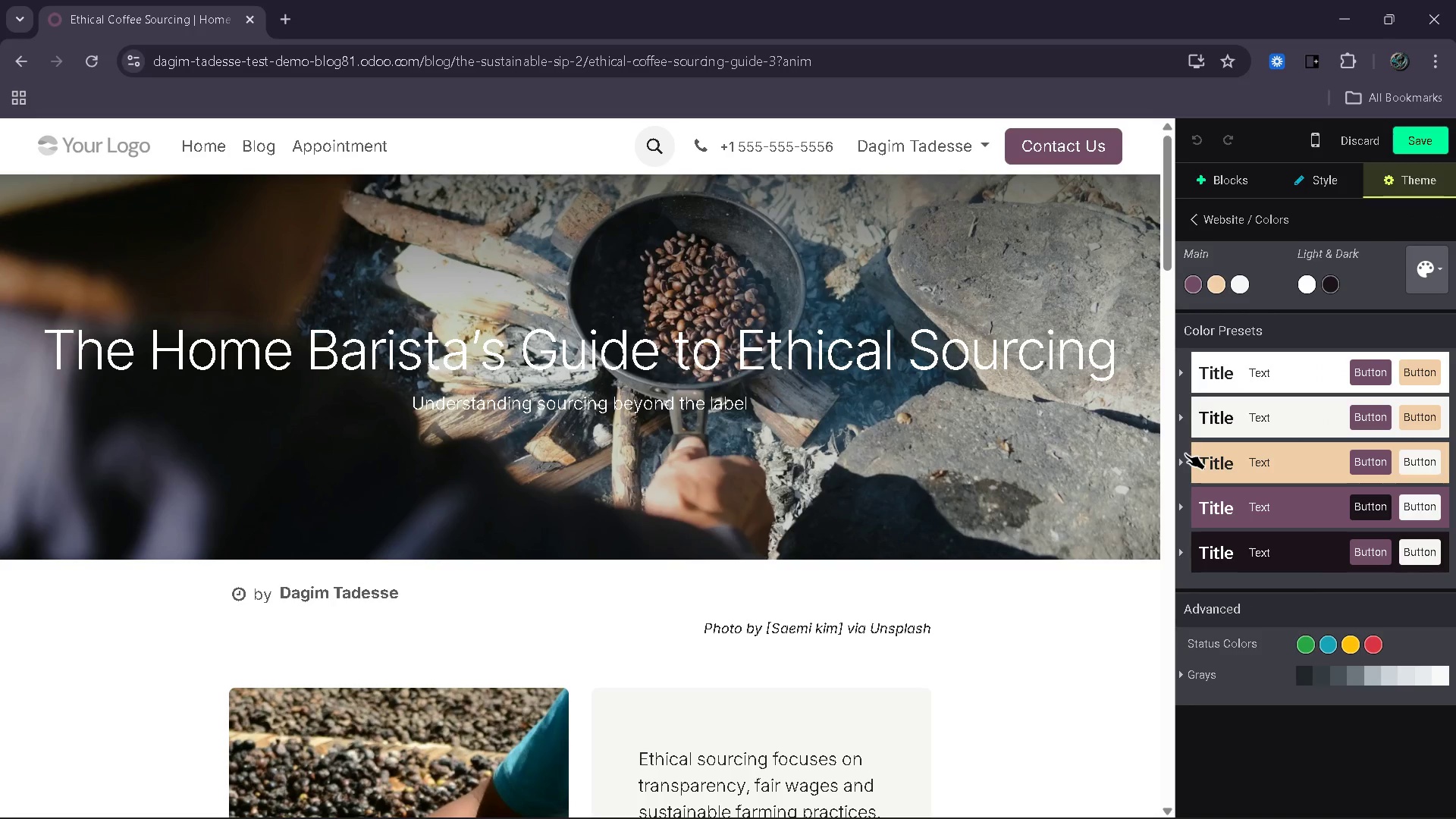 
left_click([1183, 463])
 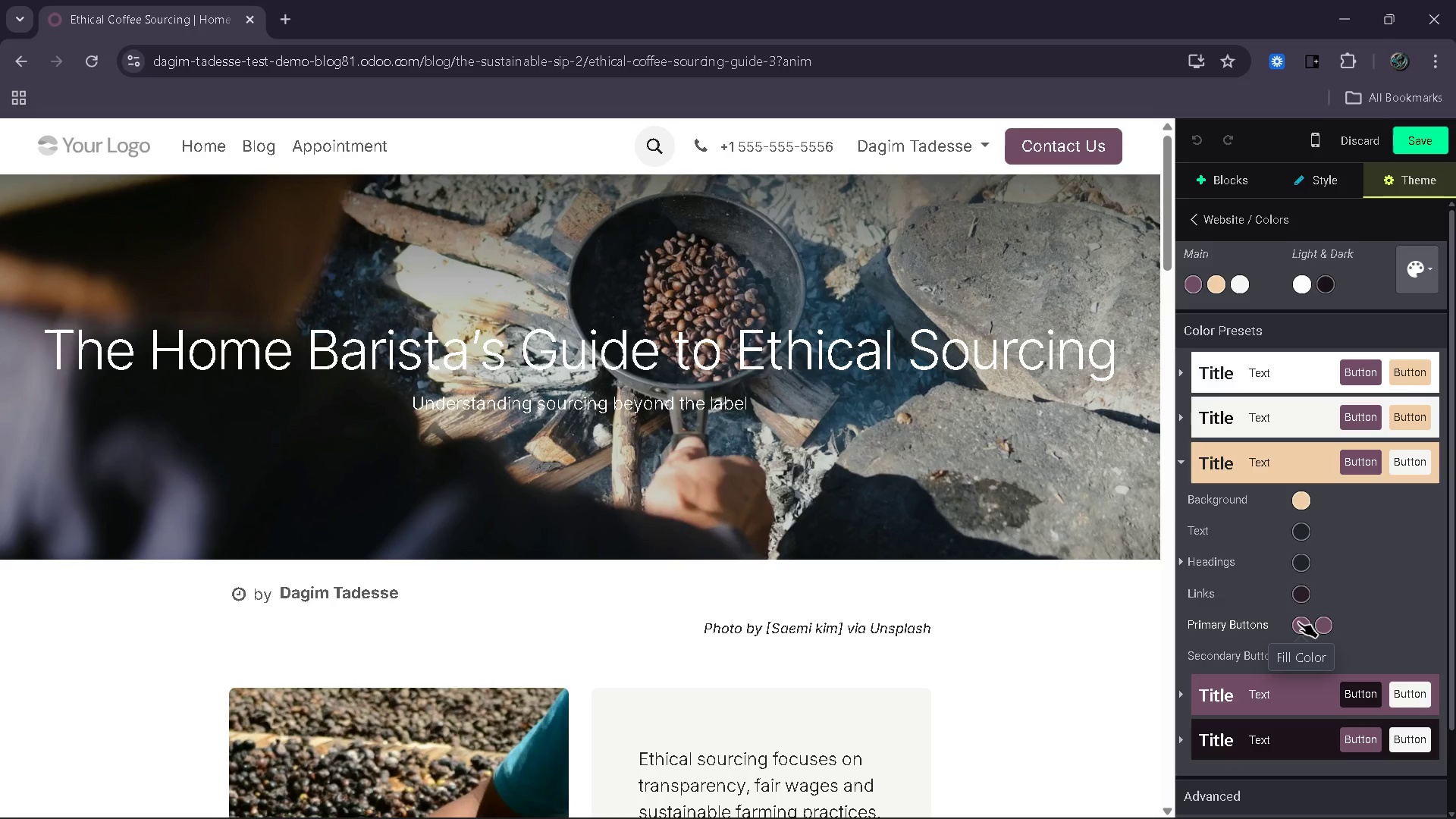 
wait(16.55)
 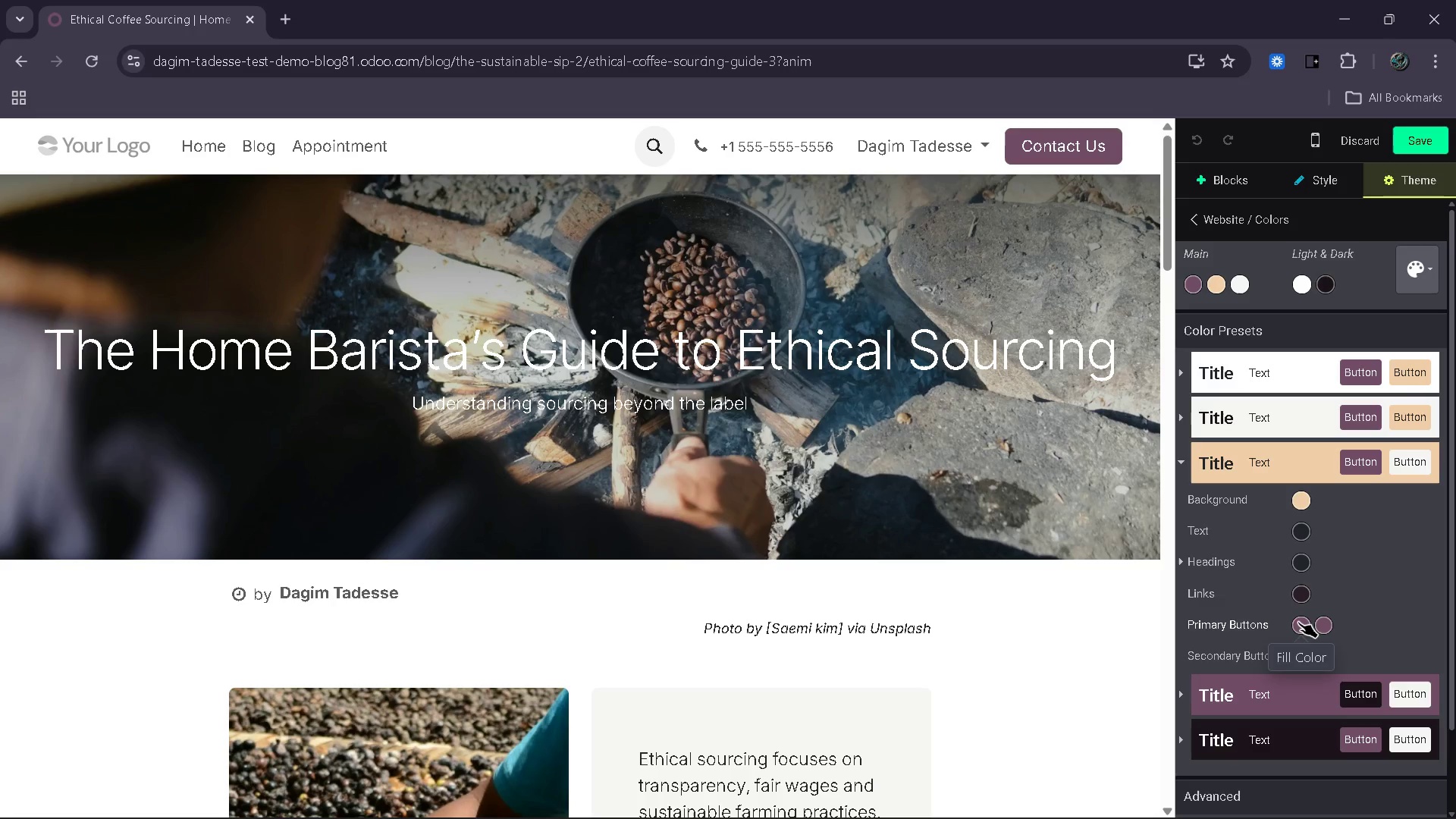 
left_click([1306, 504])
 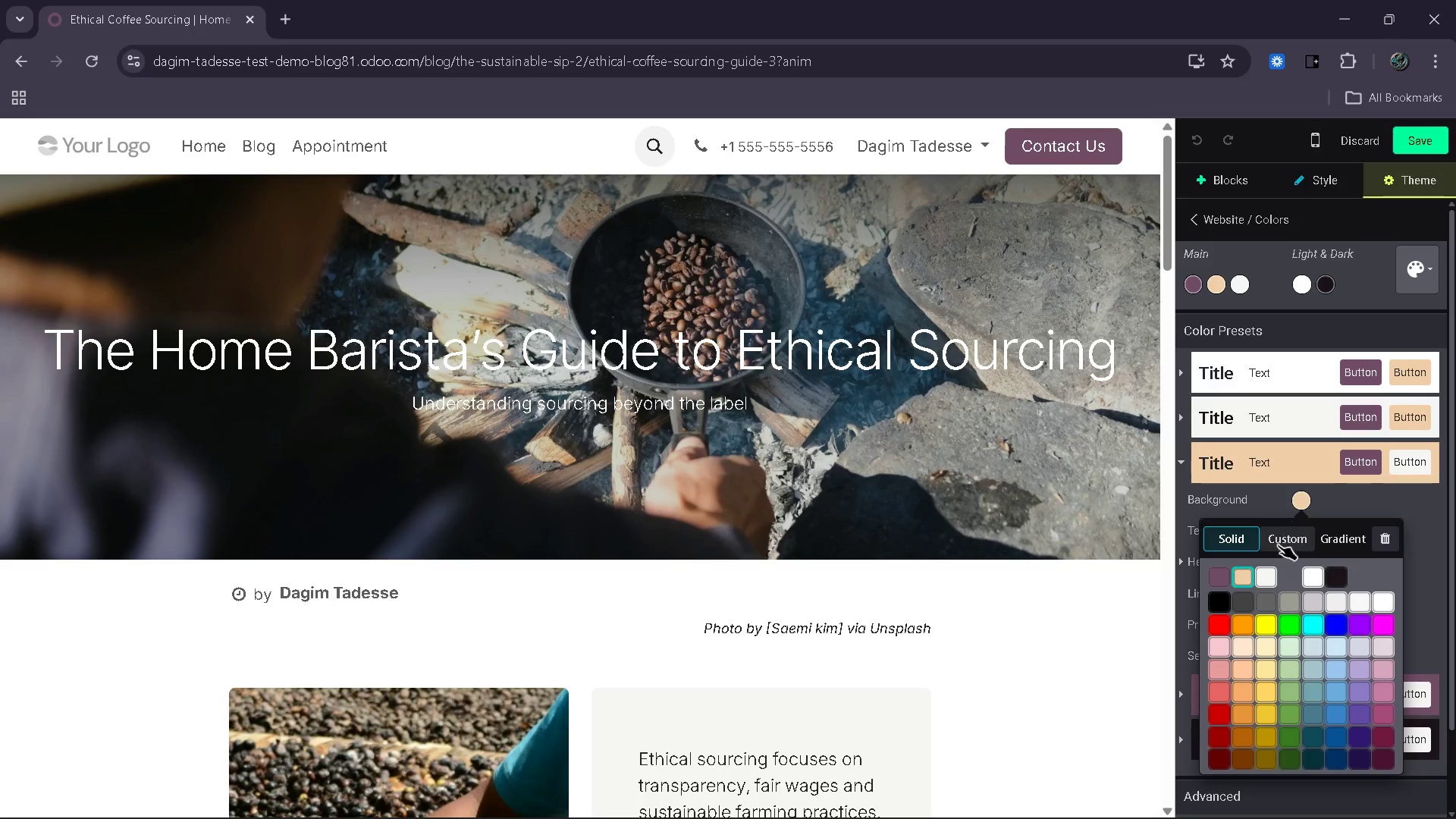 
left_click([1285, 545])
 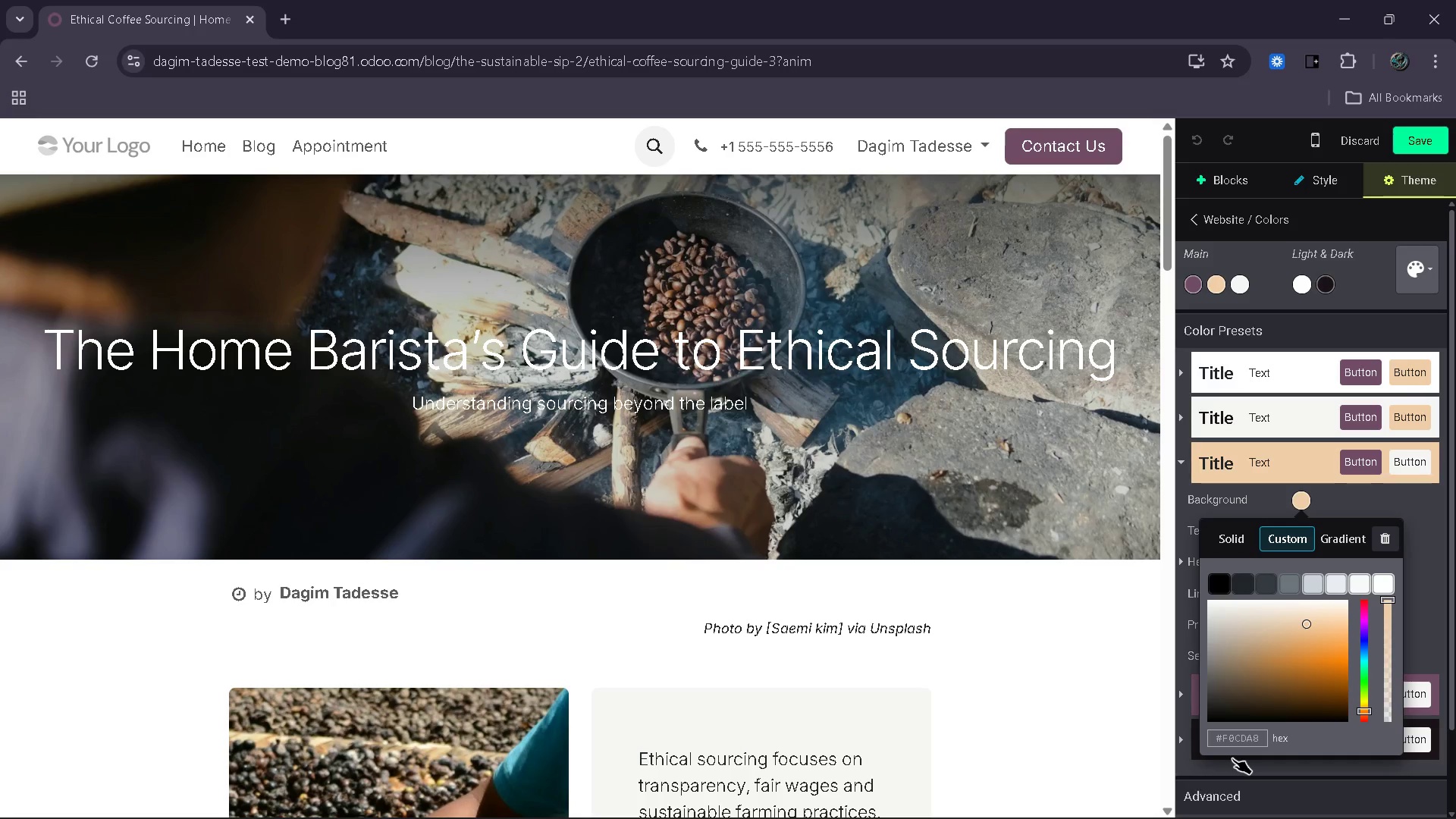 
left_click([1238, 738])
 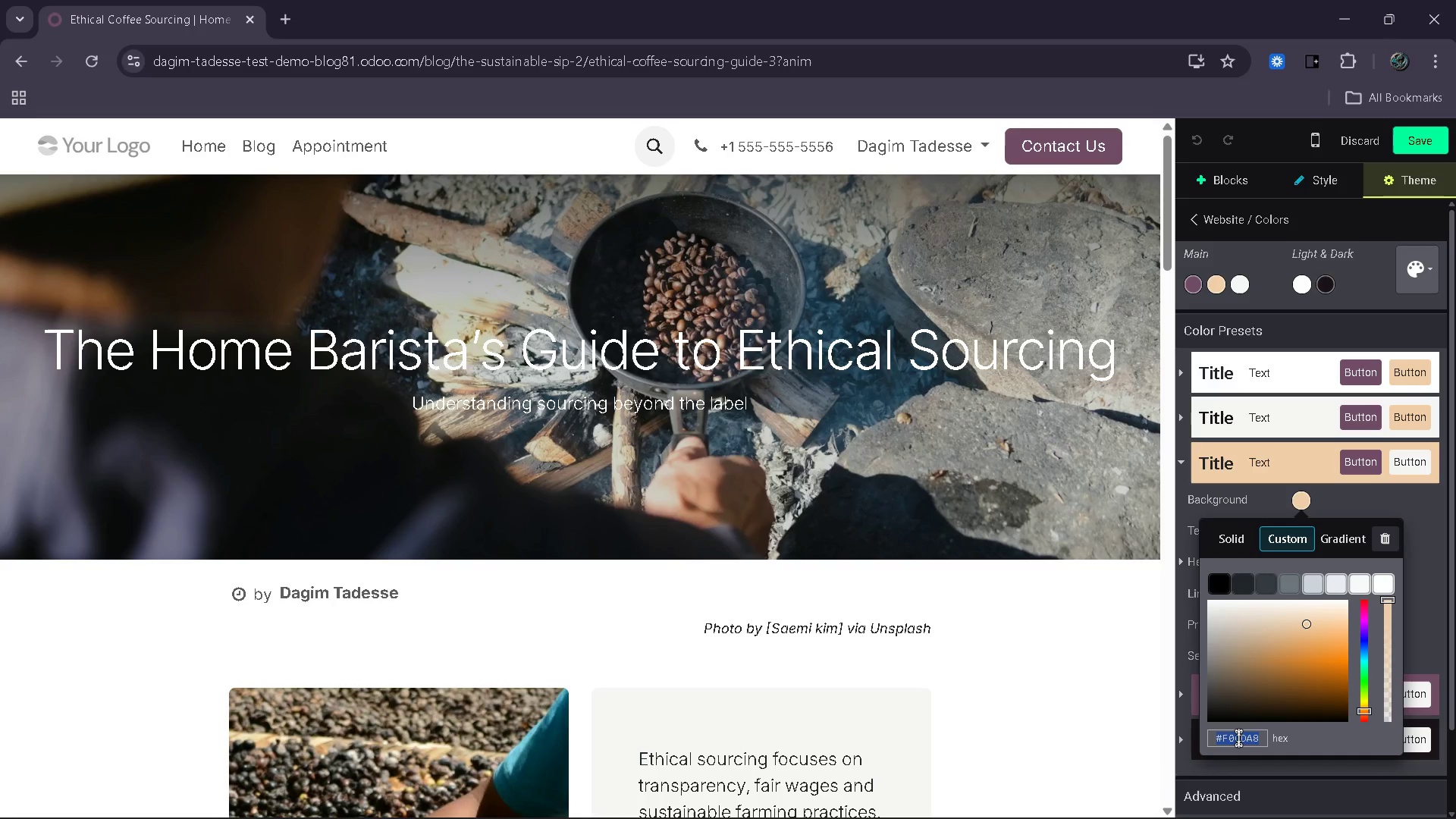 
key(Shift+3)
 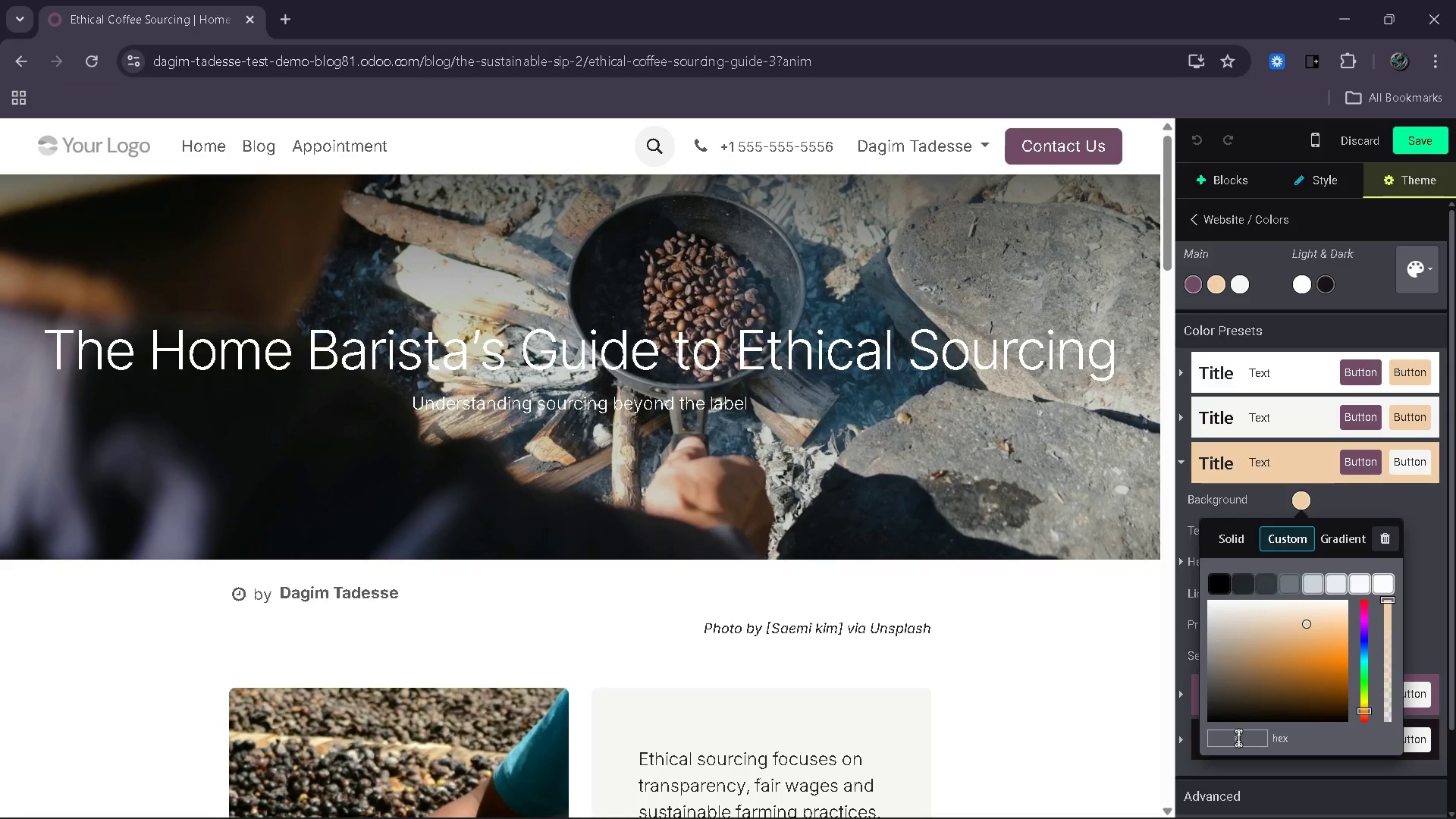 
type(ede3d9)
 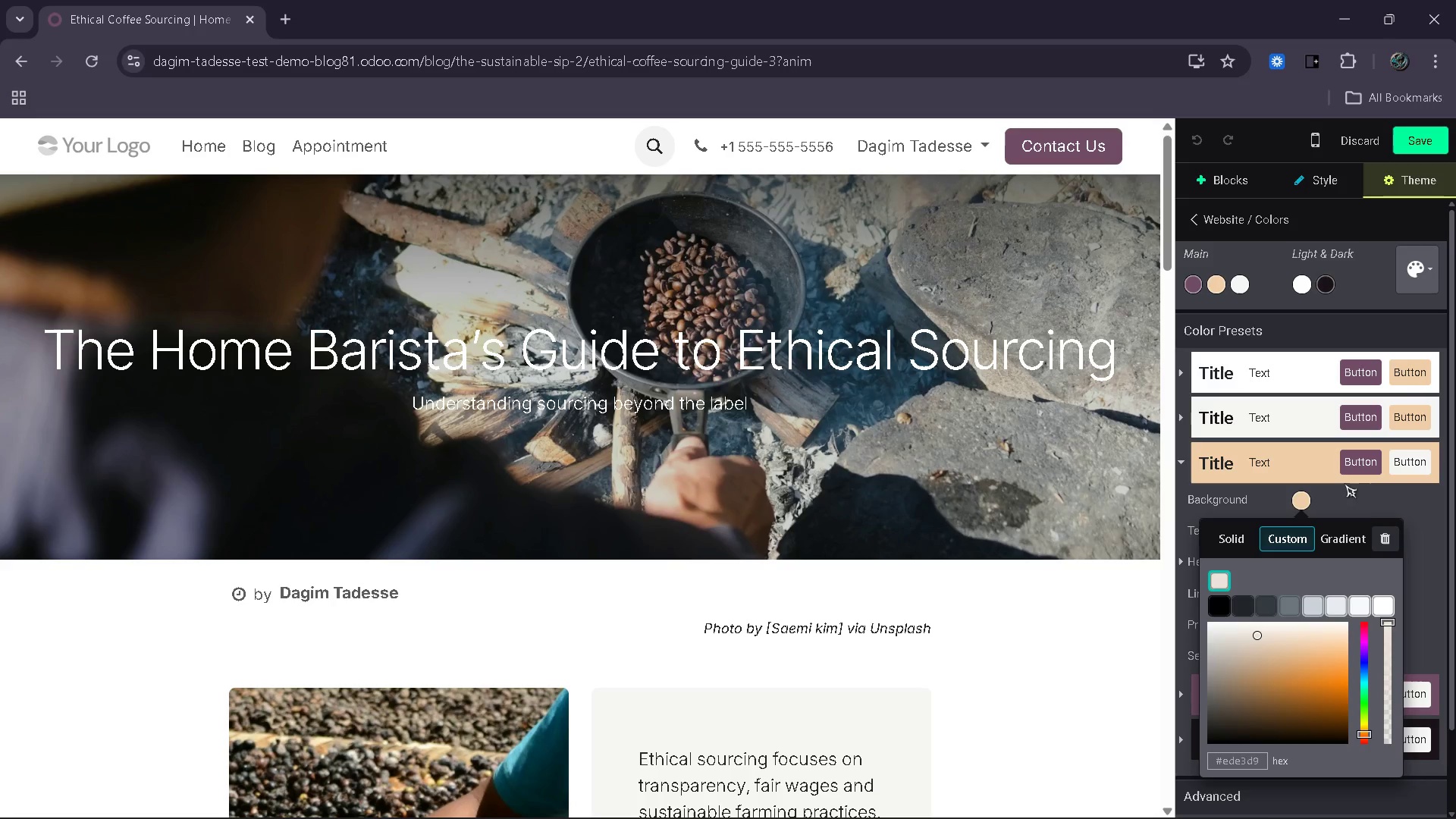 
wait(6.83)
 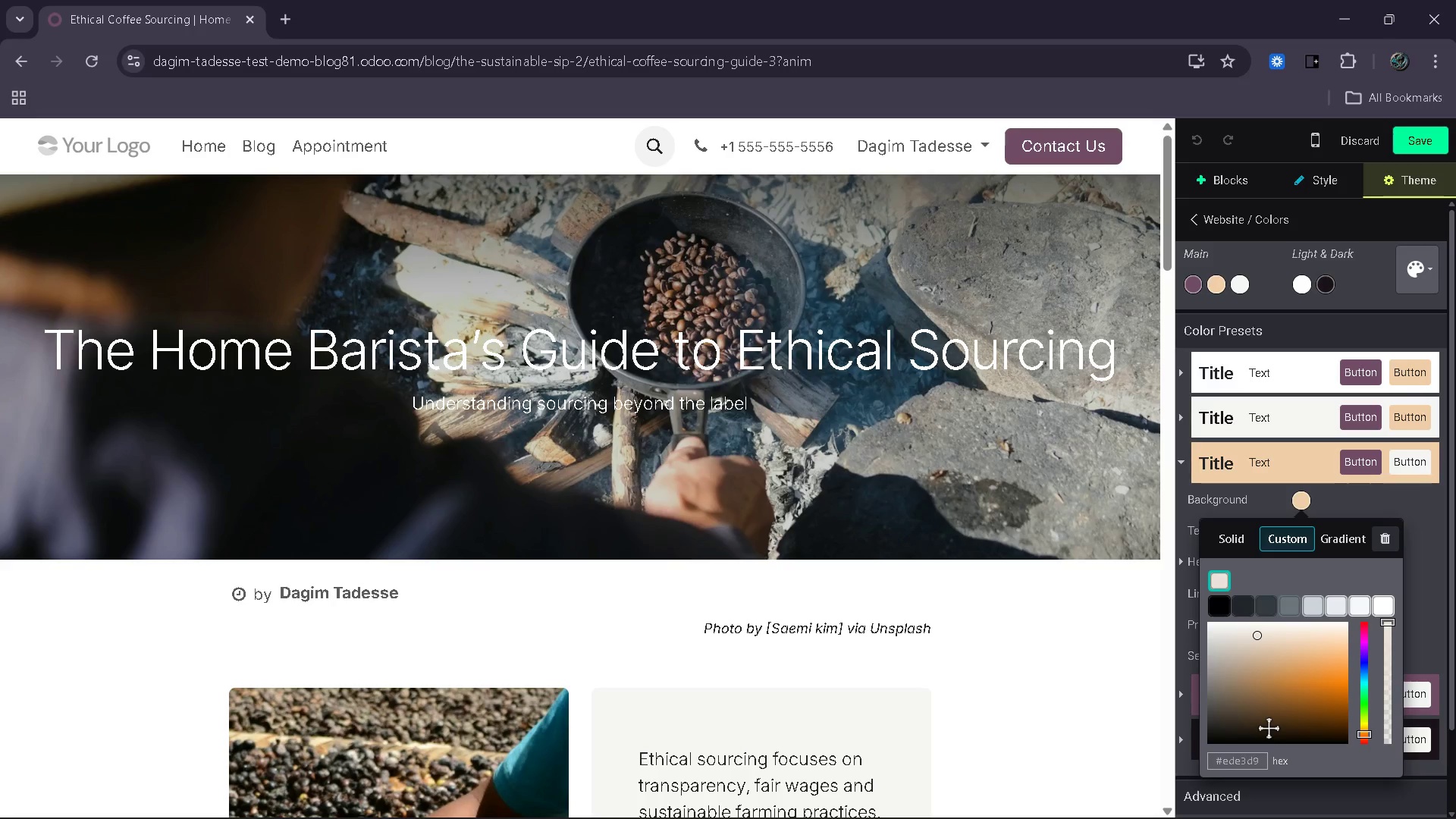 
left_click([1398, 504])
 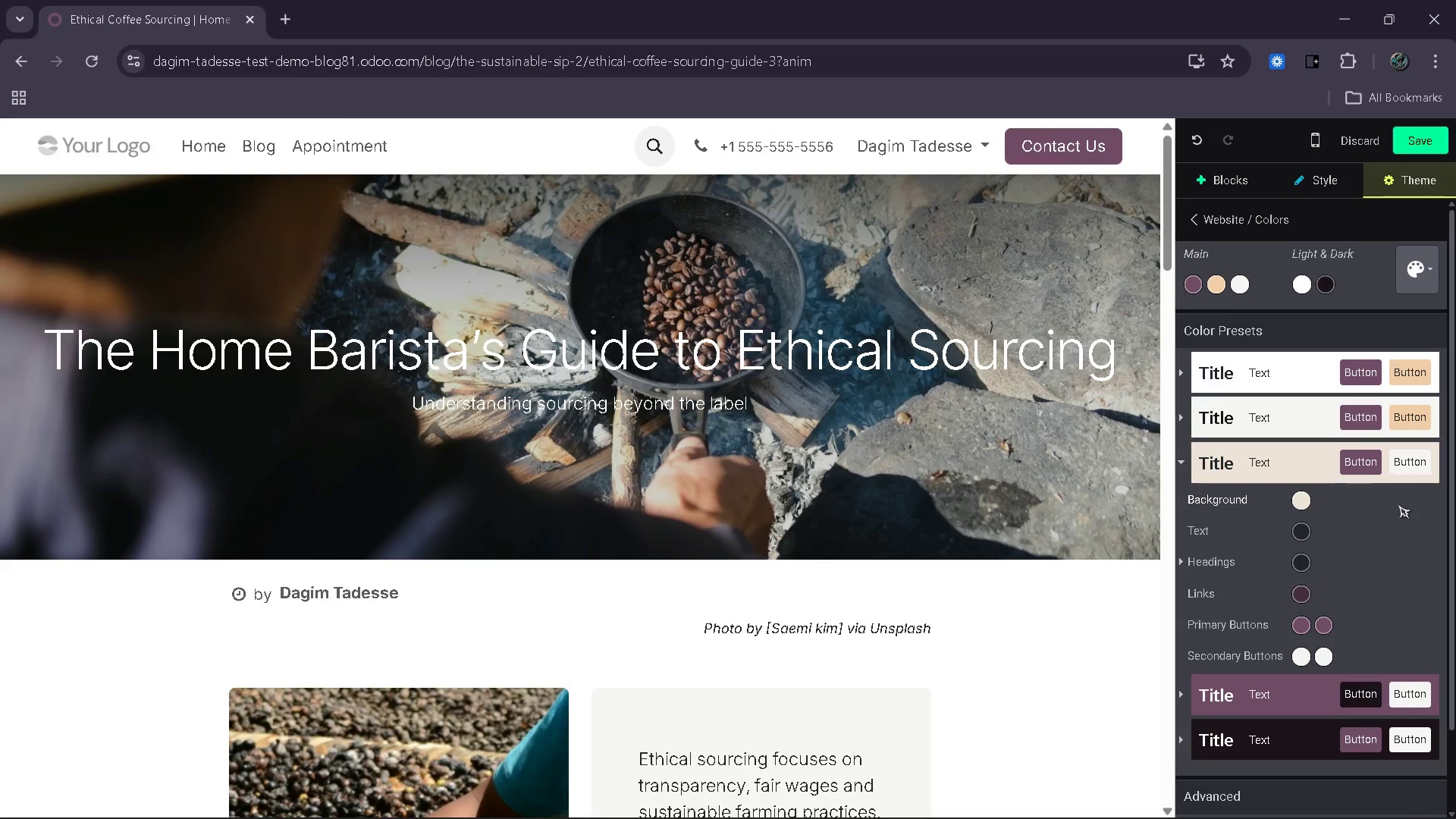 
left_click([1282, 463])
 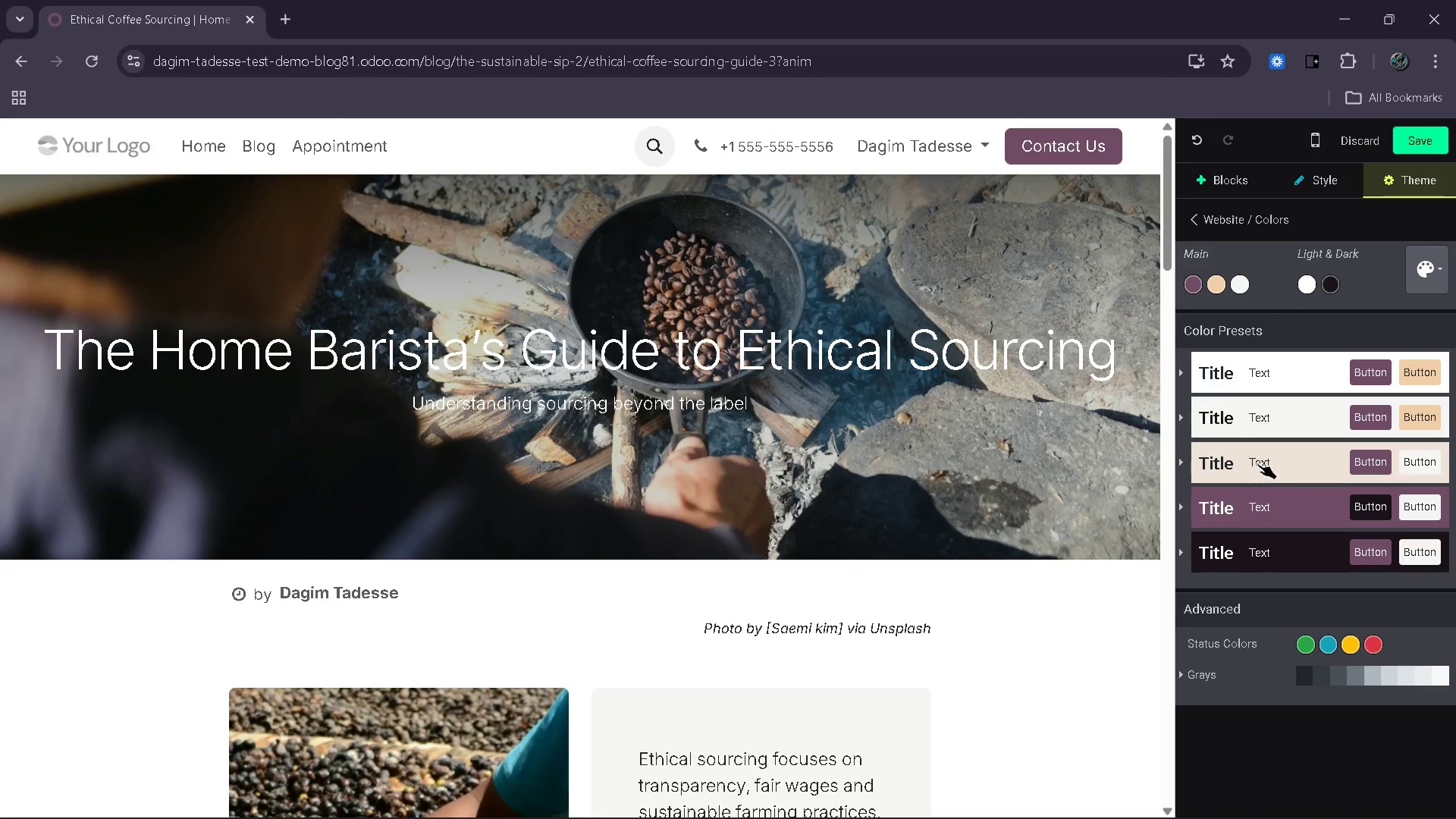 
left_click([1285, 463])
 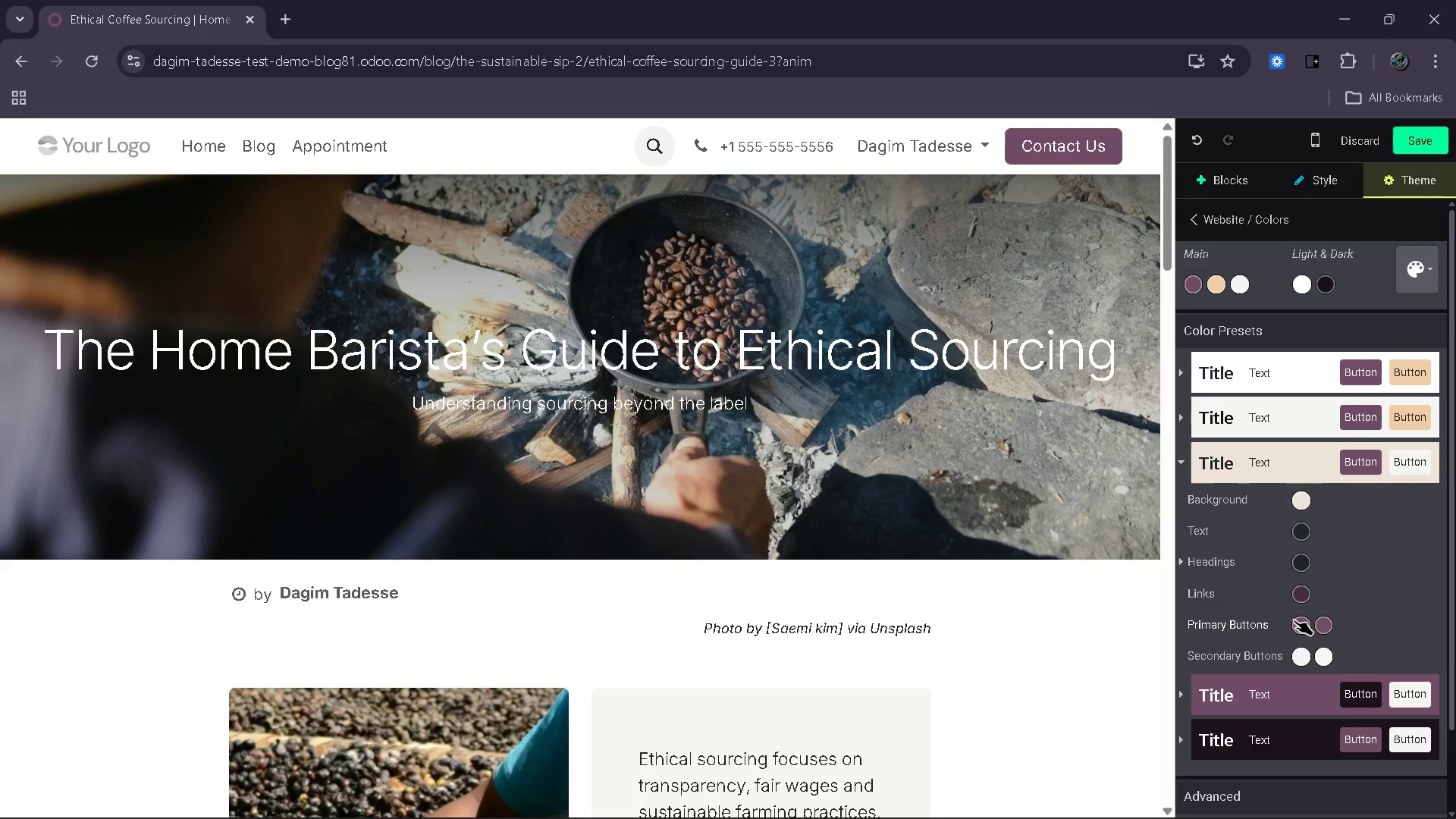 
wait(8.44)
 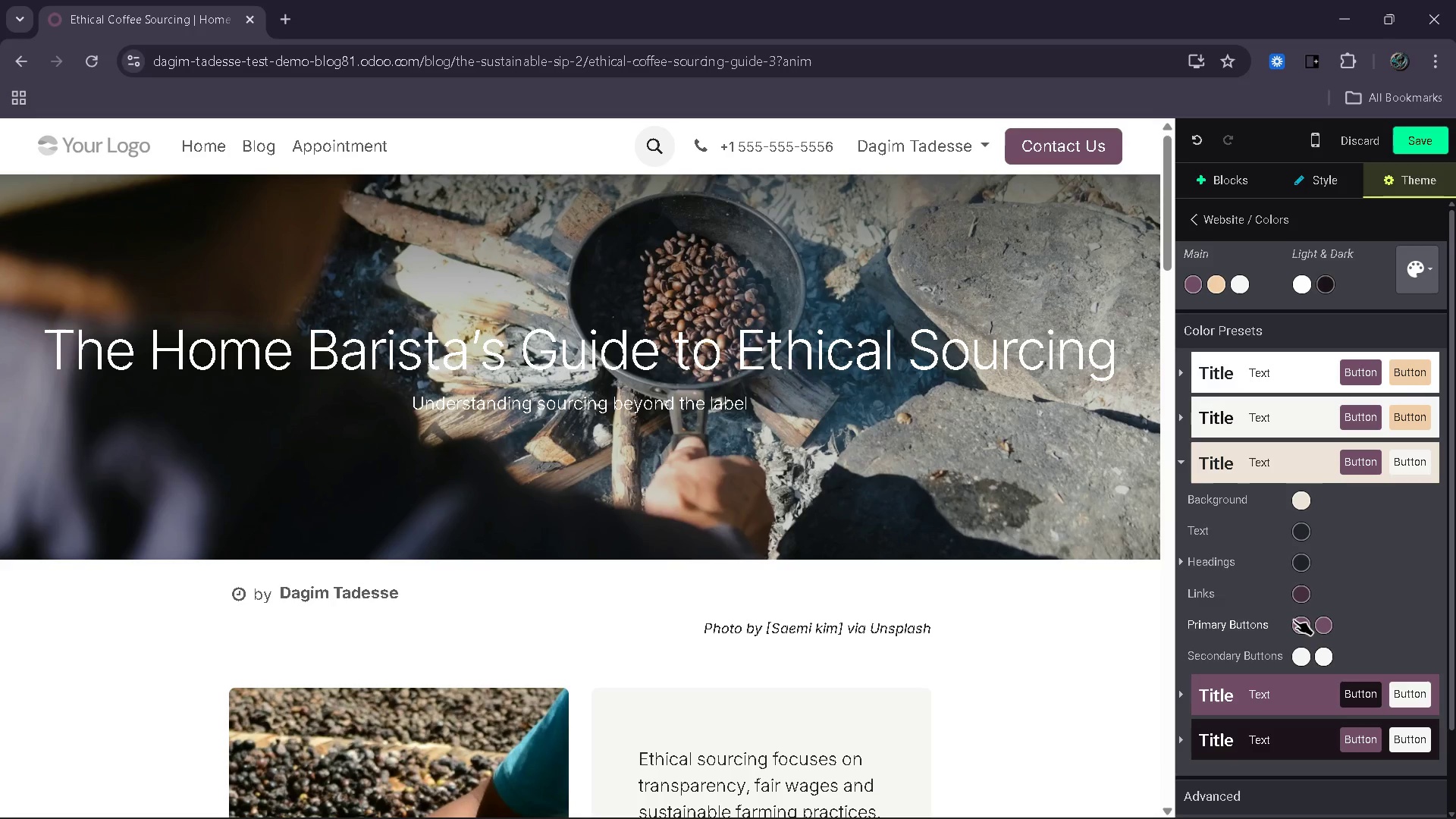 
left_click([1301, 623])
 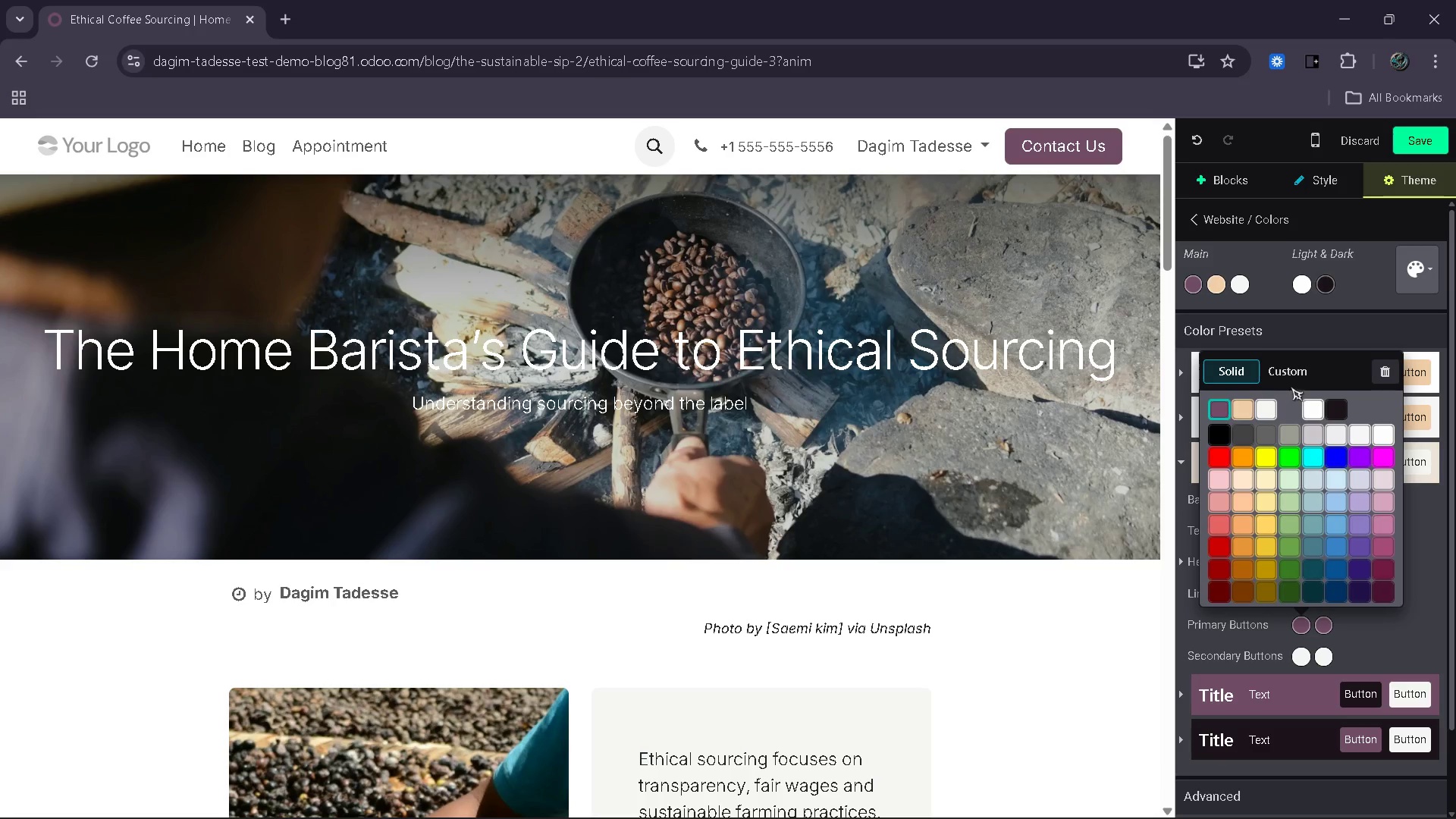 
left_click([1291, 375])
 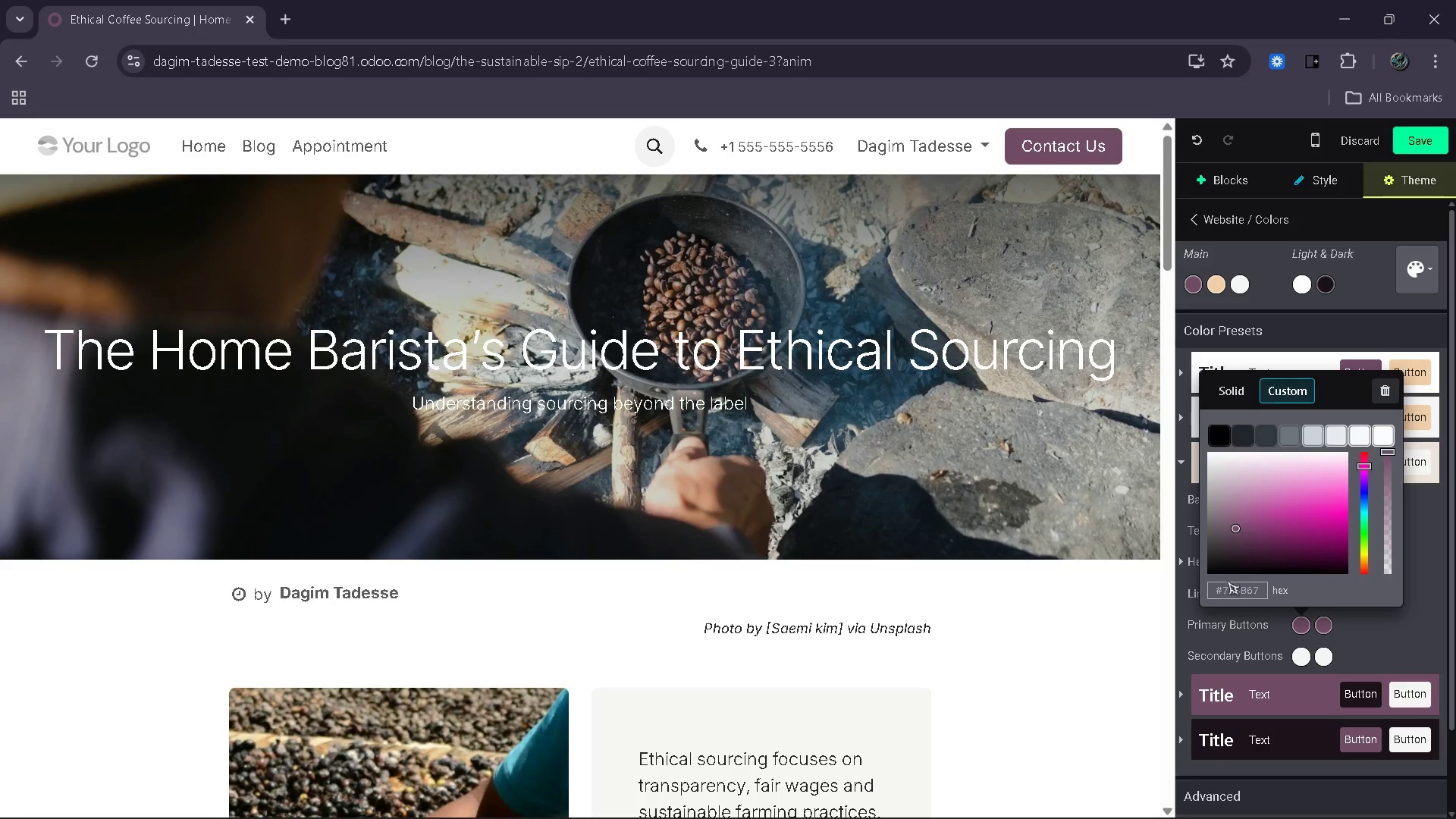 
left_click([1227, 588])
 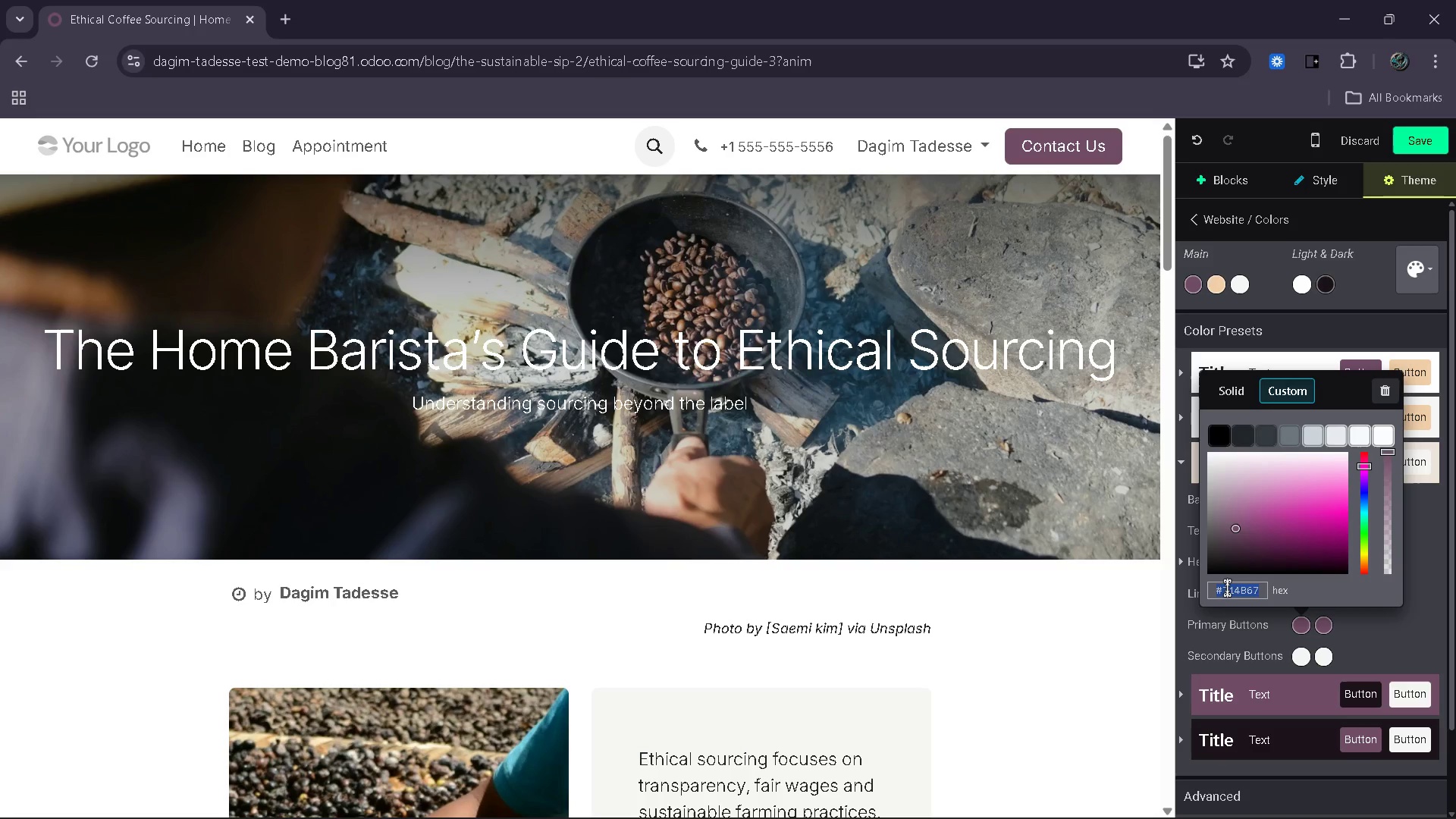 
type(#6B4F3a)
 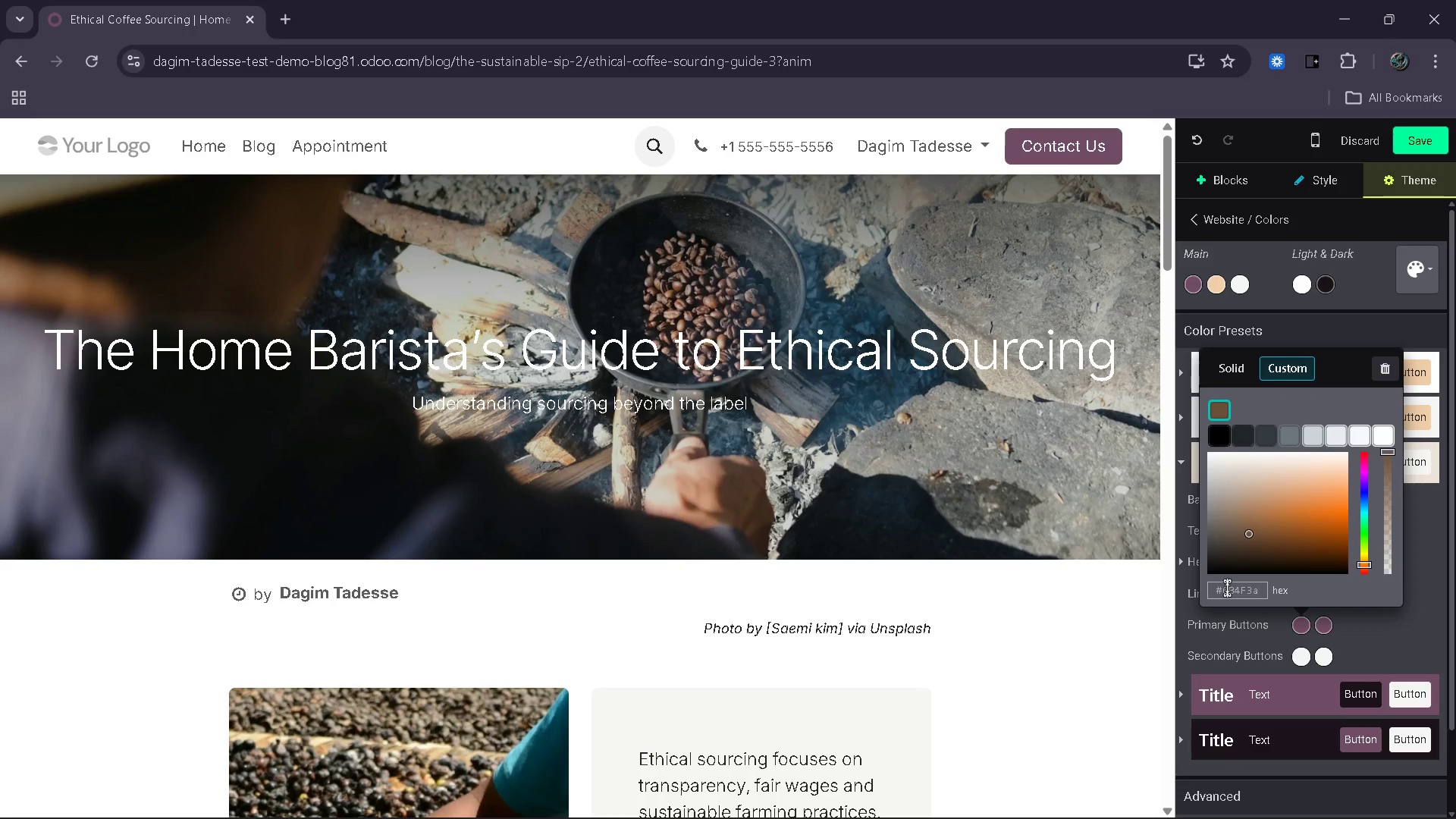 
left_click([1439, 518])
 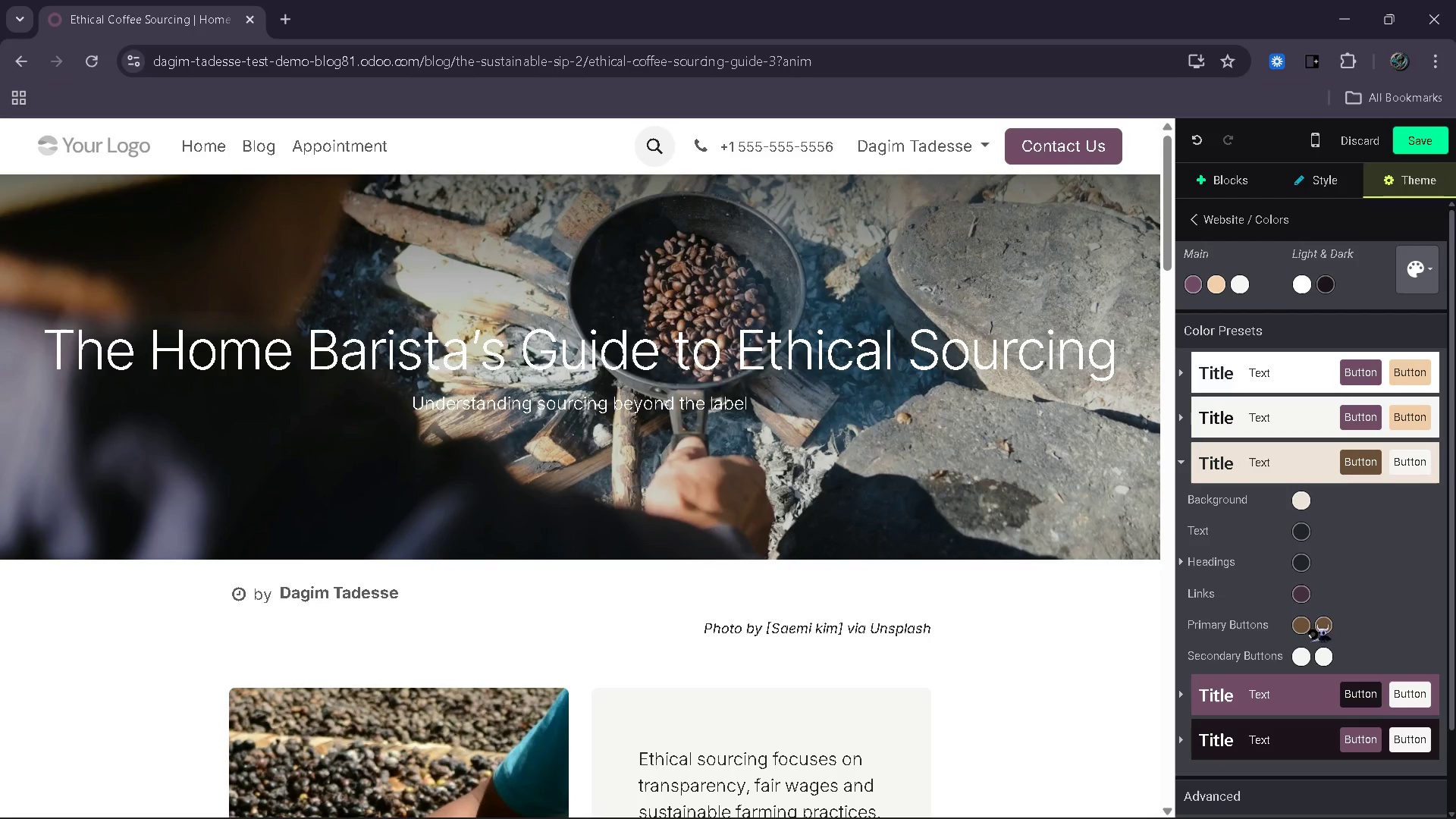 
wait(5.03)
 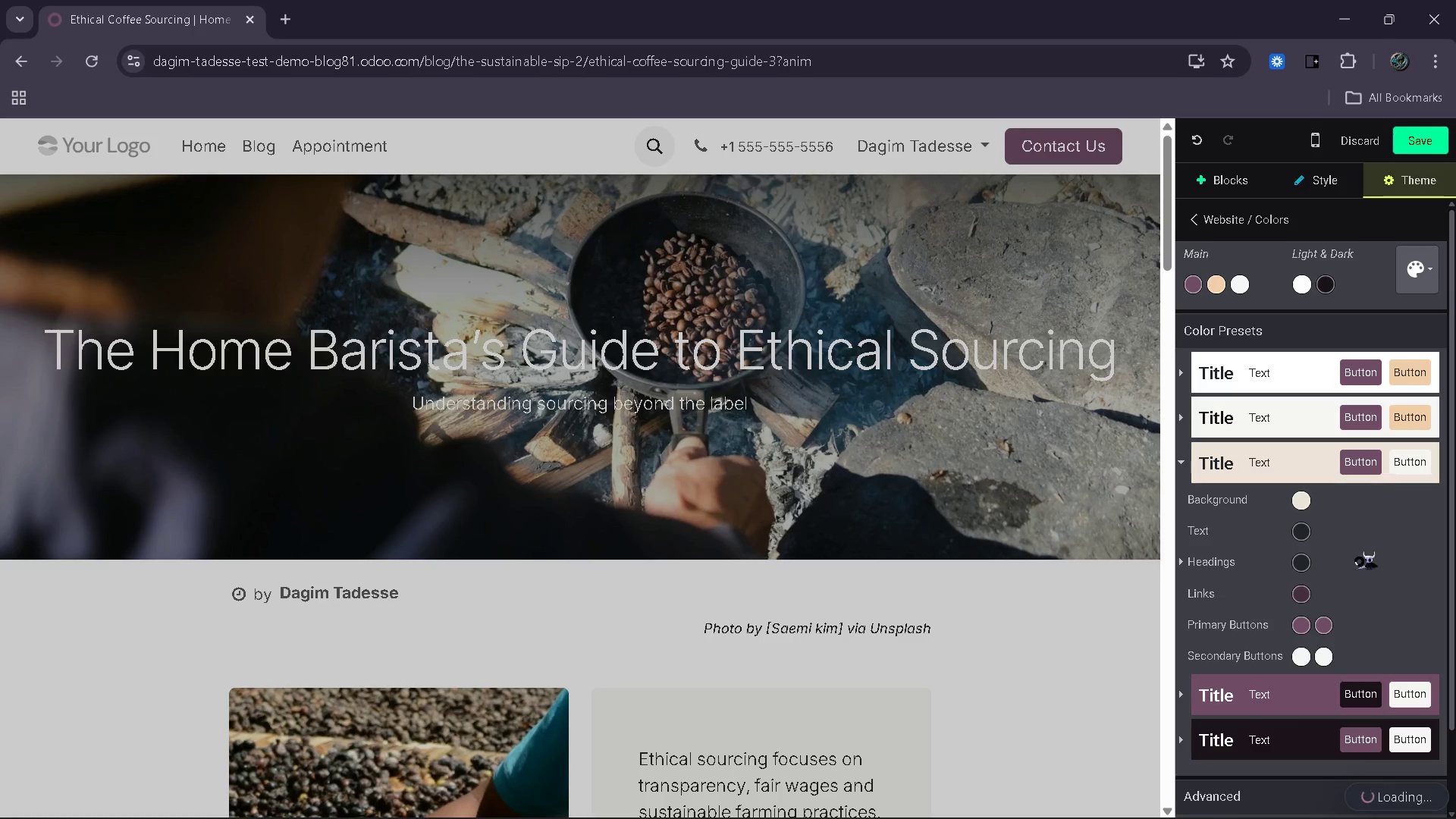 
mouse_move([1304, 626])
 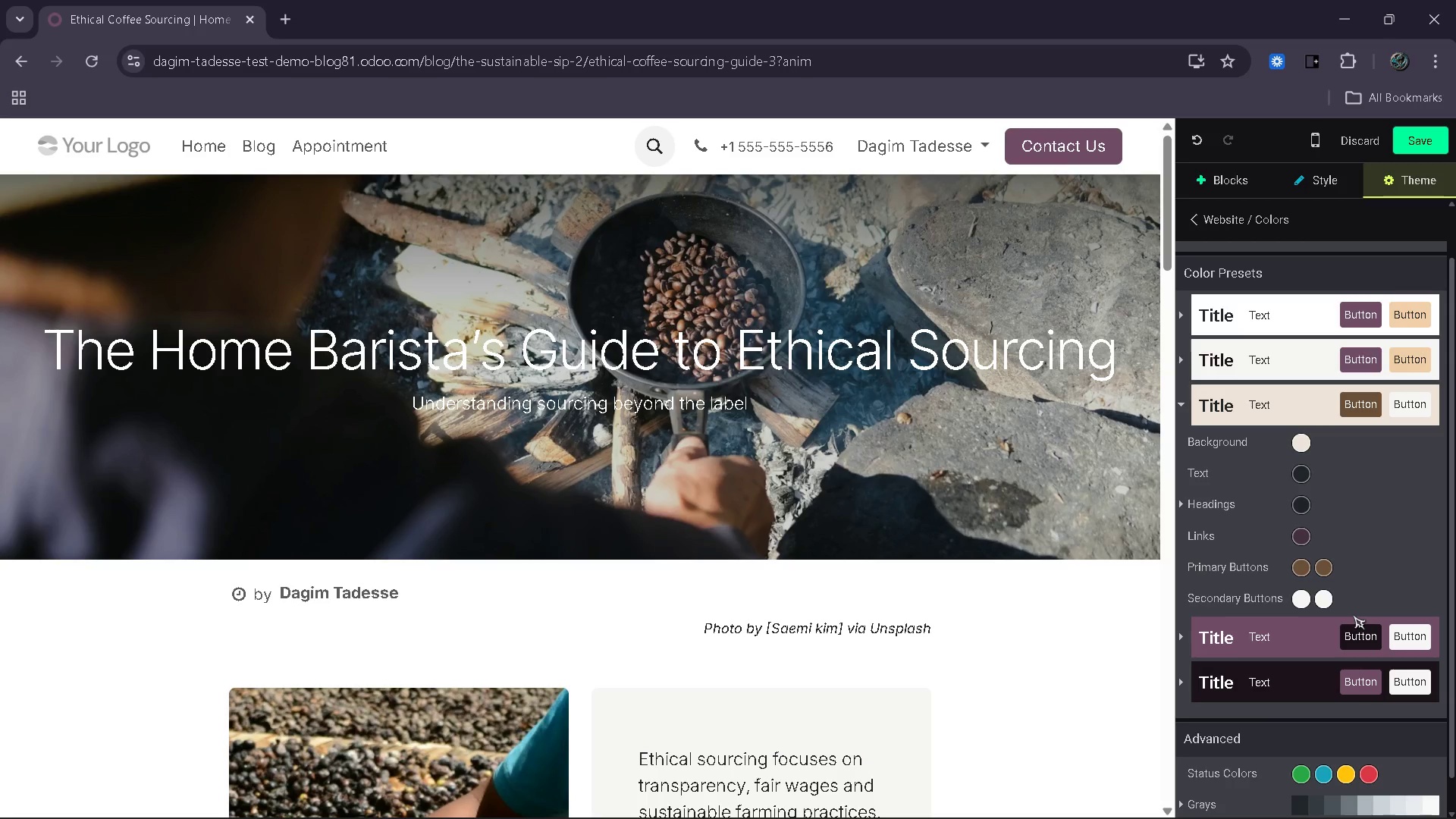 
left_click([1353, 615])
 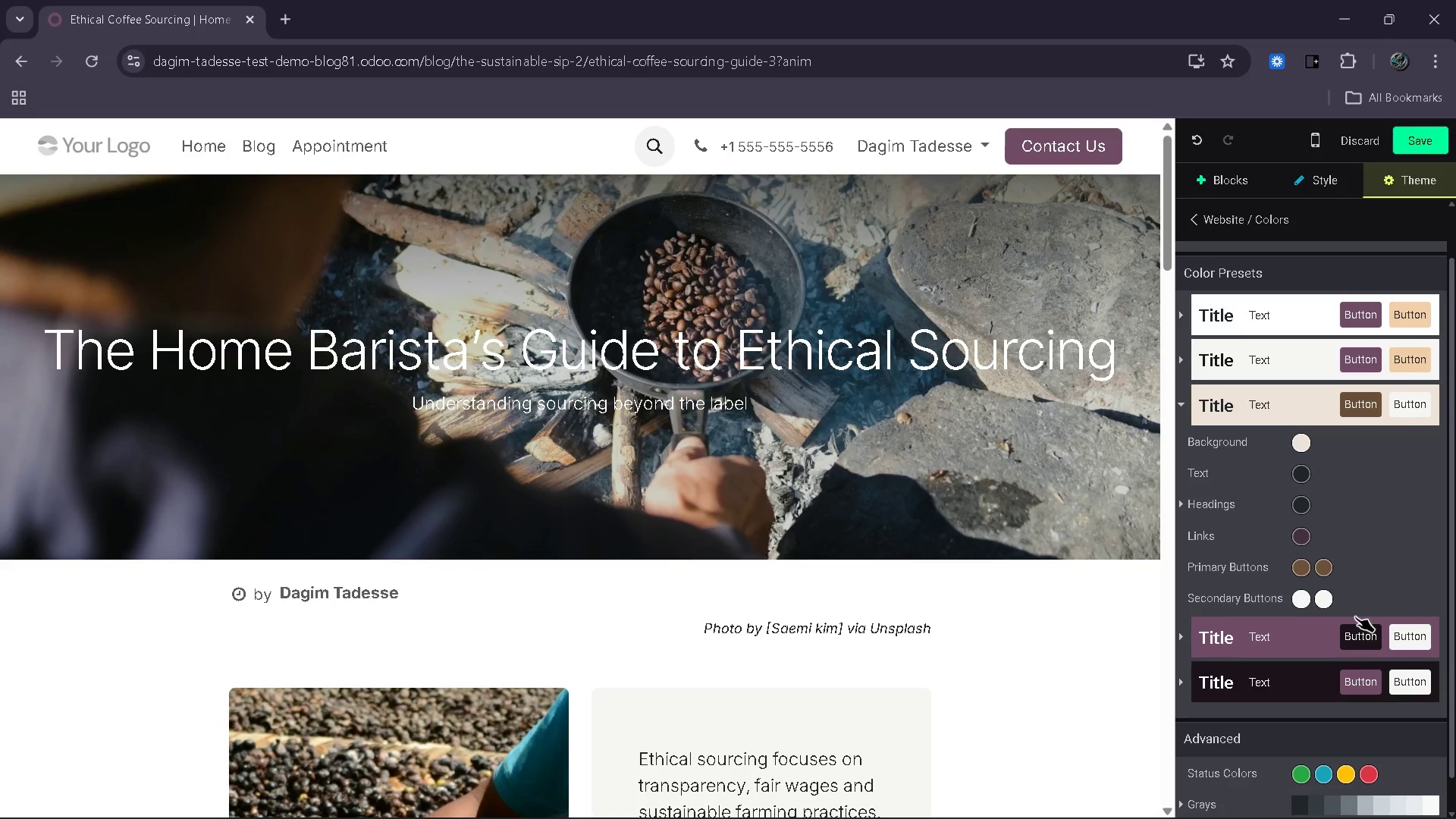 
wait(11.69)
 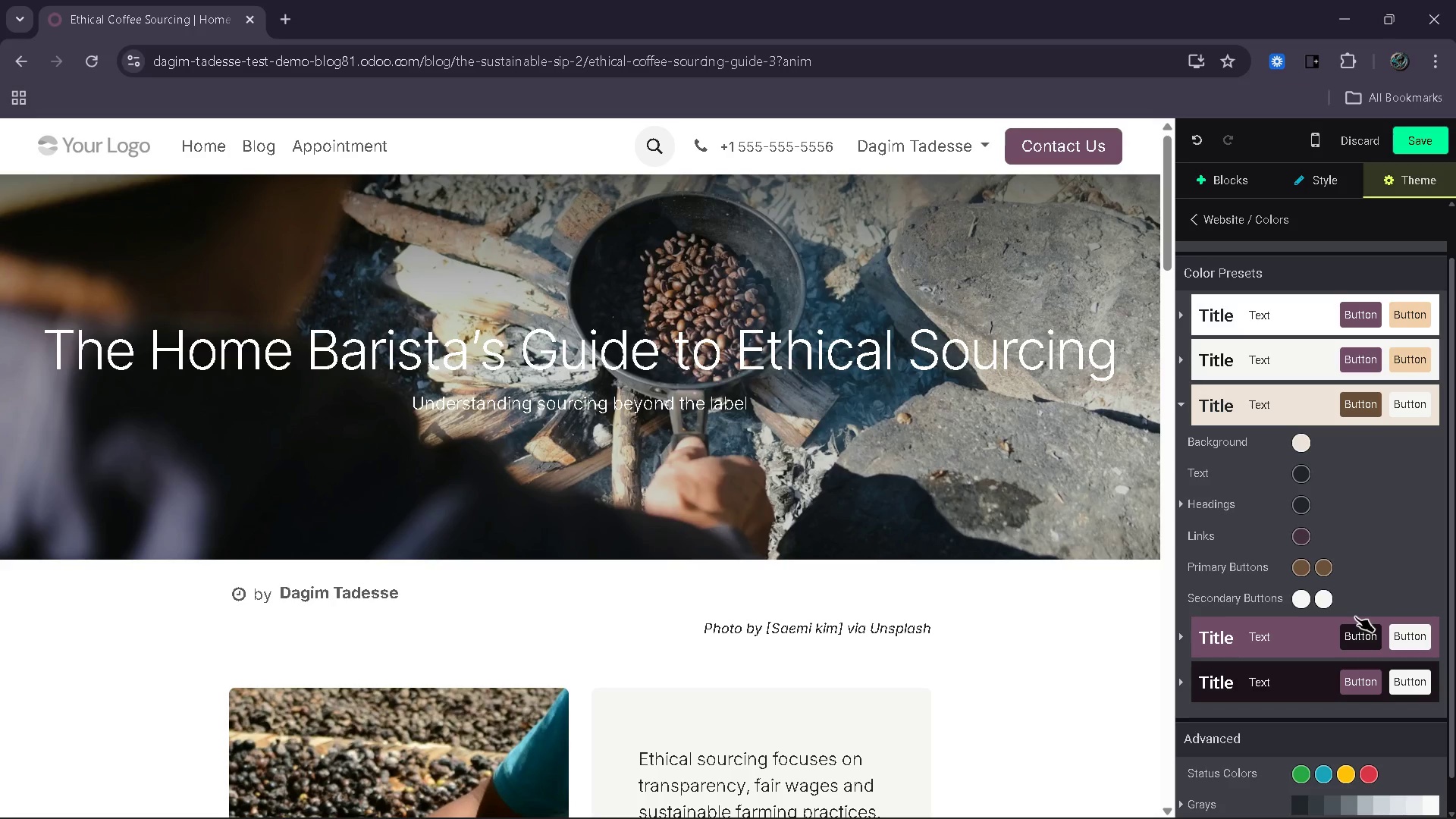 
left_click([1187, 370])
 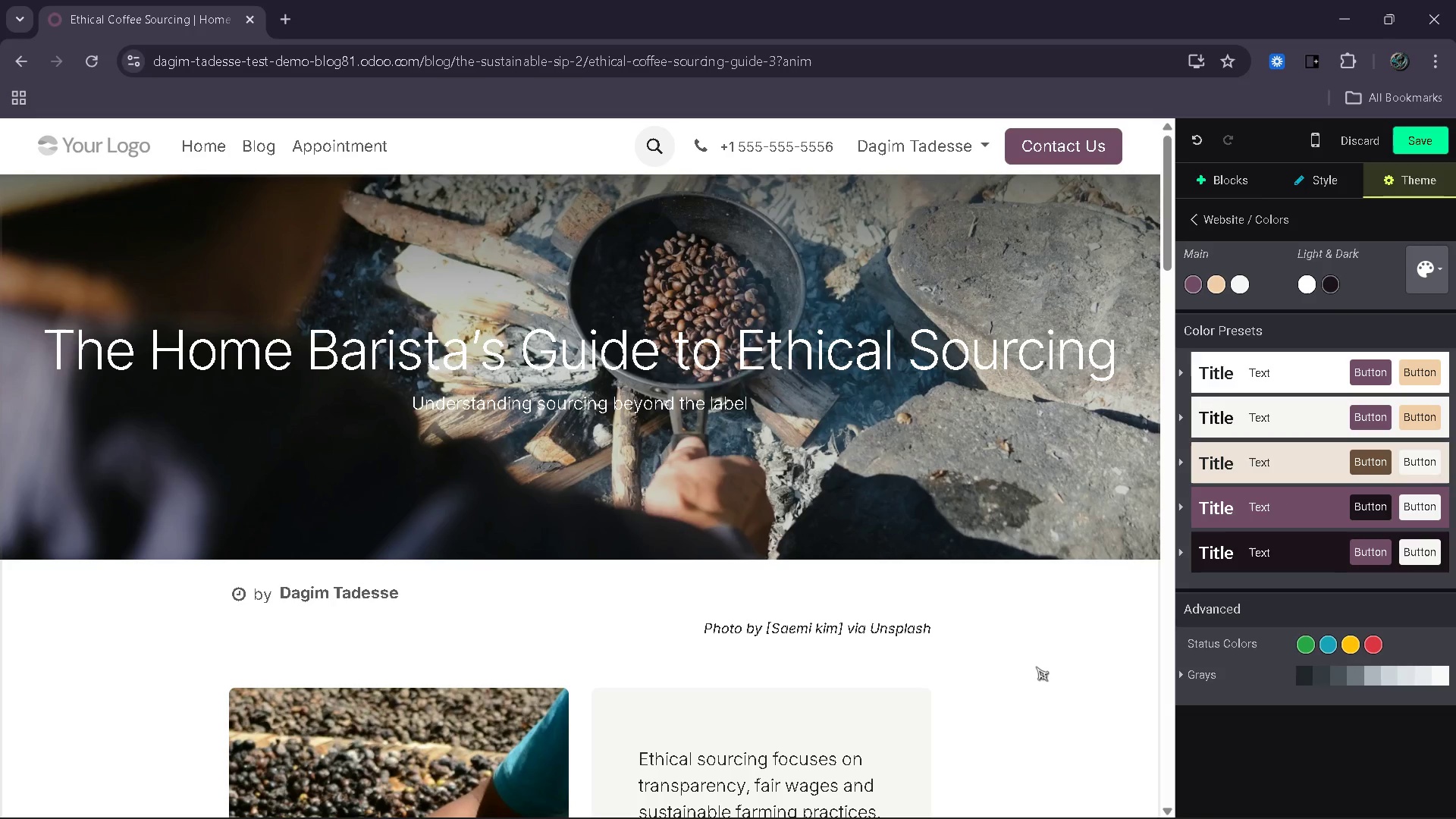 
left_click([1032, 671])
 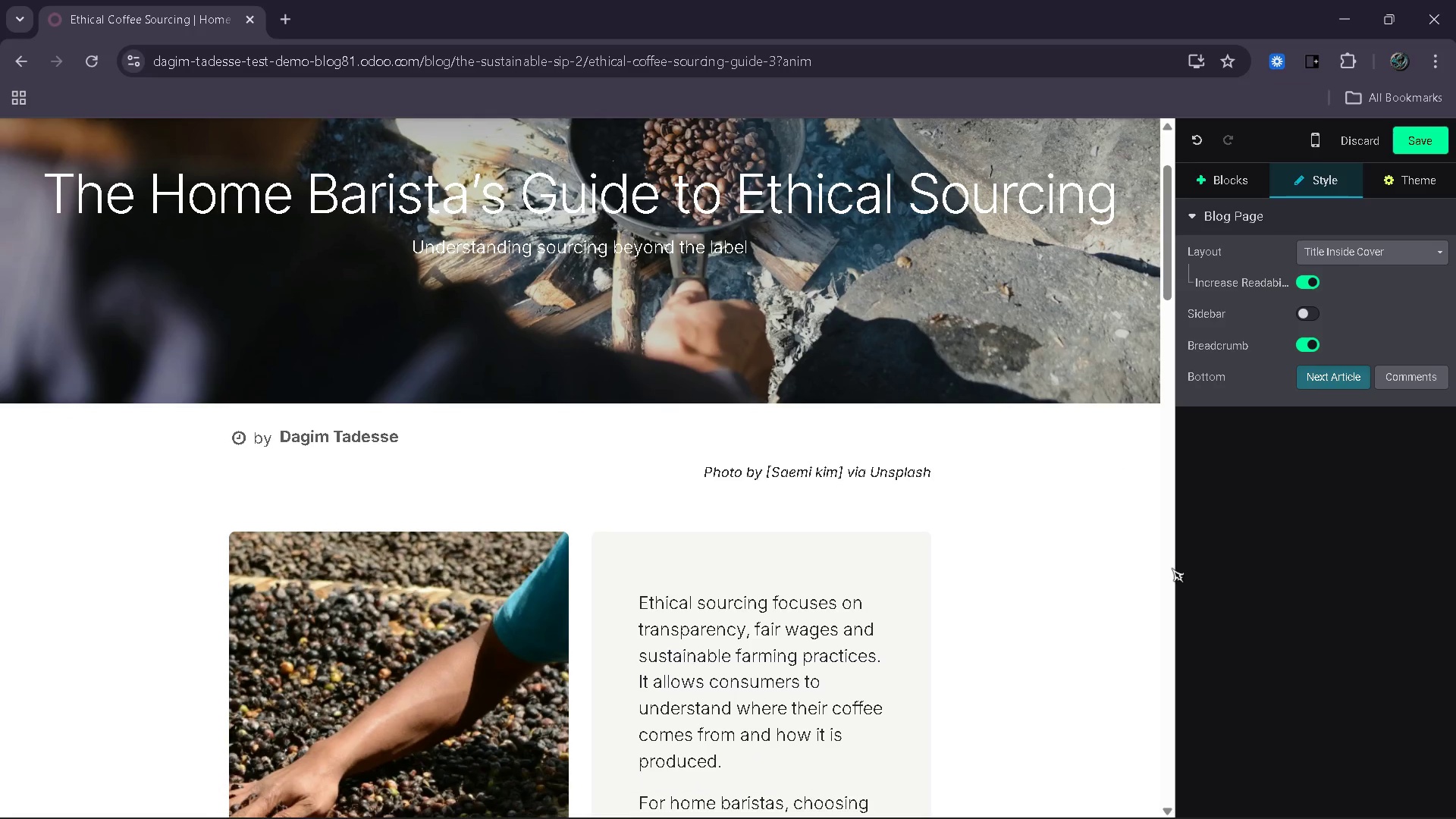 
wait(5.08)
 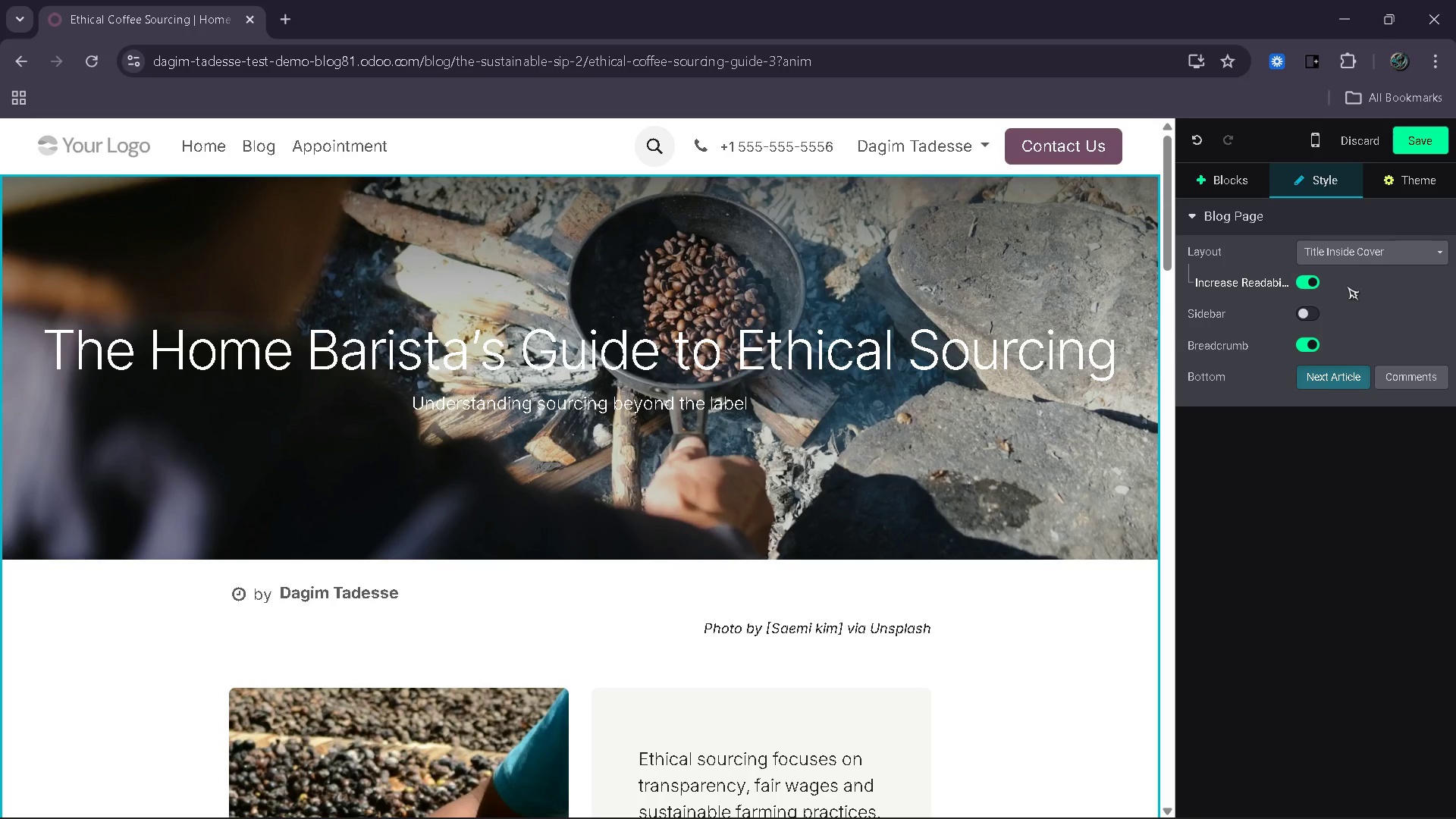 
left_click([761, 428])
 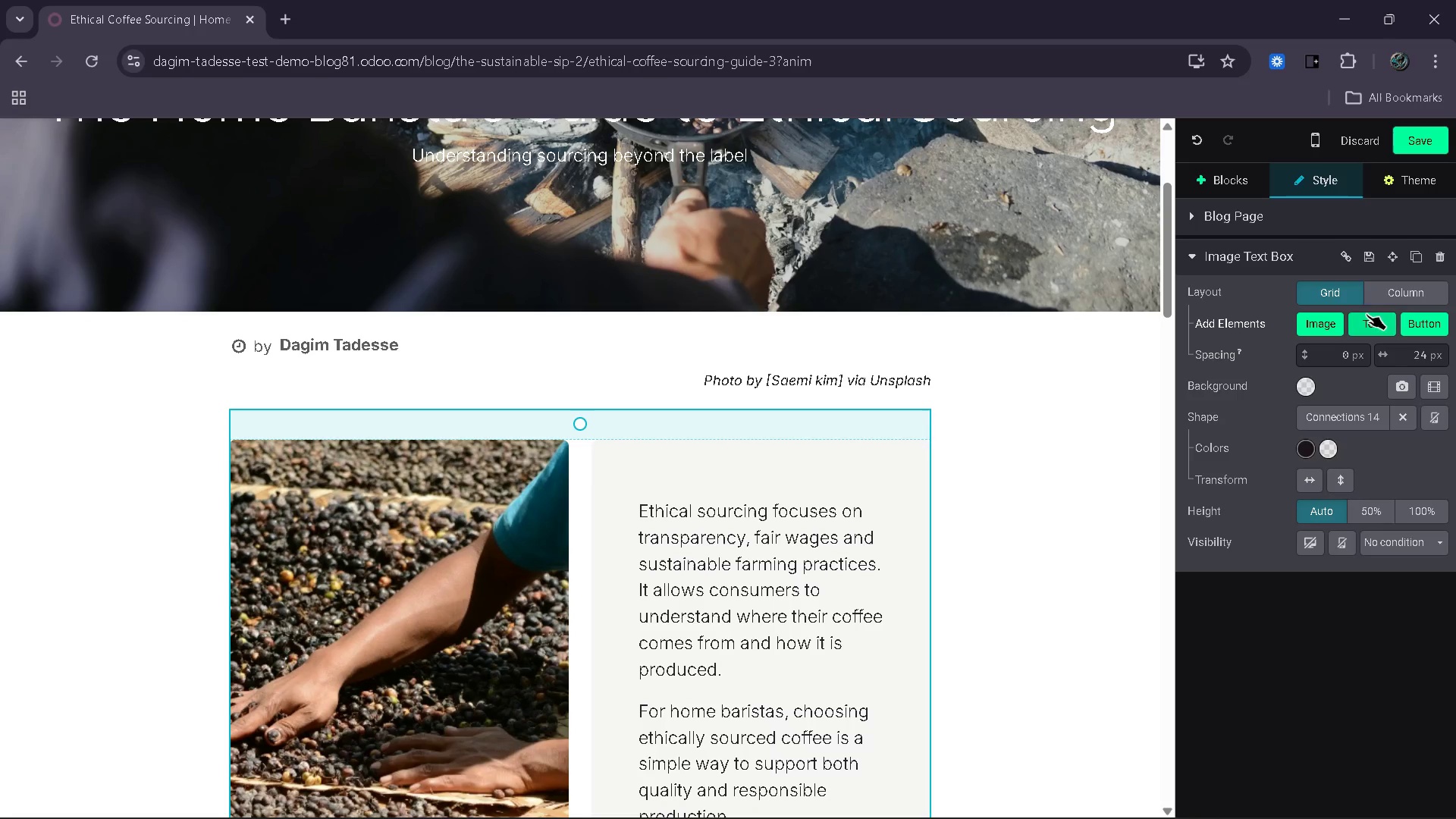 
left_click([1304, 397])
 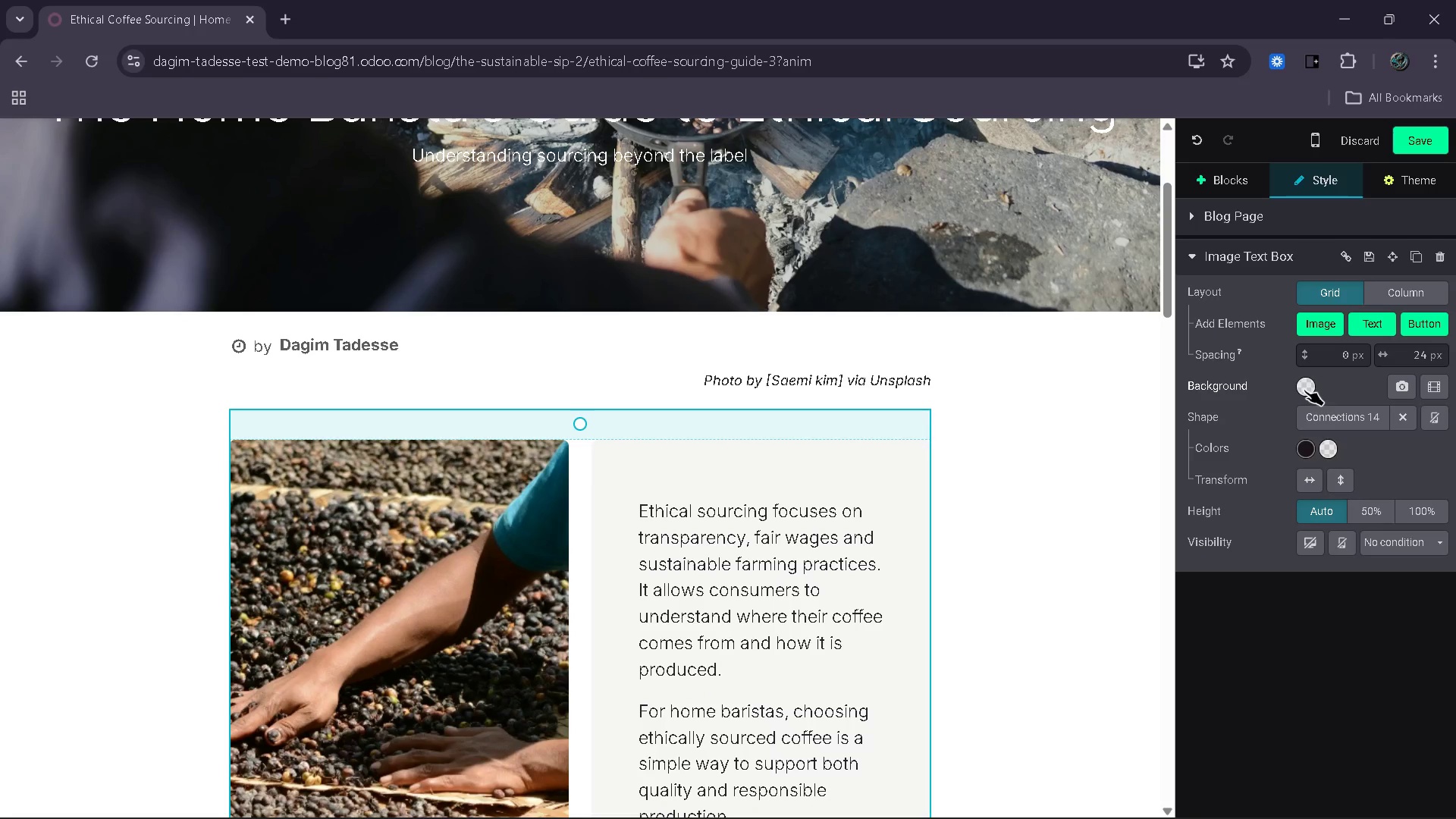 
left_click([1304, 390])
 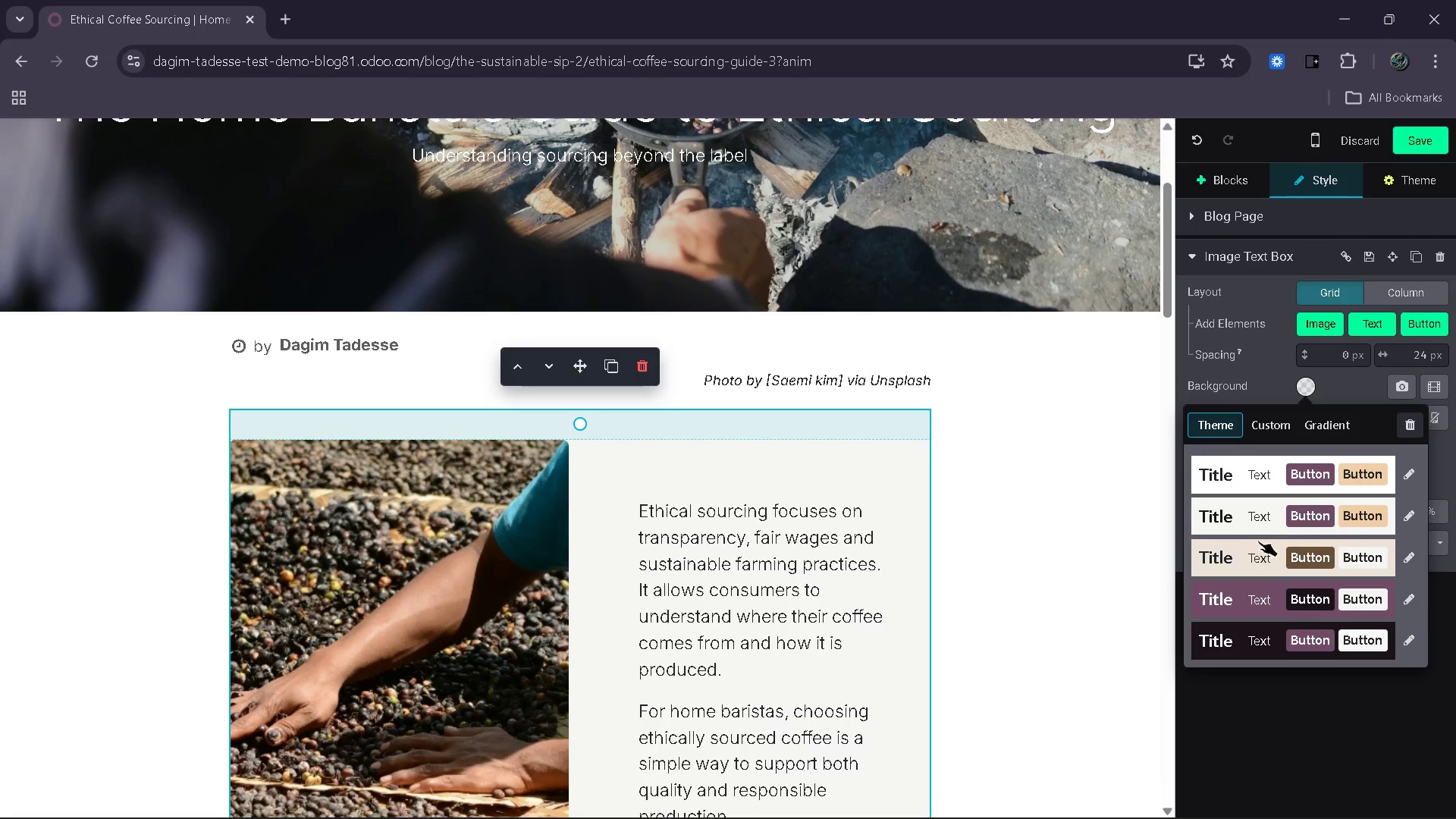 
left_click([1253, 564])
 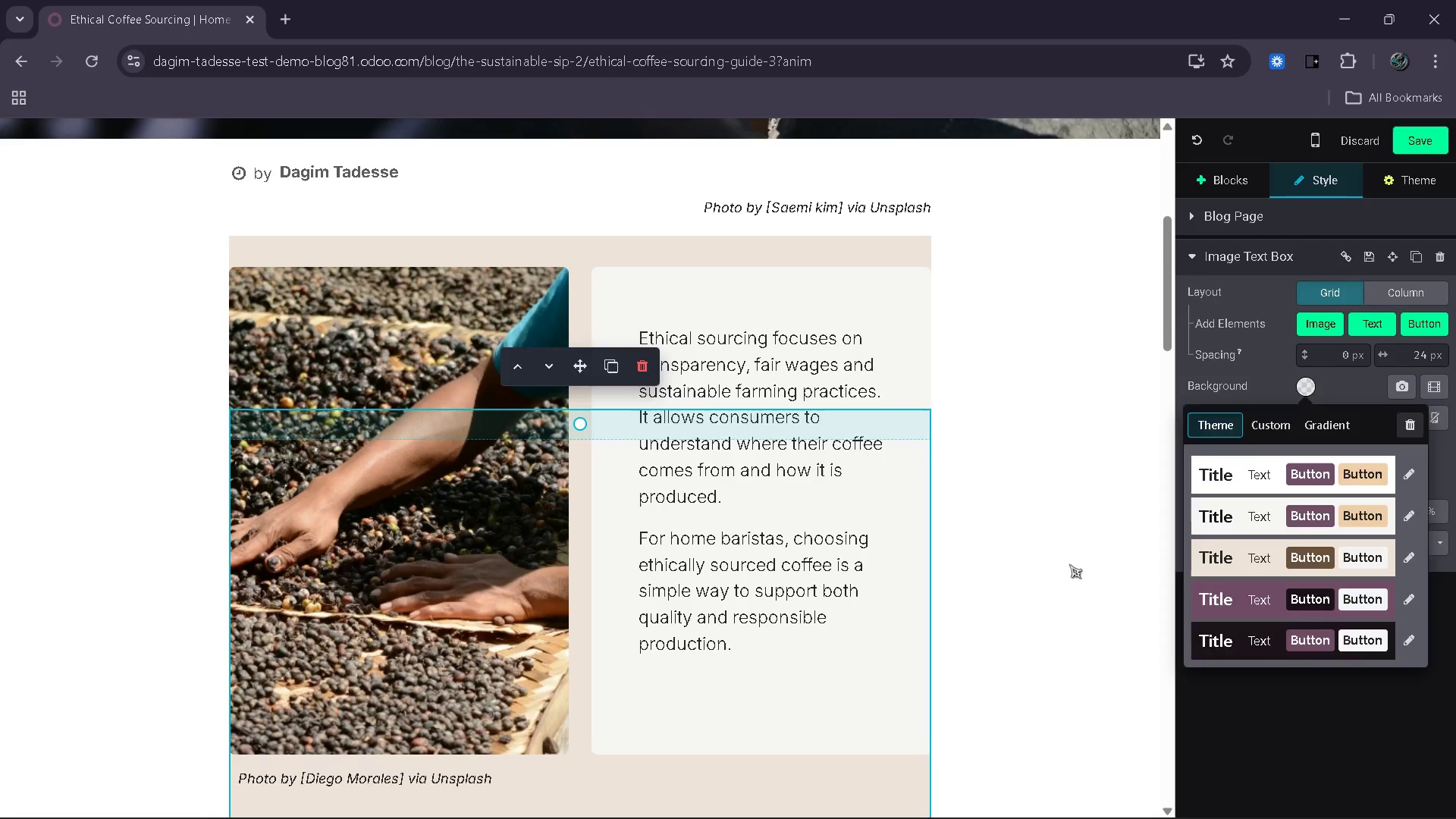 
left_click([1069, 564])
 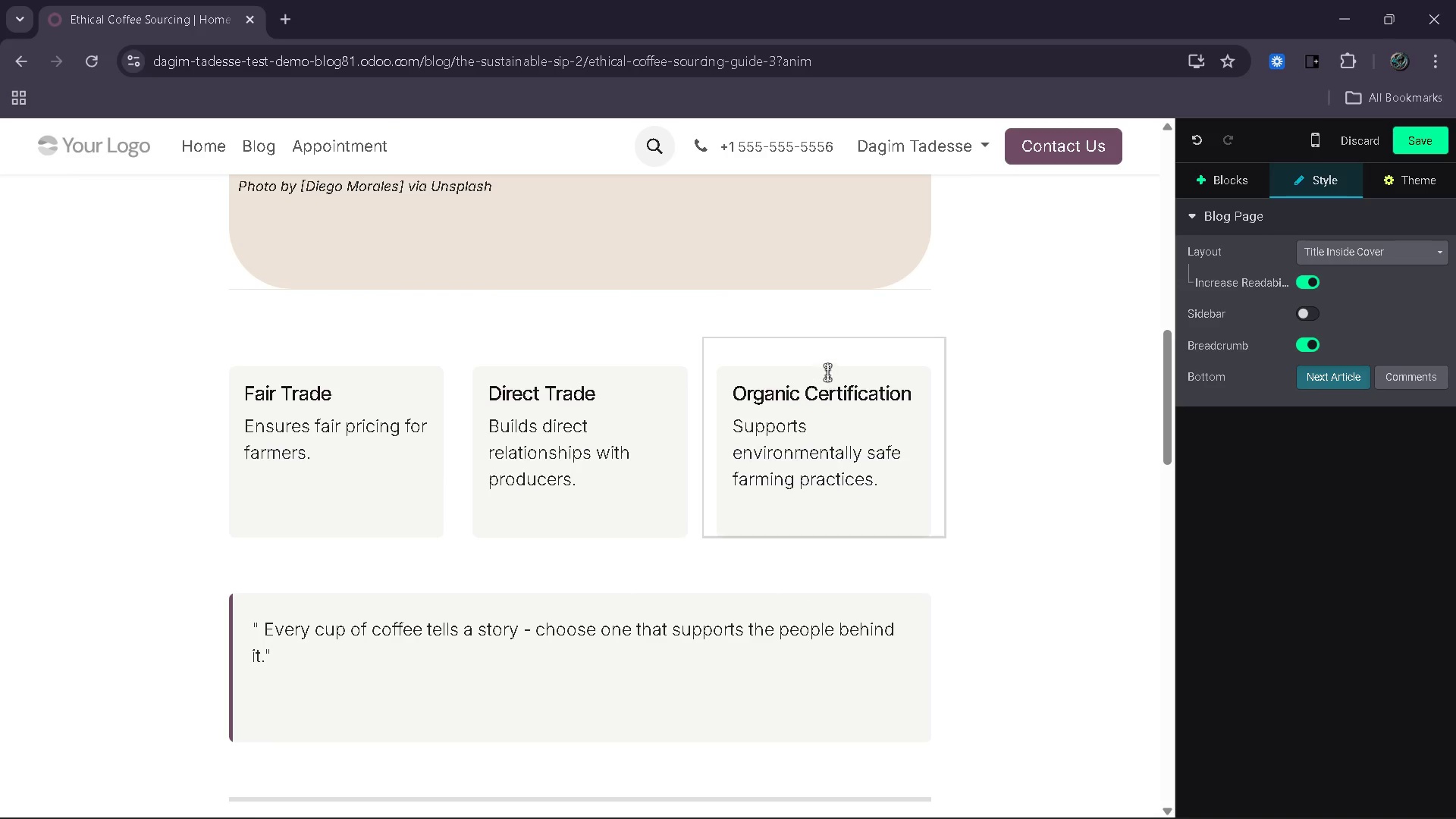 
left_click([788, 327])
 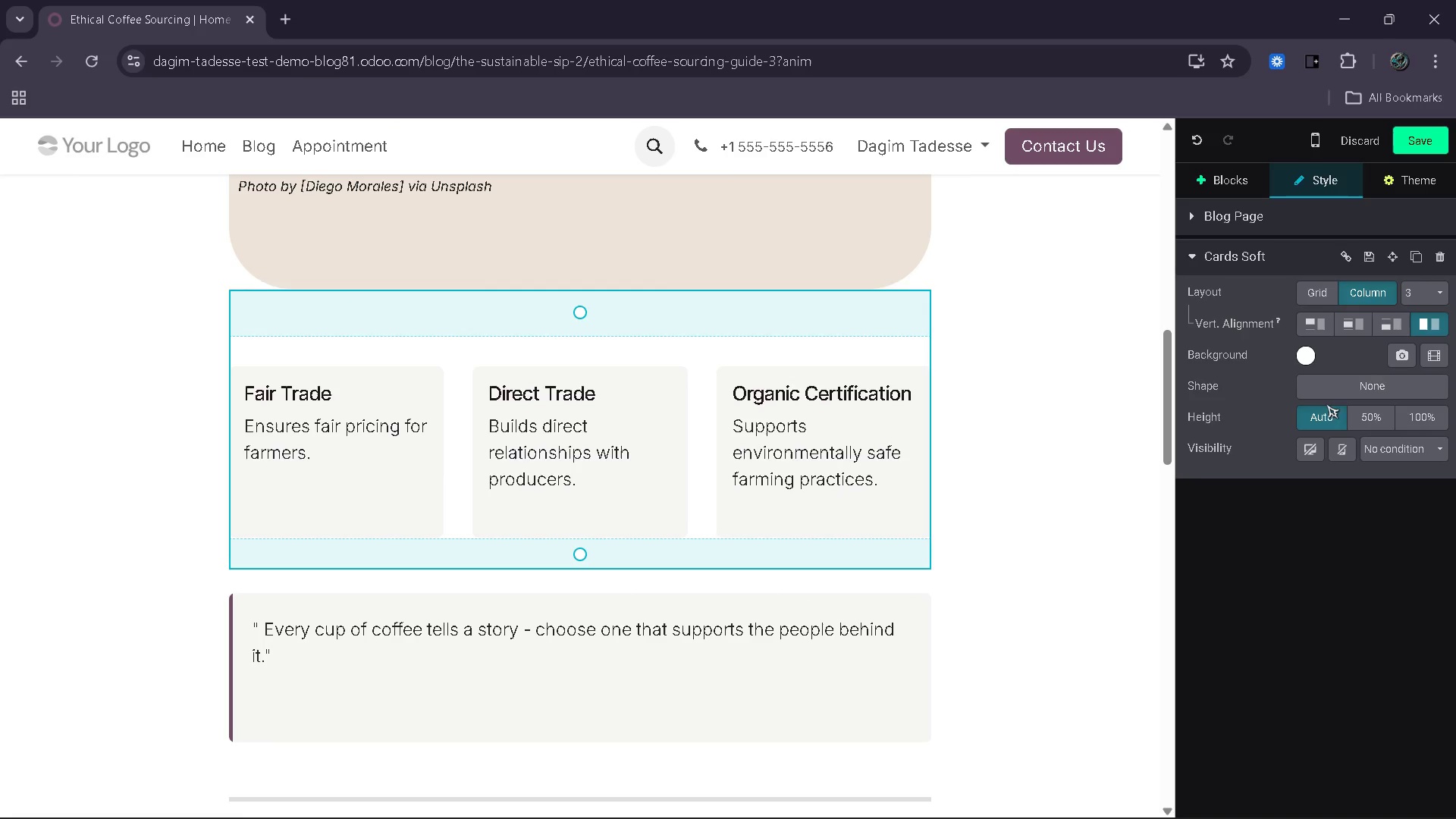 
left_click([1310, 354])
 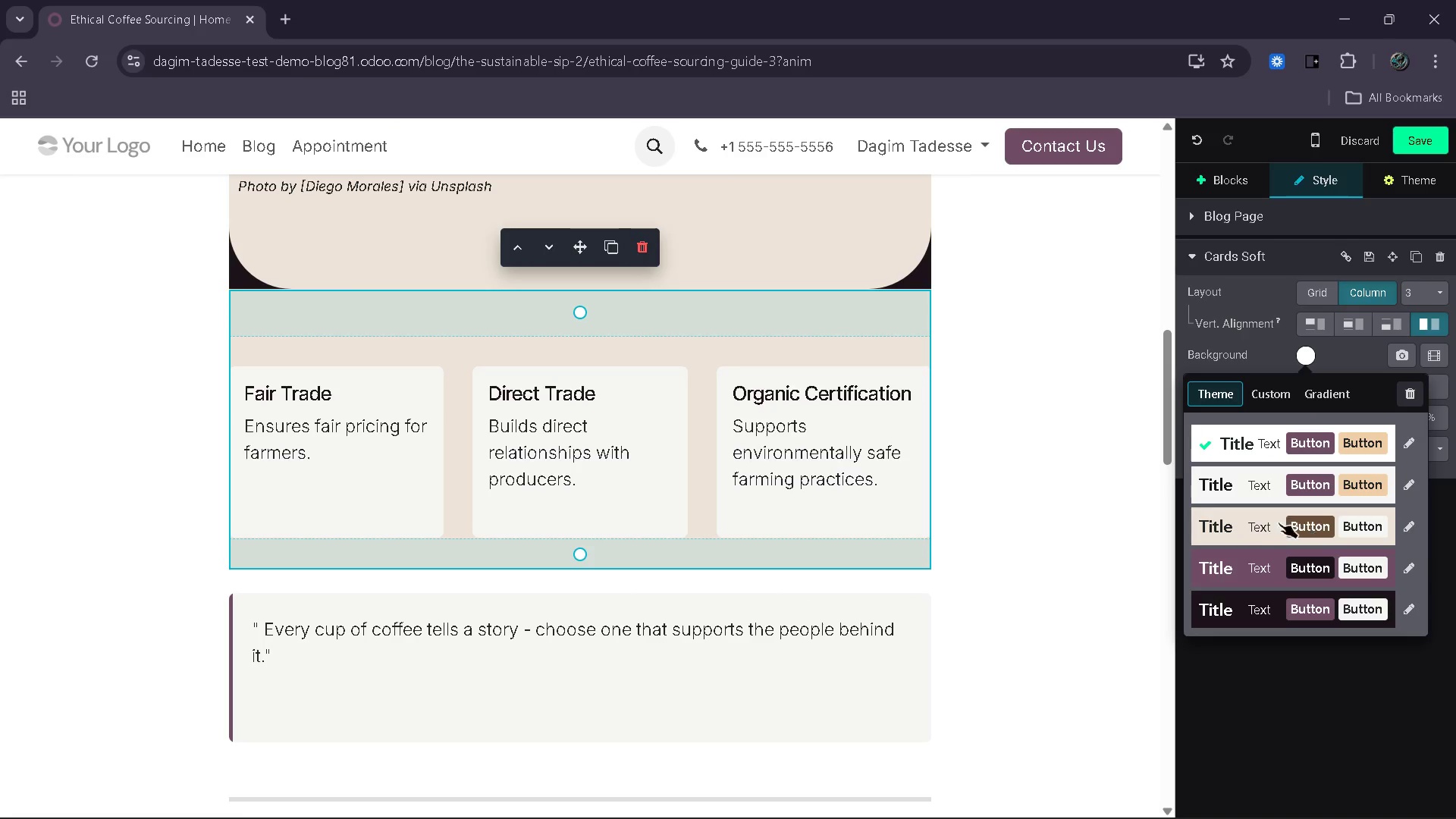 
left_click([1253, 533])
 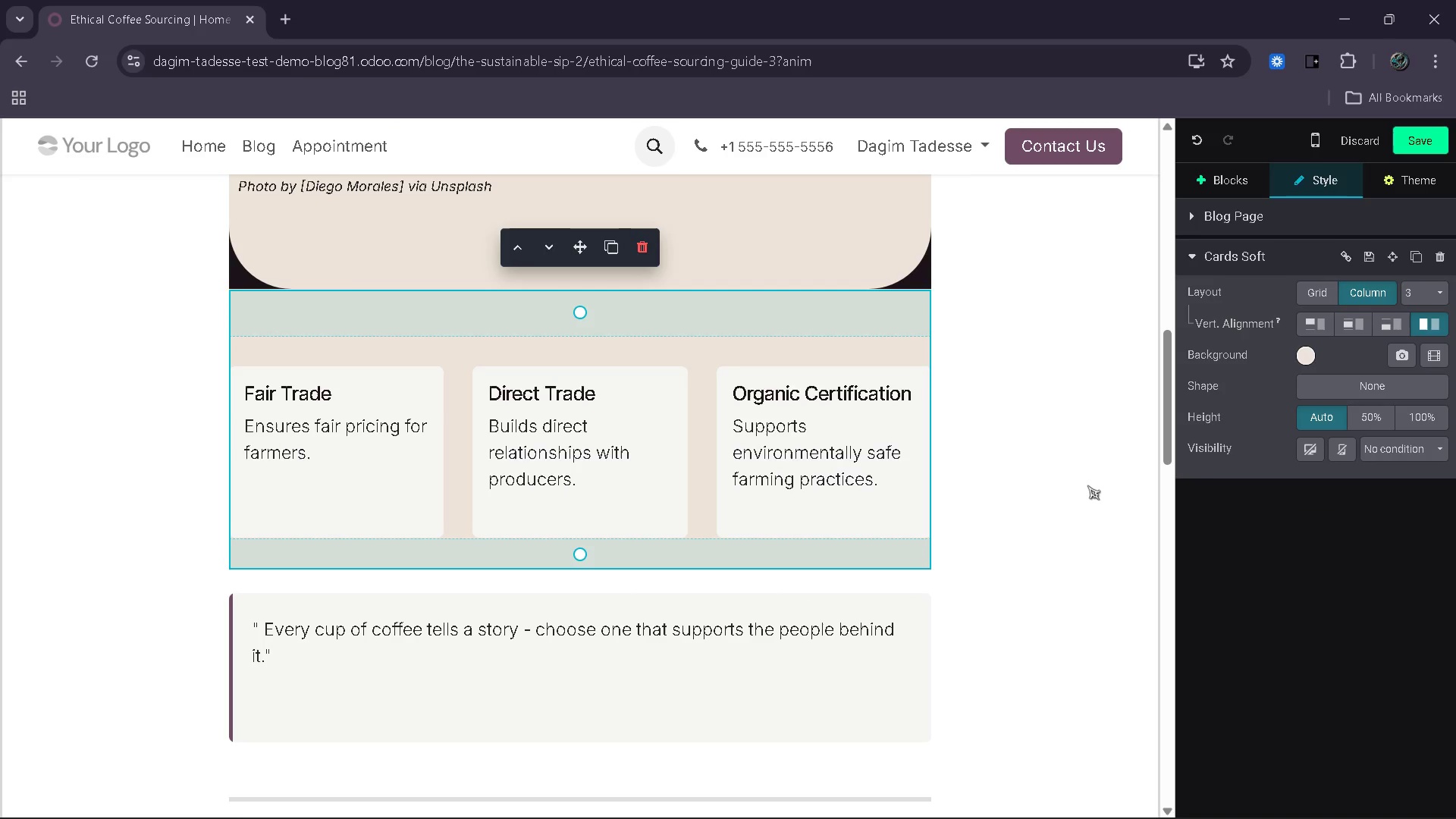 
left_click([1087, 485])
 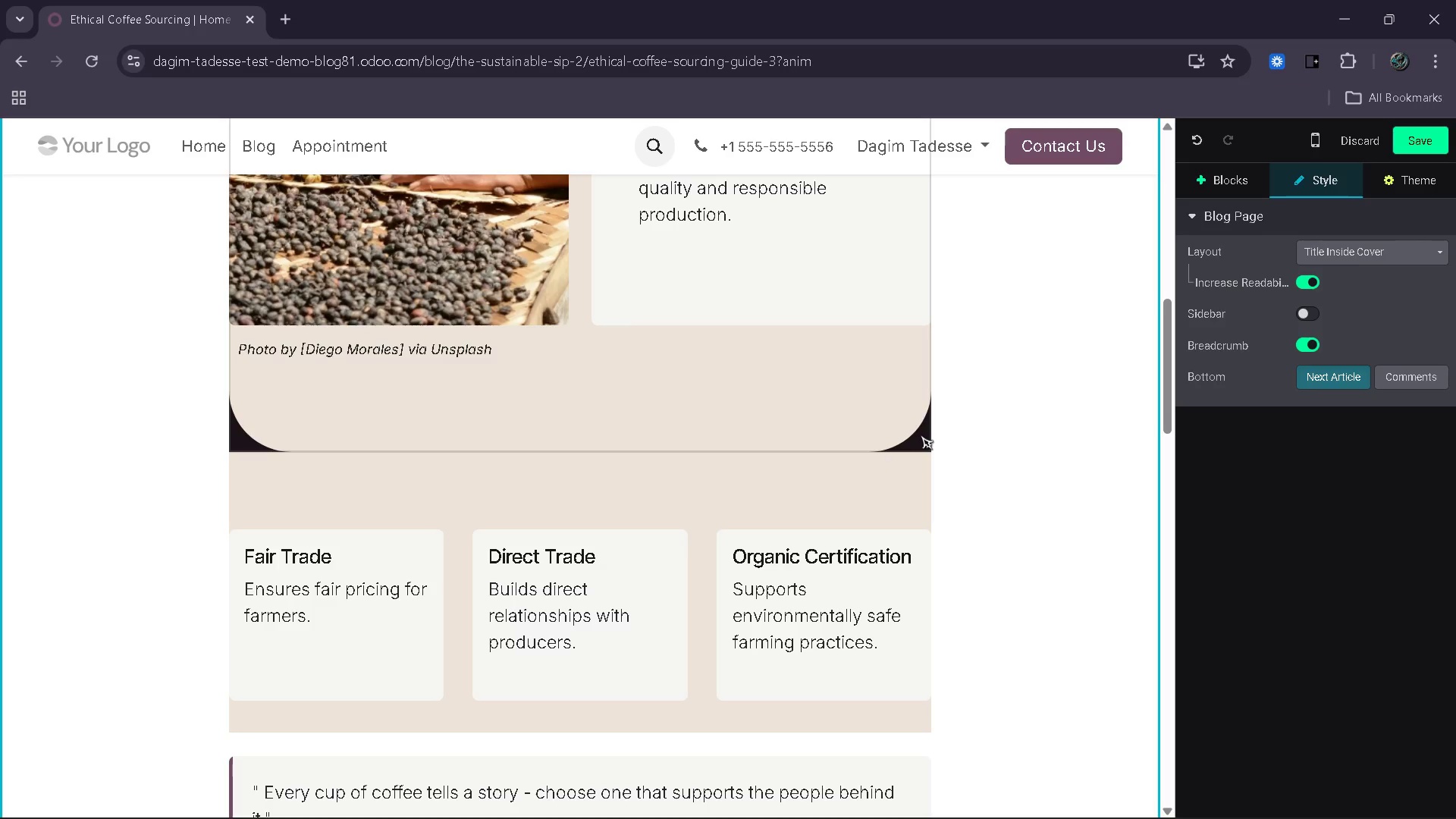 
left_click([921, 435])
 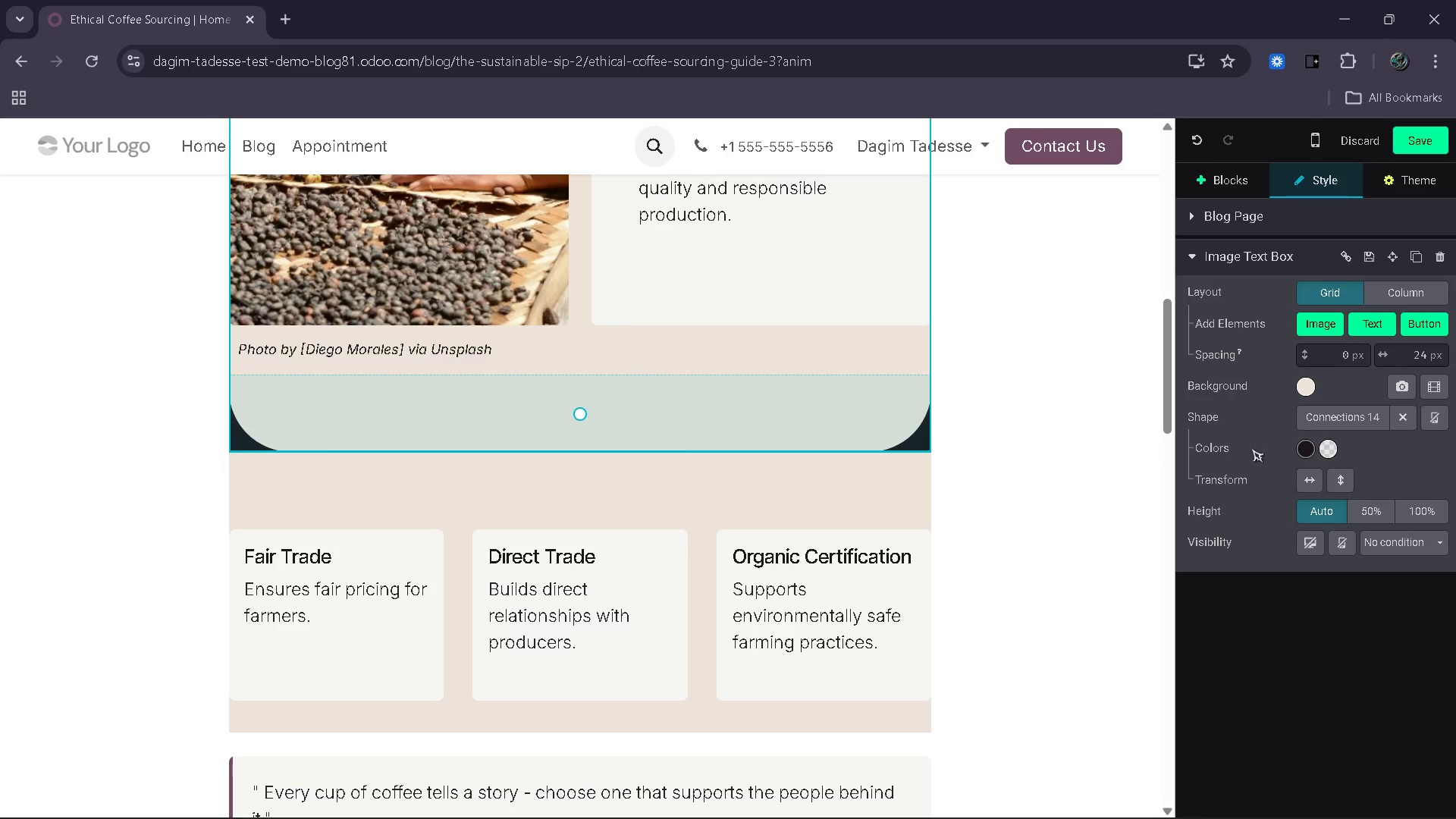 
left_click([1298, 448])
 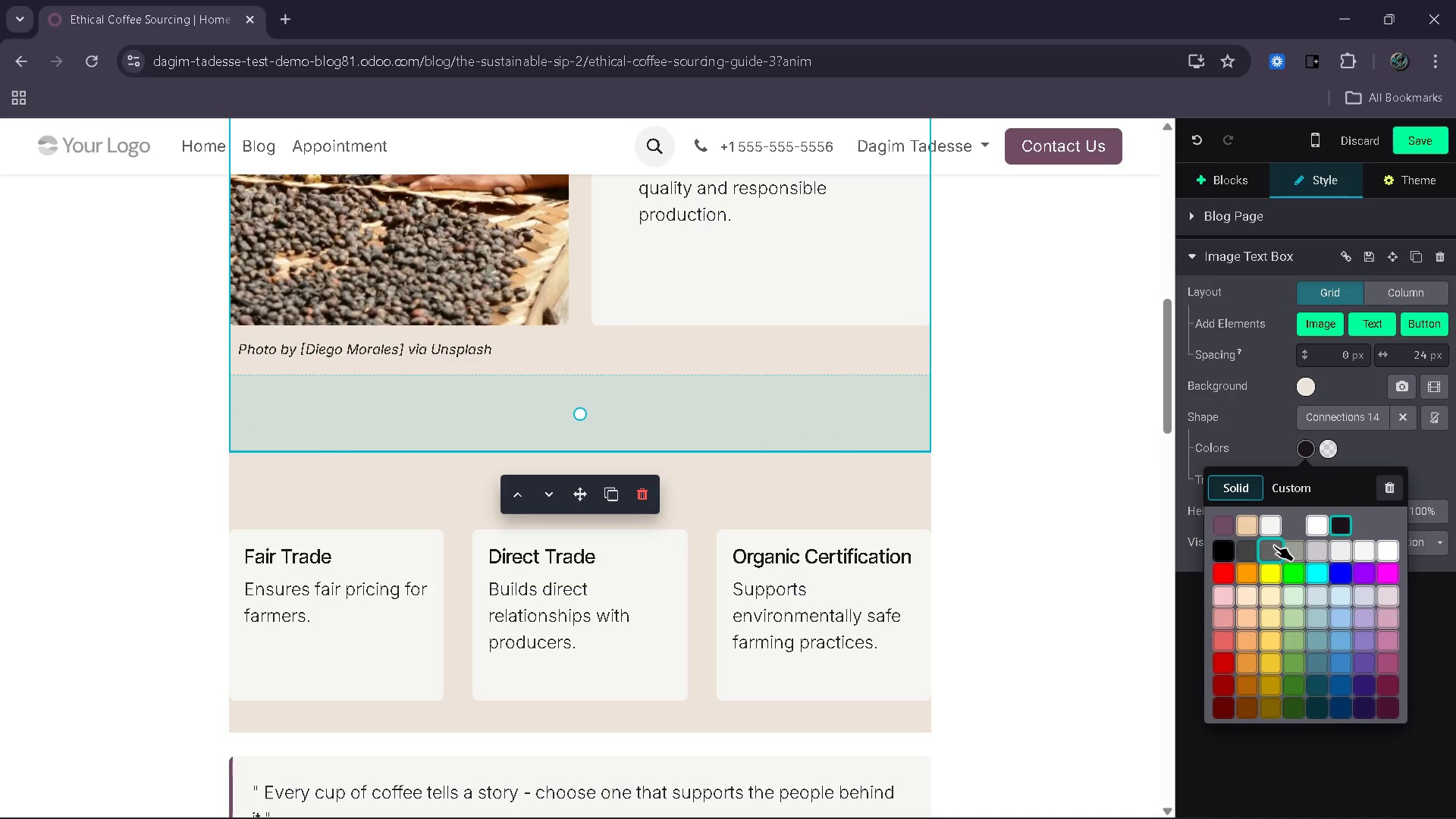 
left_click([1282, 546])
 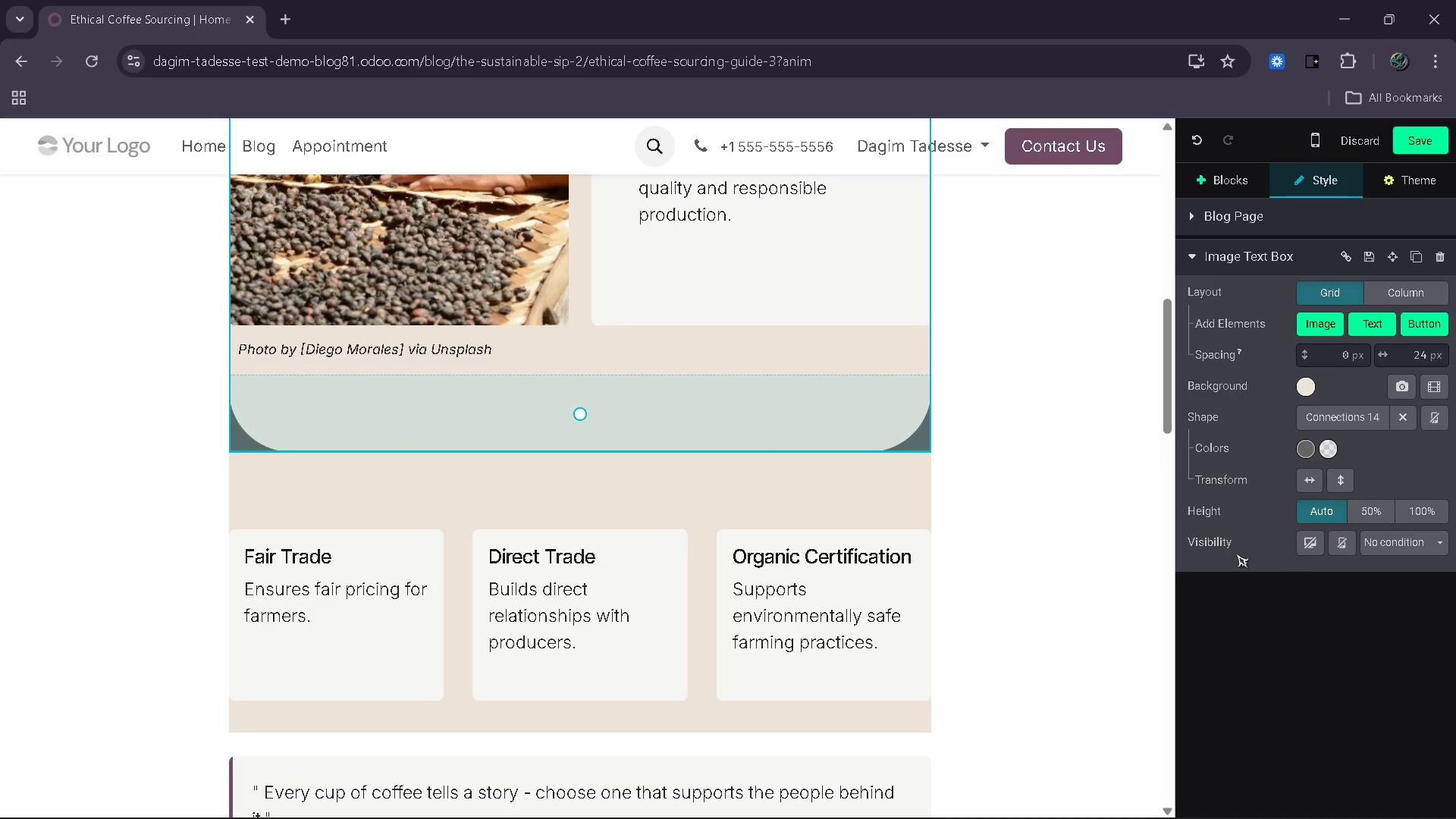 
left_click([1128, 532])
 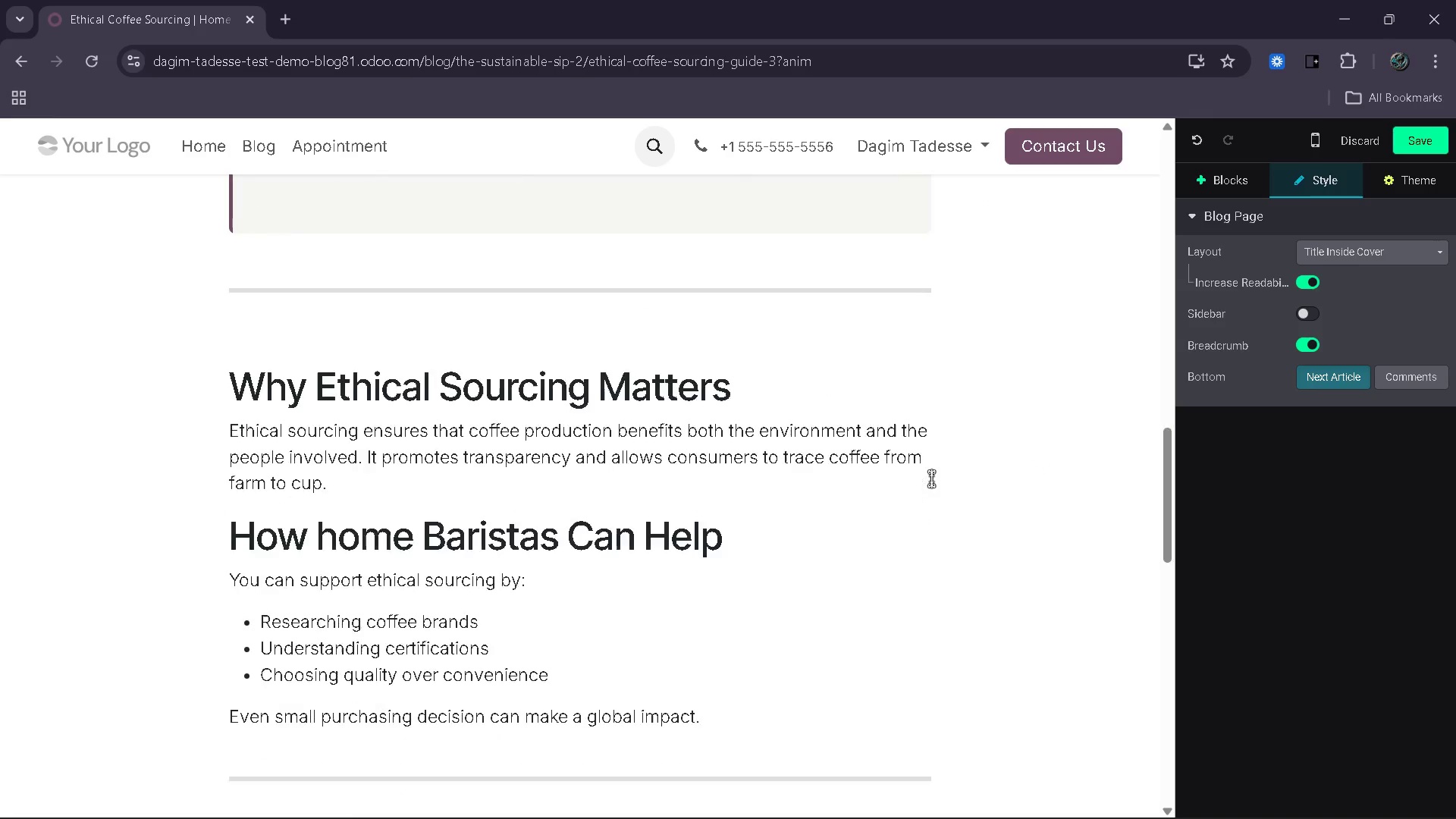 
wait(15.23)
 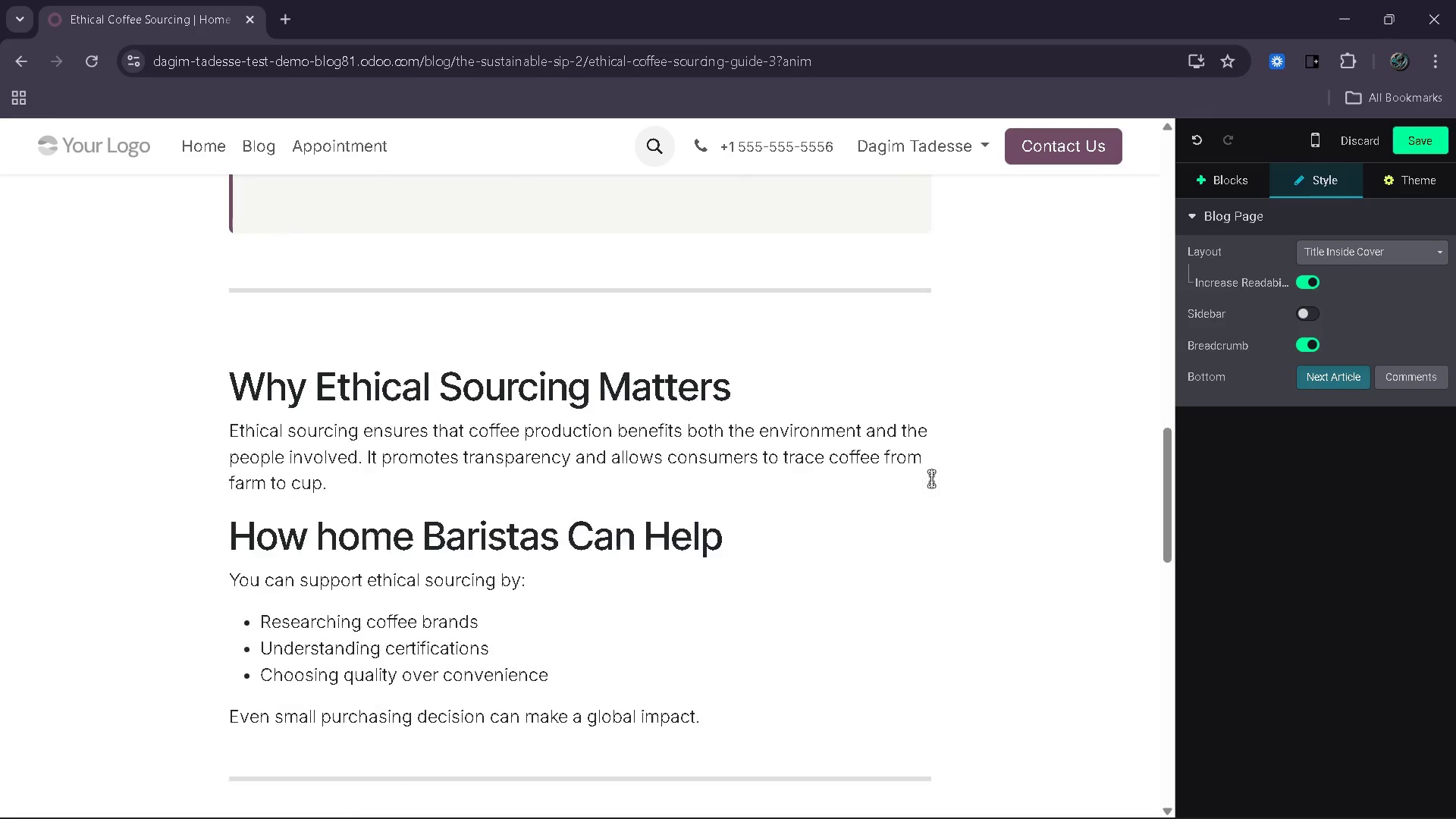 
left_click([877, 368])
 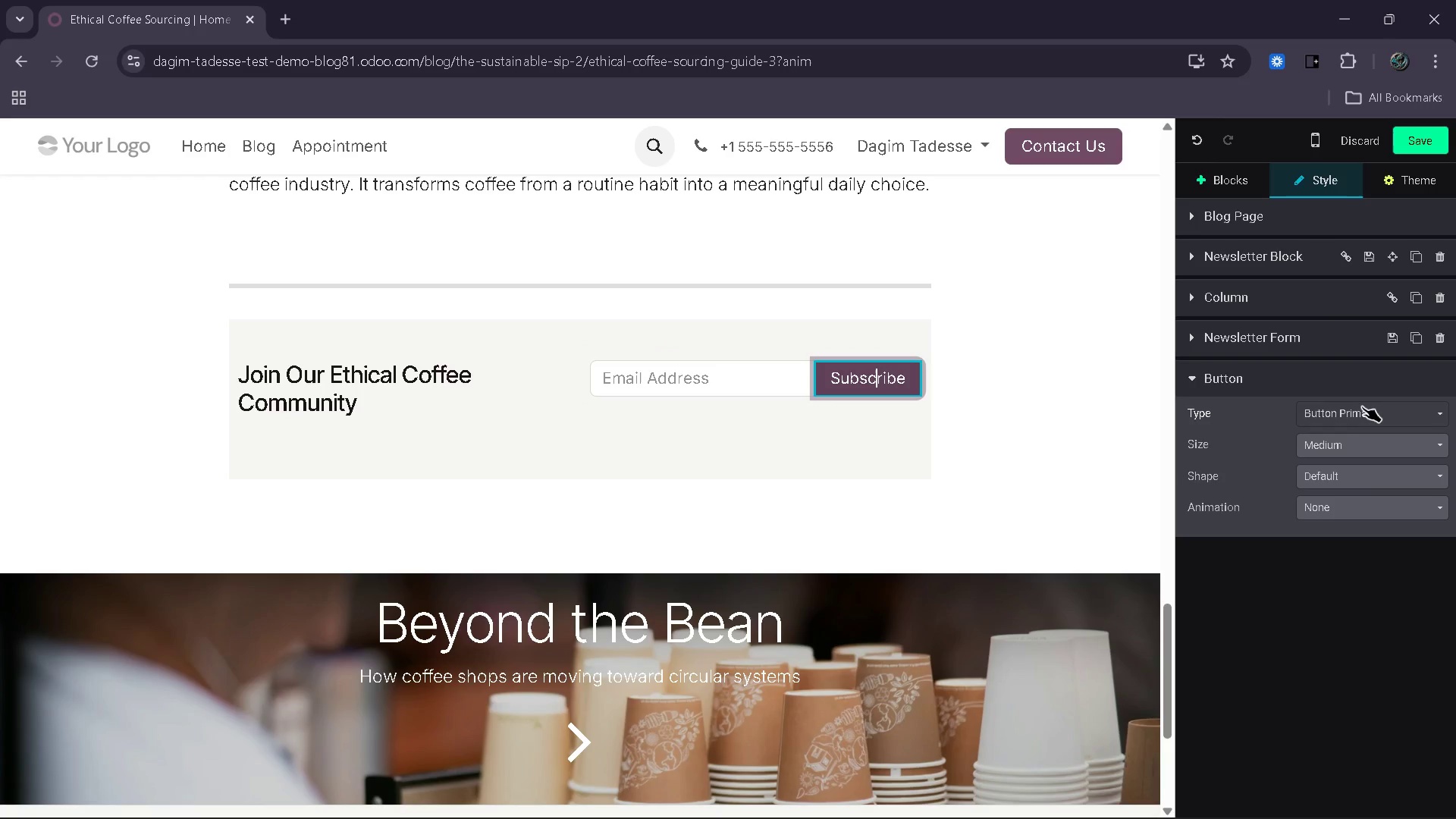 
left_click([1367, 406])
 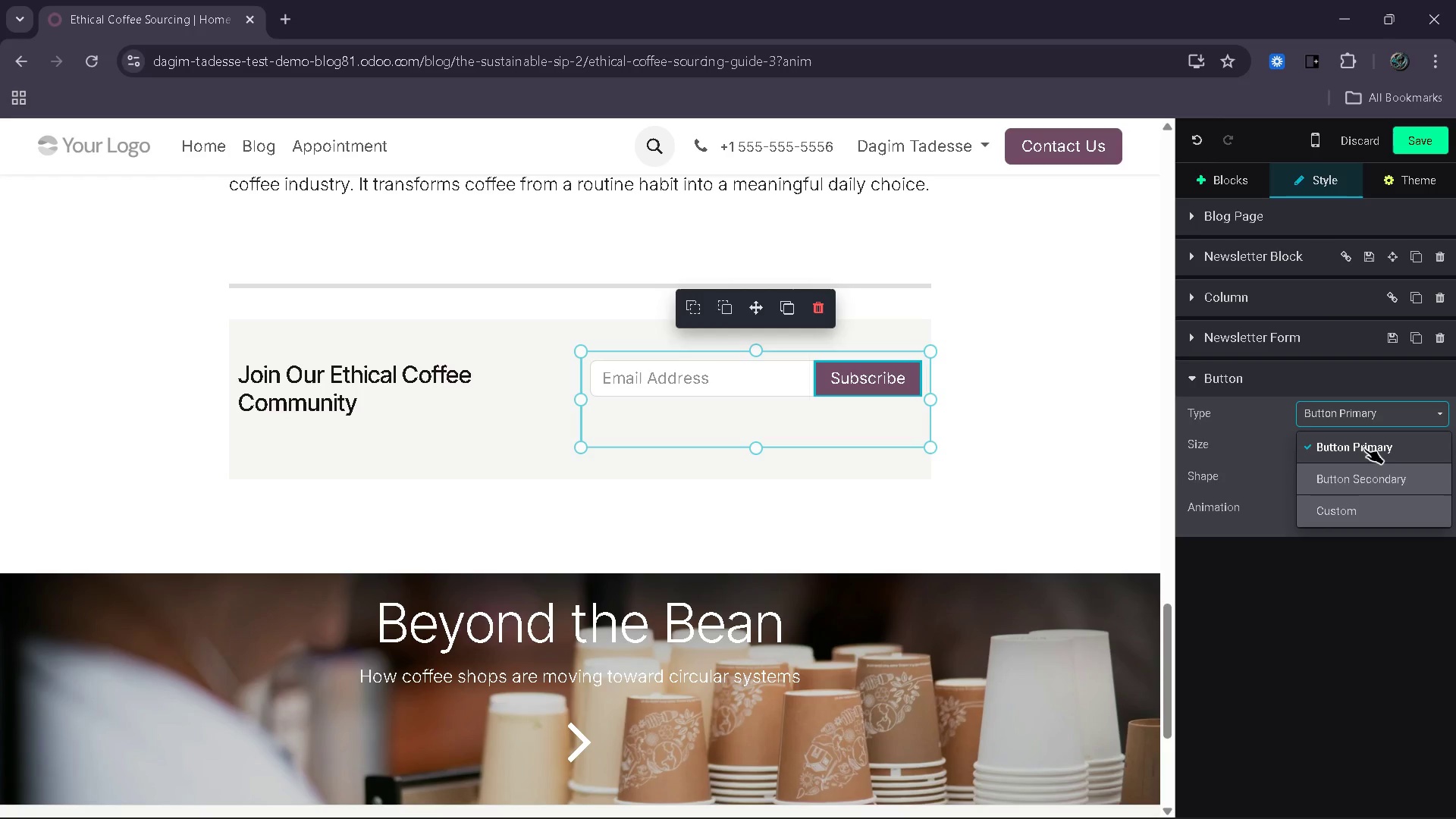 
left_click([1364, 448])
 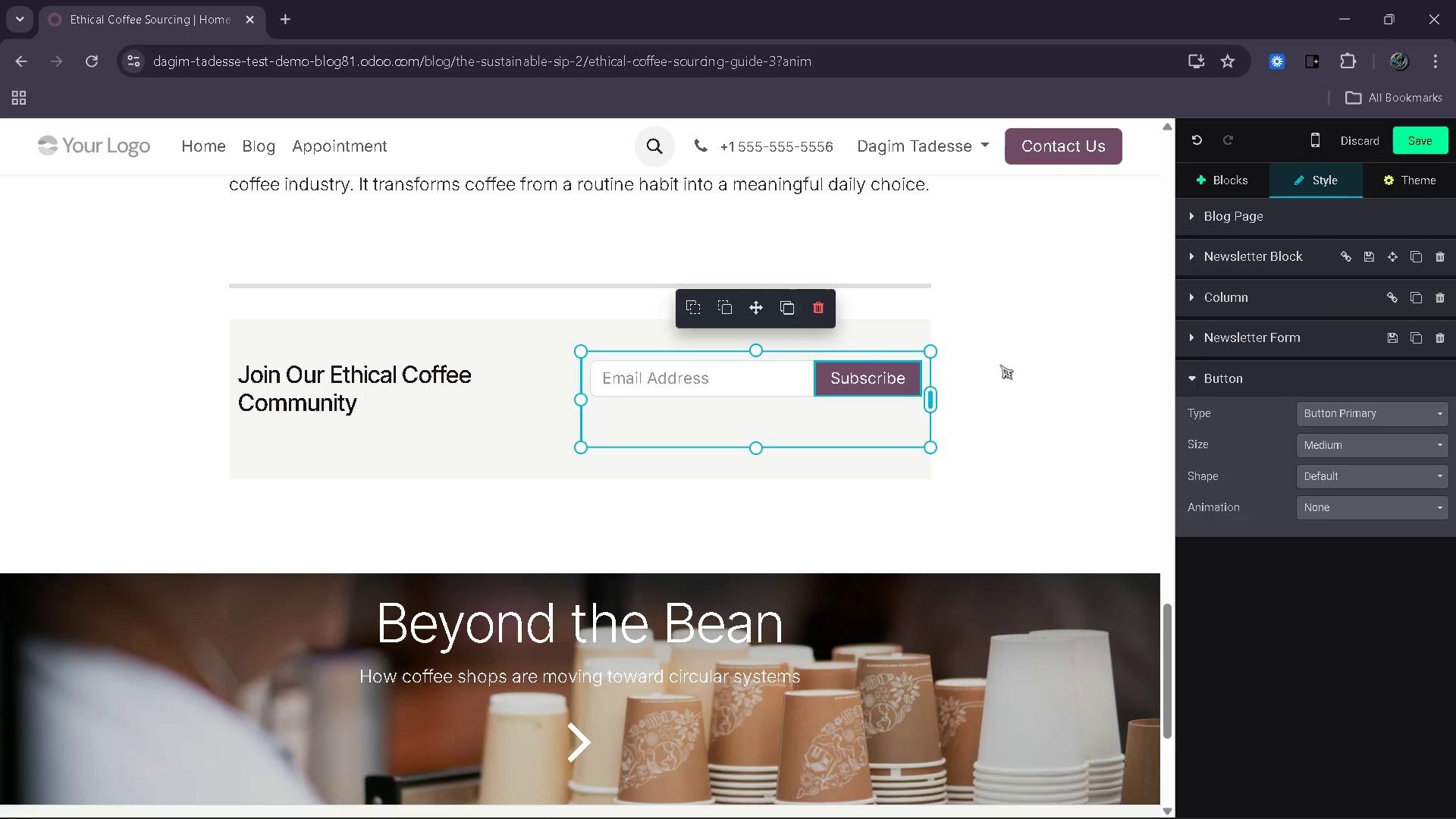 
left_click([1348, 410])
 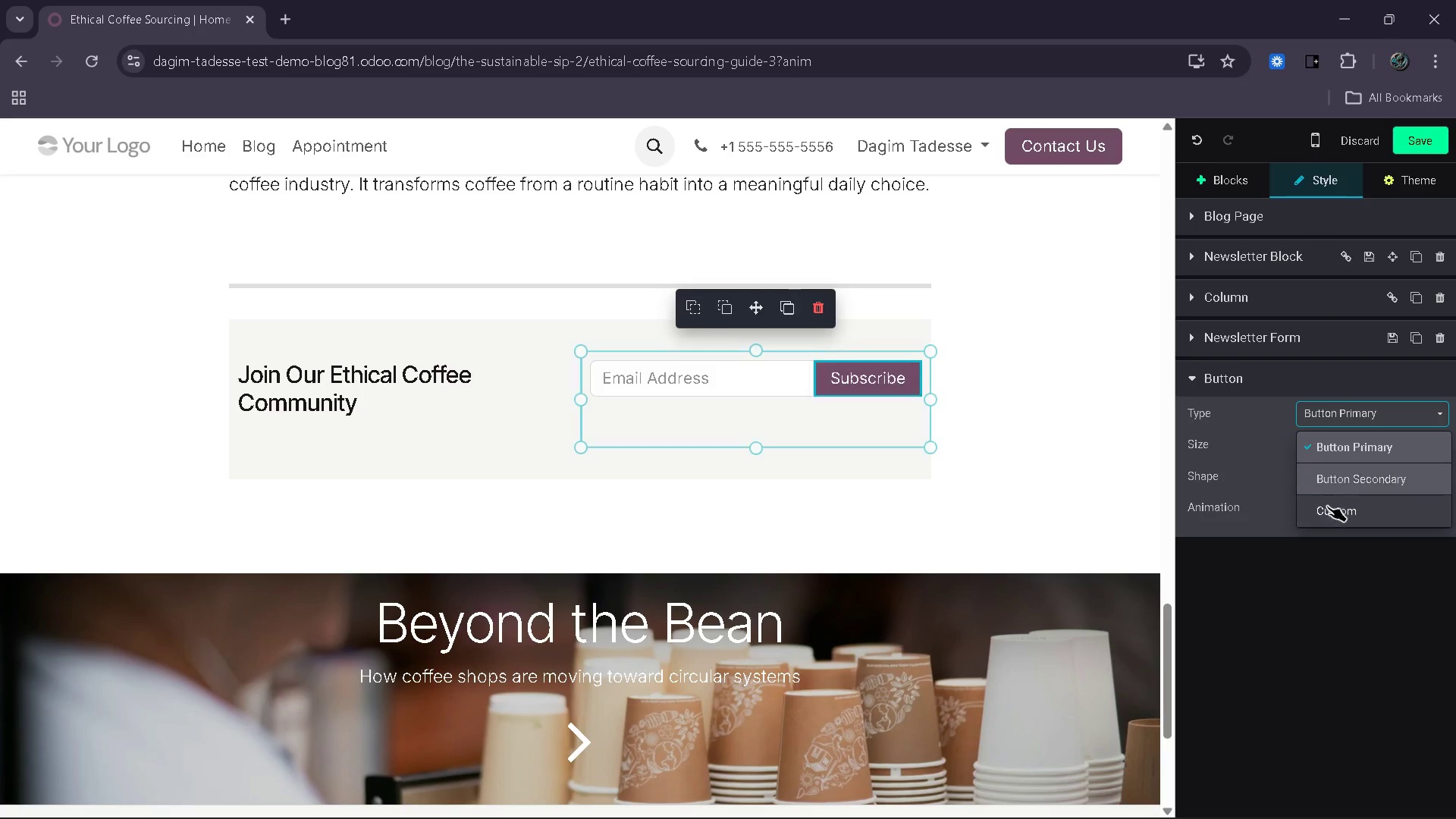 
left_click([1329, 516])
 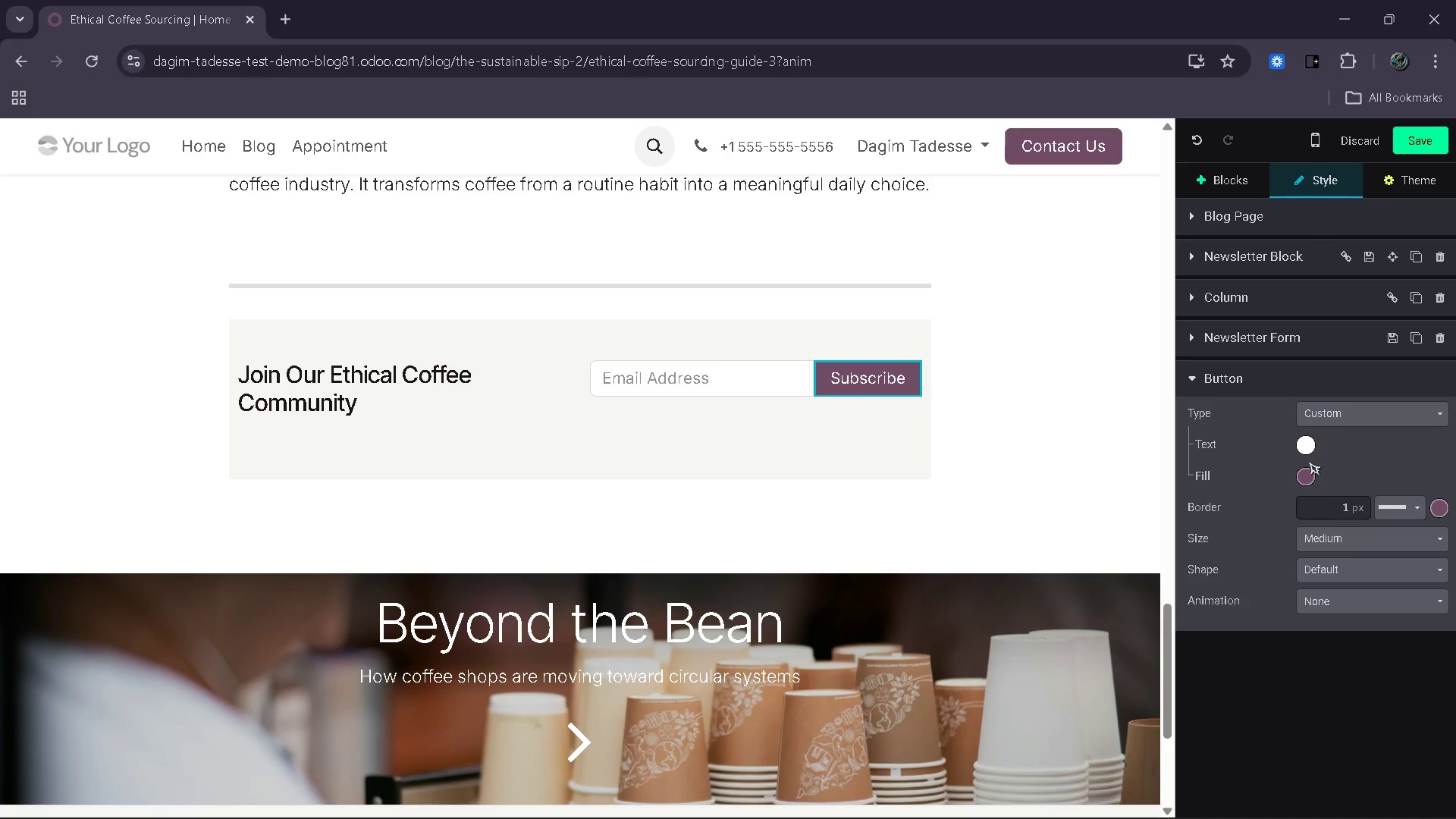 
left_click([1306, 479])
 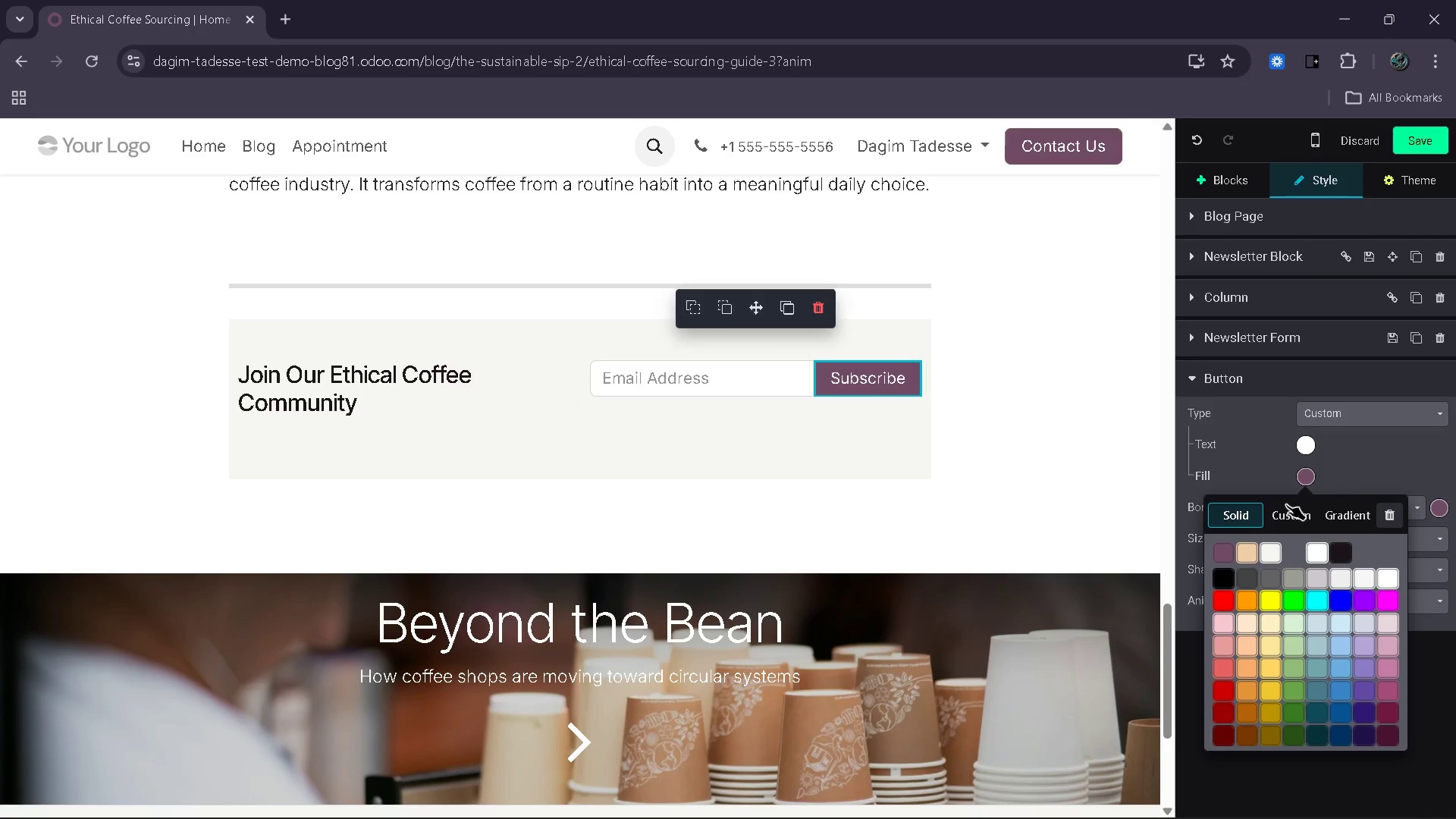 
left_click([1285, 508])
 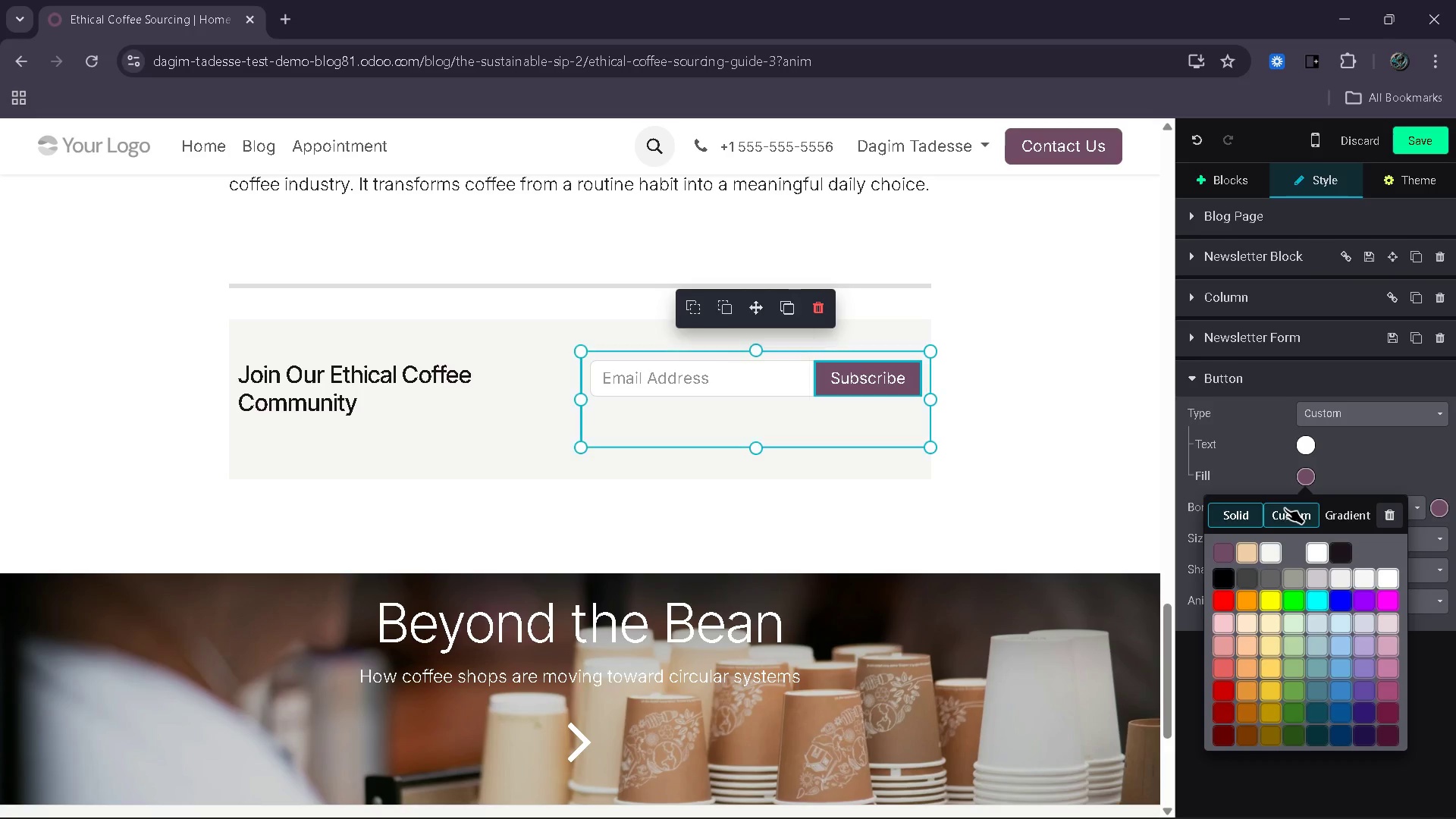 
mouse_move([1301, 485])
 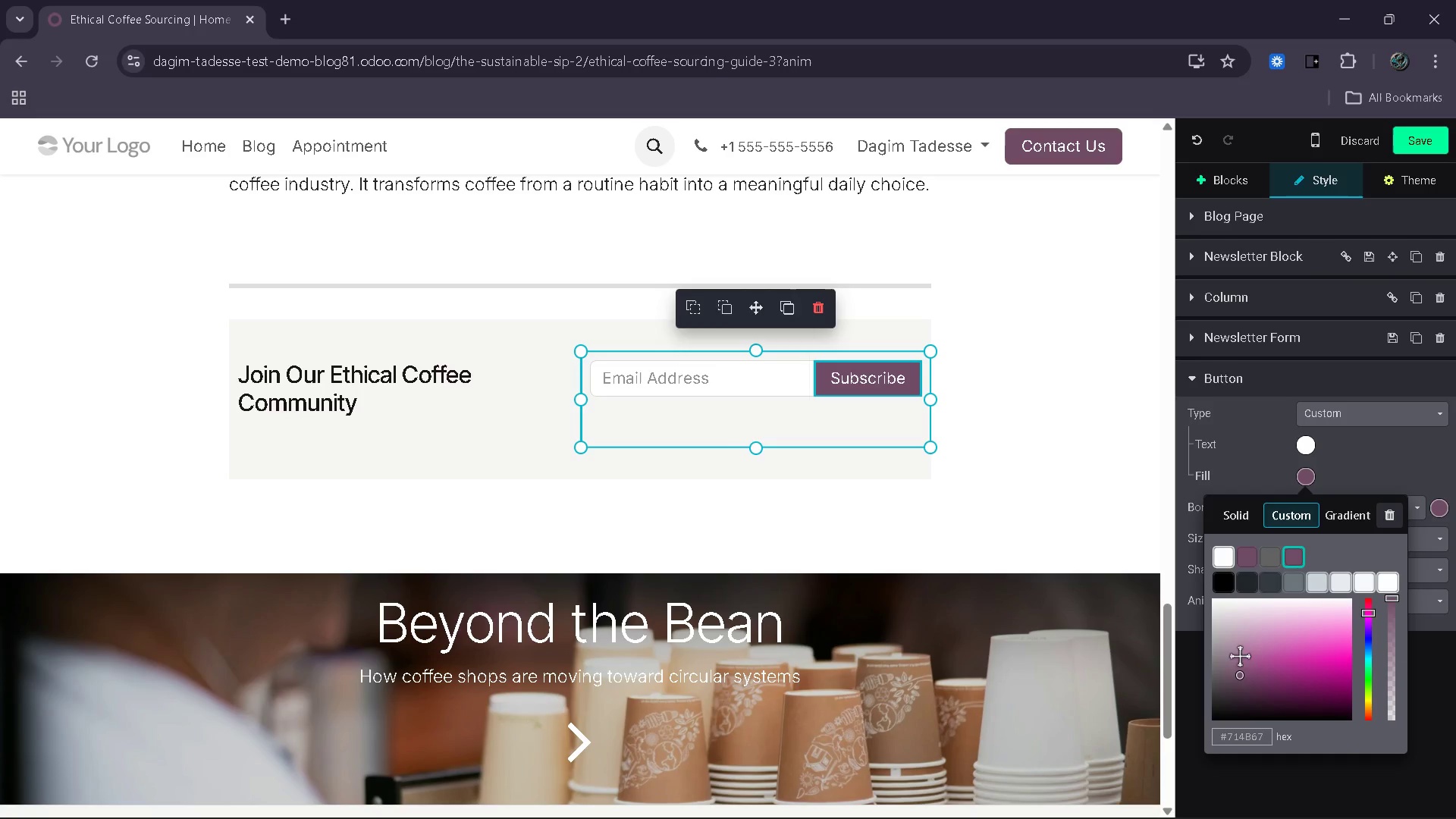 
left_click([1247, 739])
 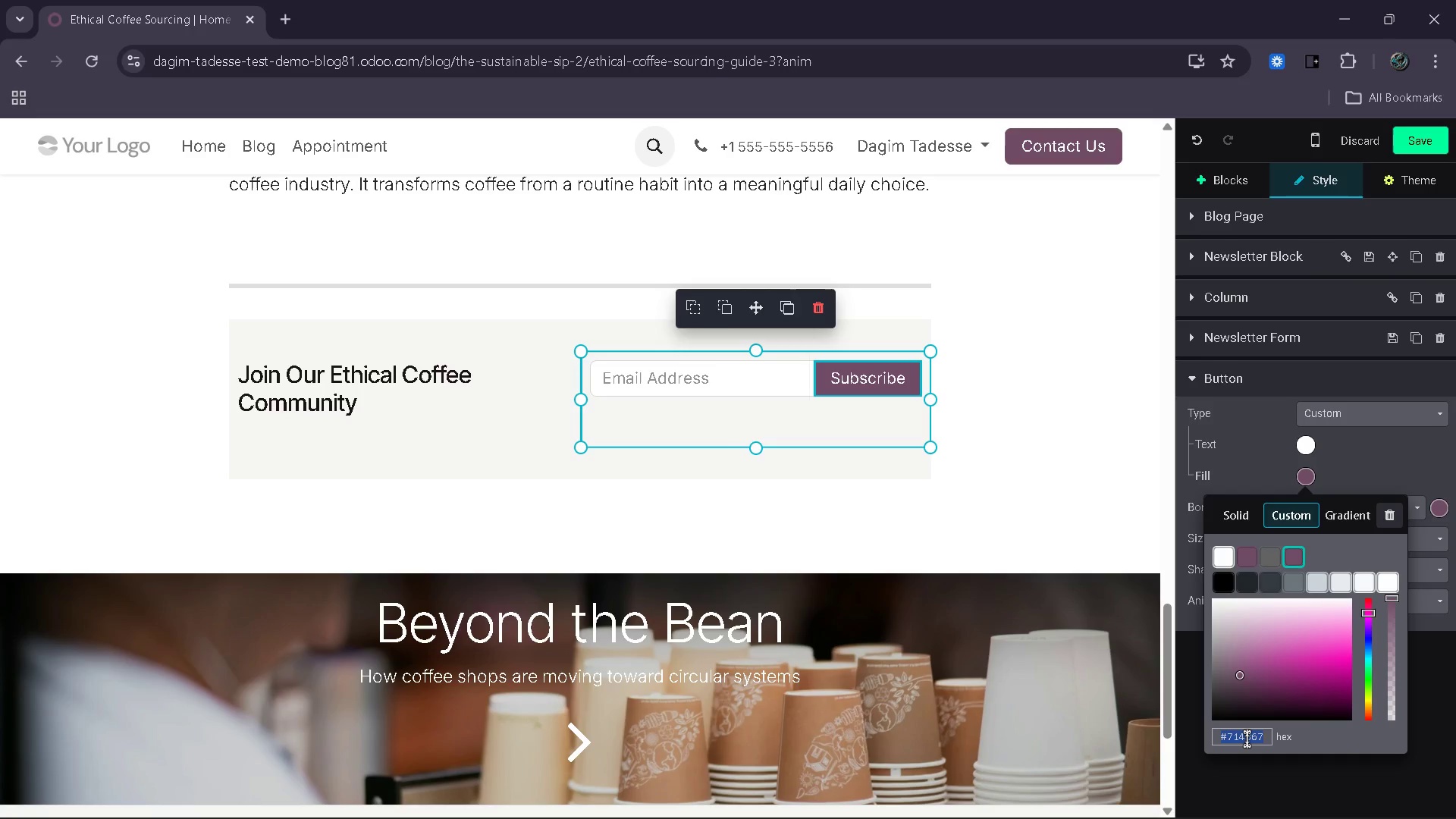 
key(Shift+3)
 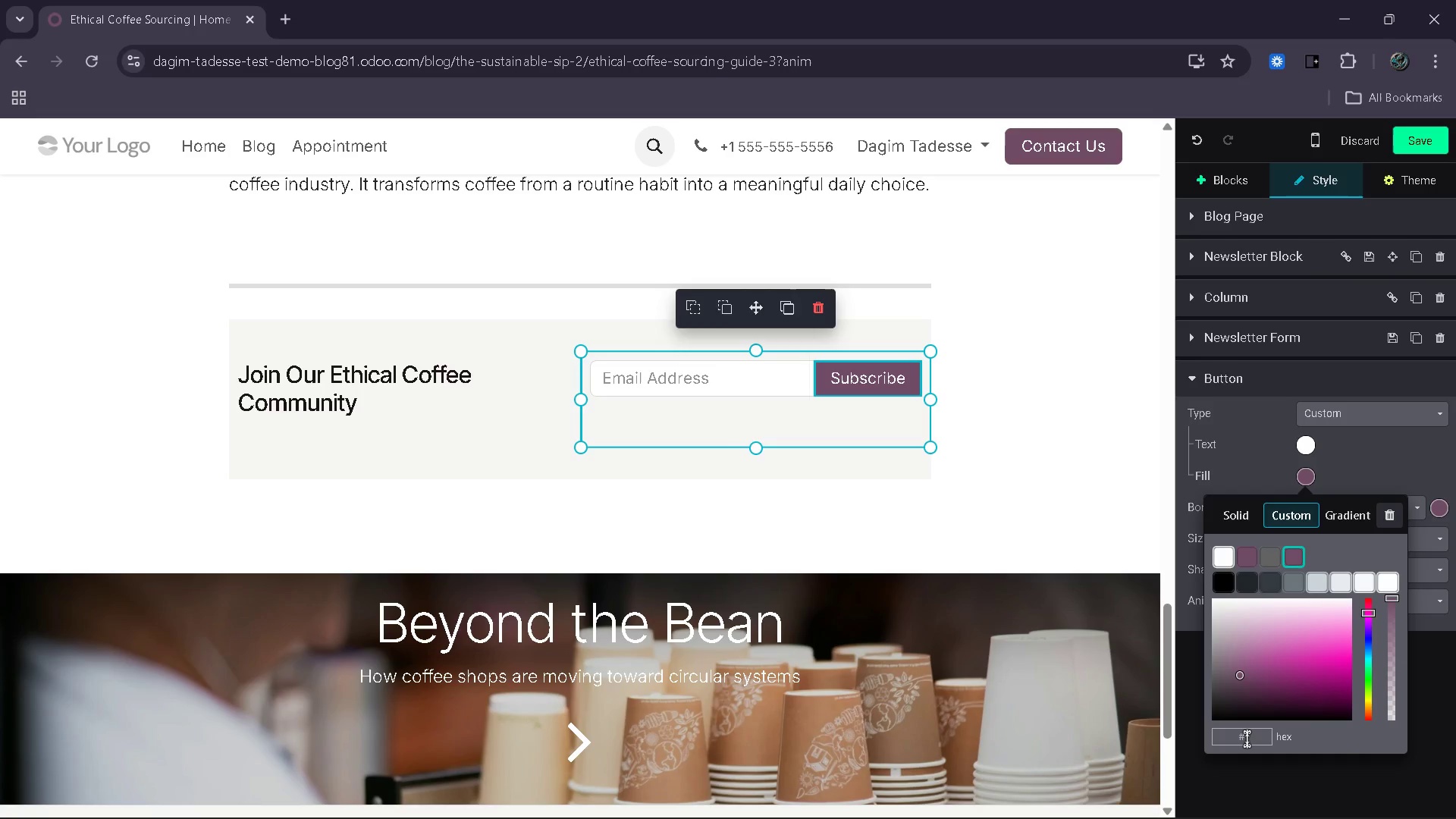 
type(6B4f3a)
 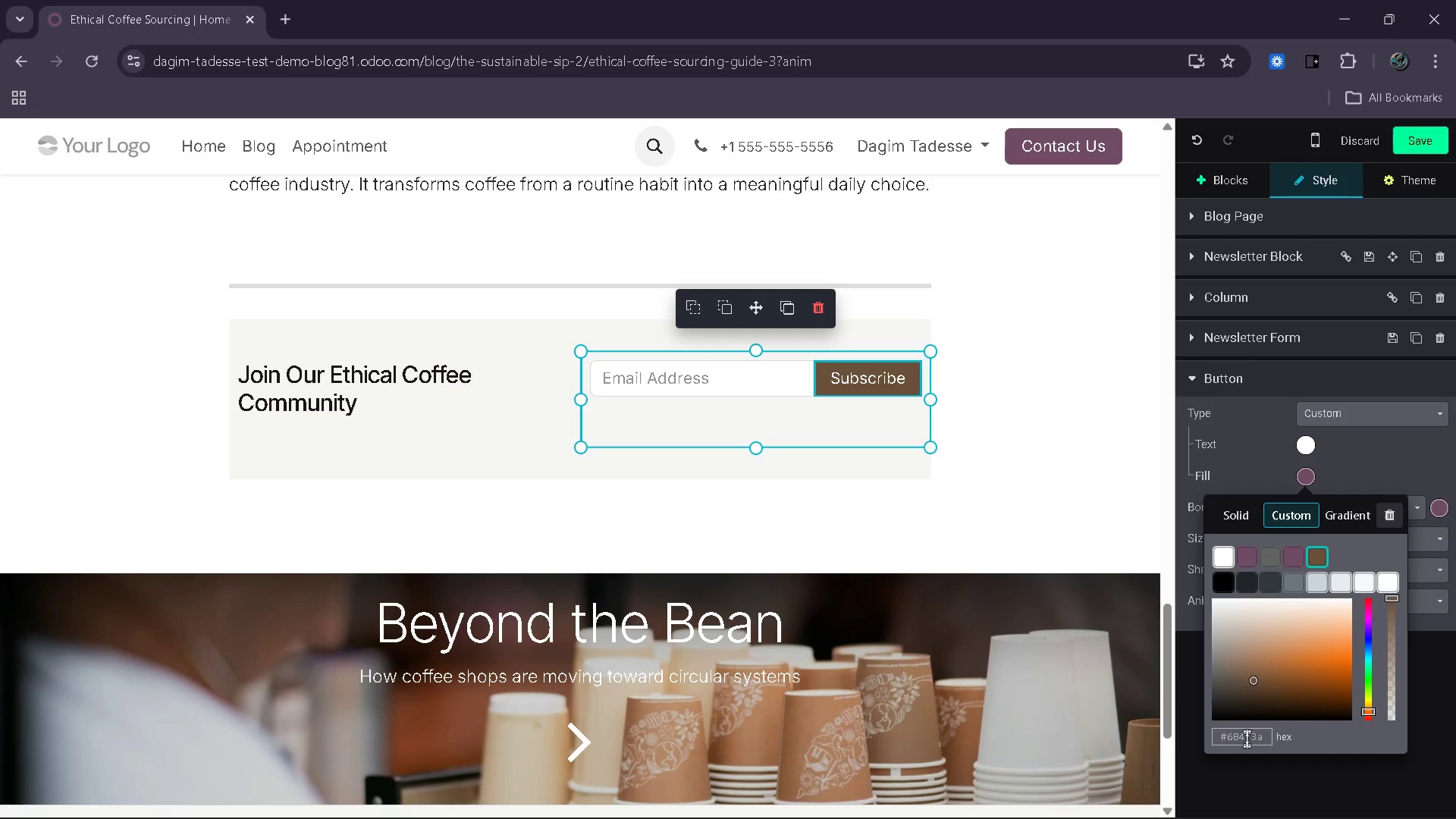 
key(Enter)
 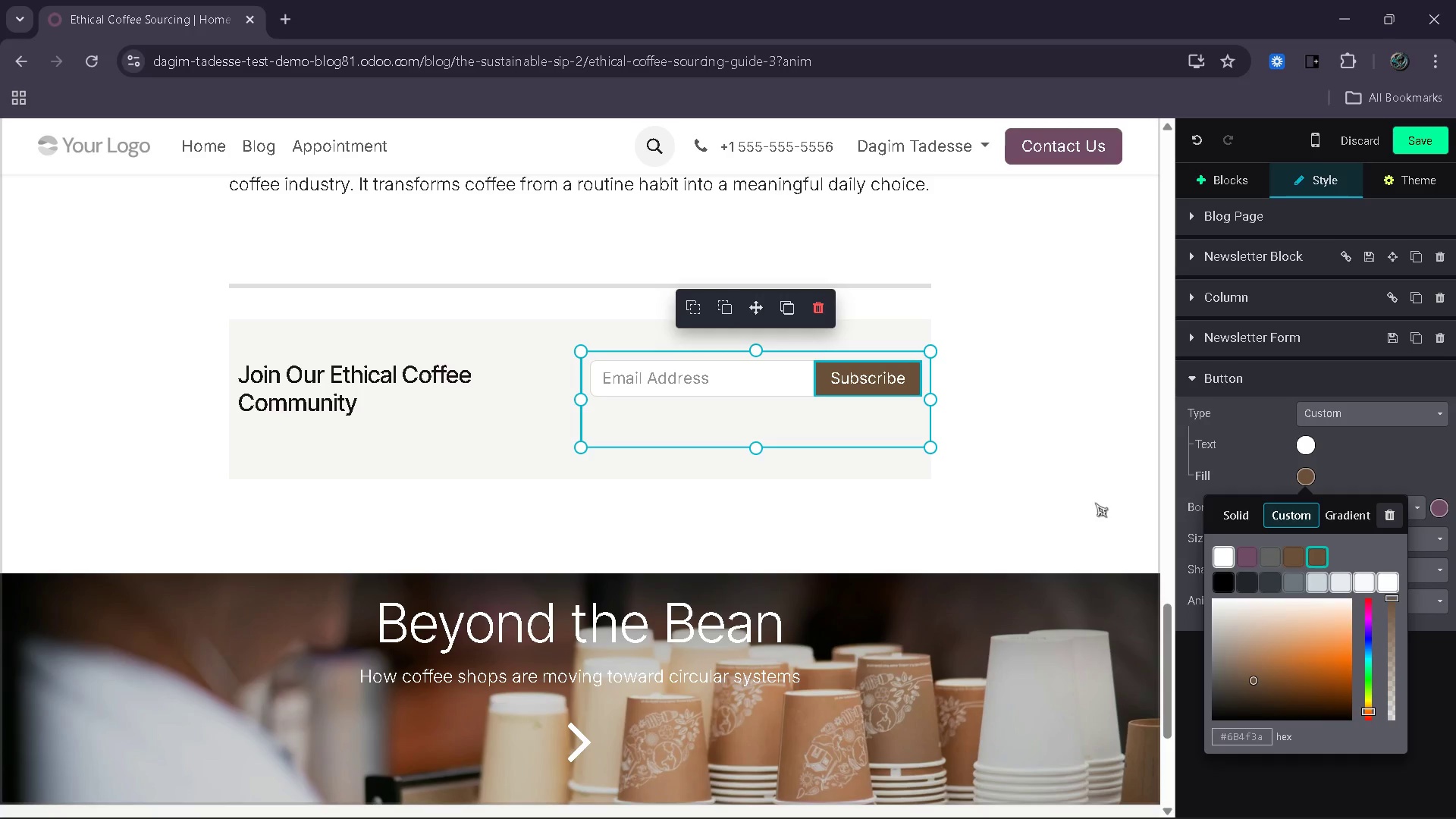 
left_click([1093, 487])
 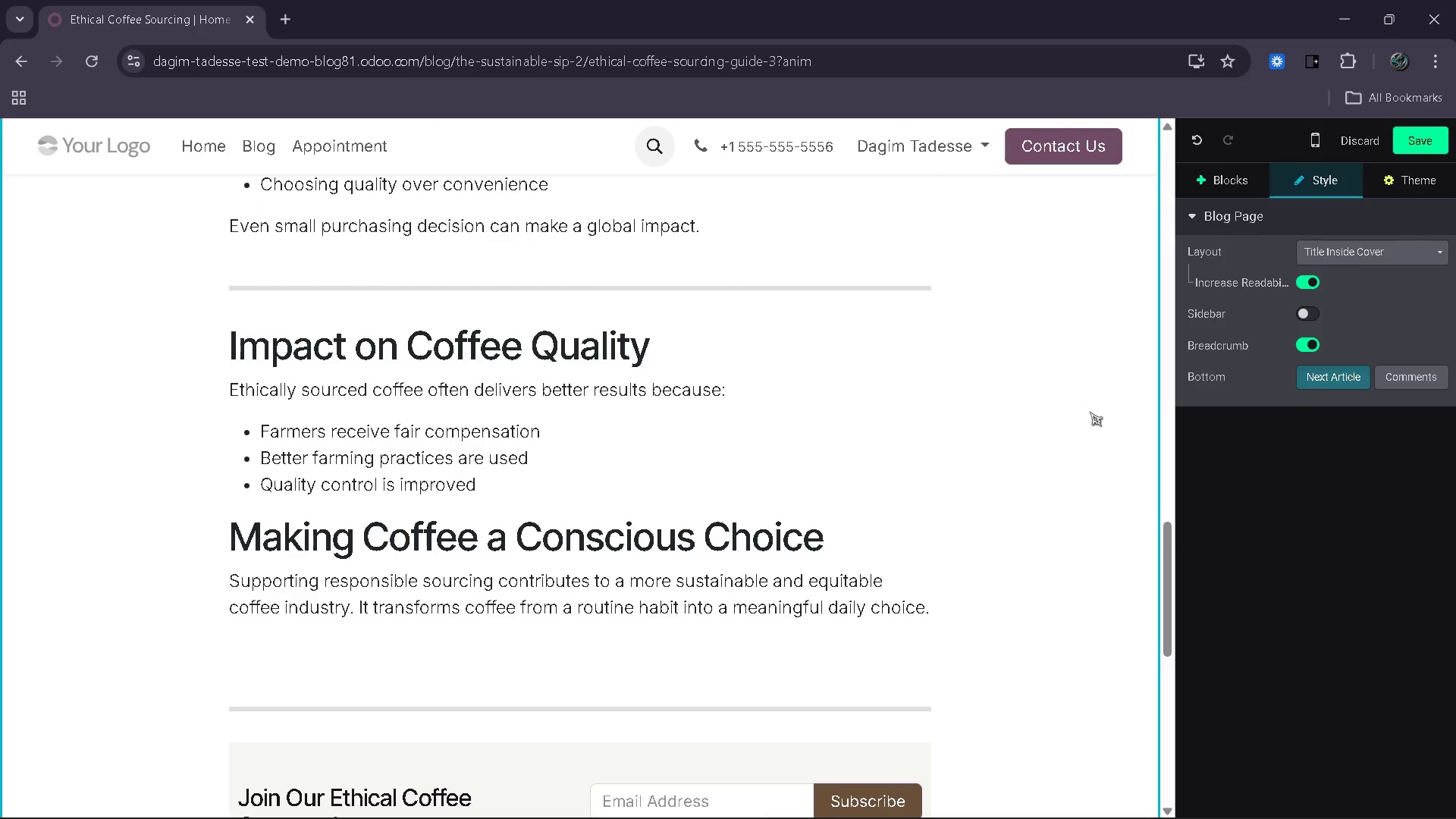 
wait(15.94)
 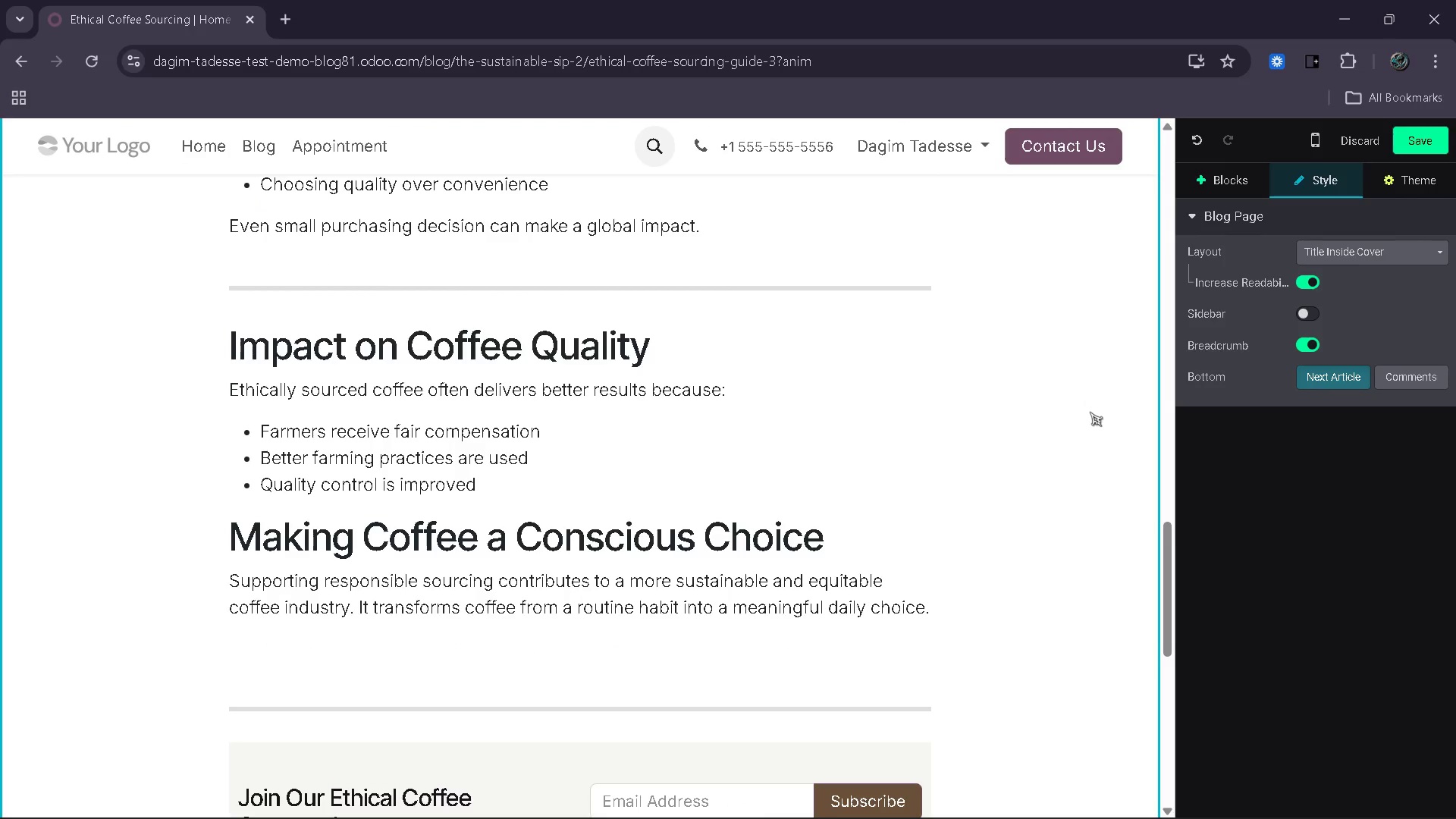 
left_click([854, 438])
 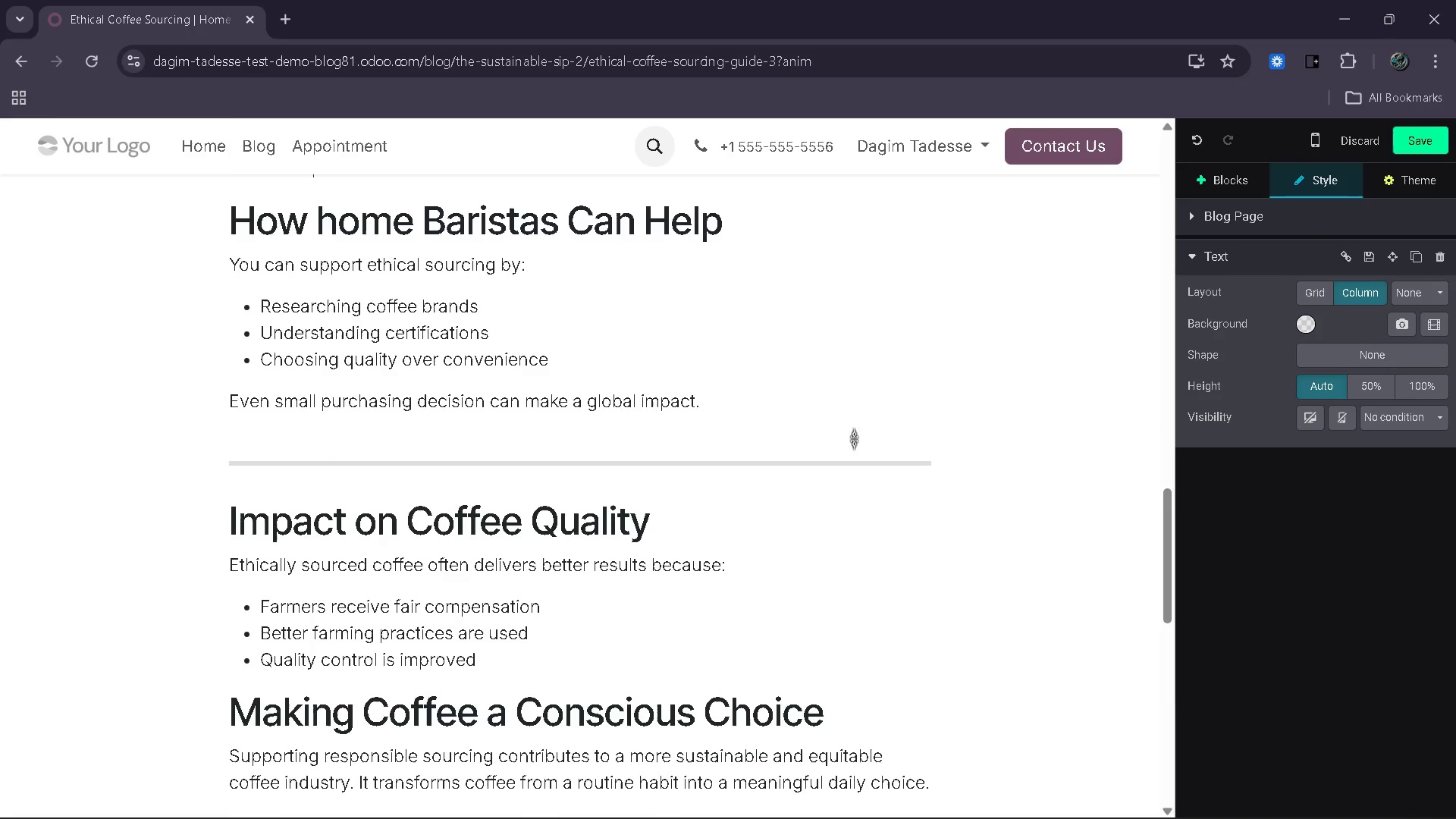 
left_click([912, 390])
 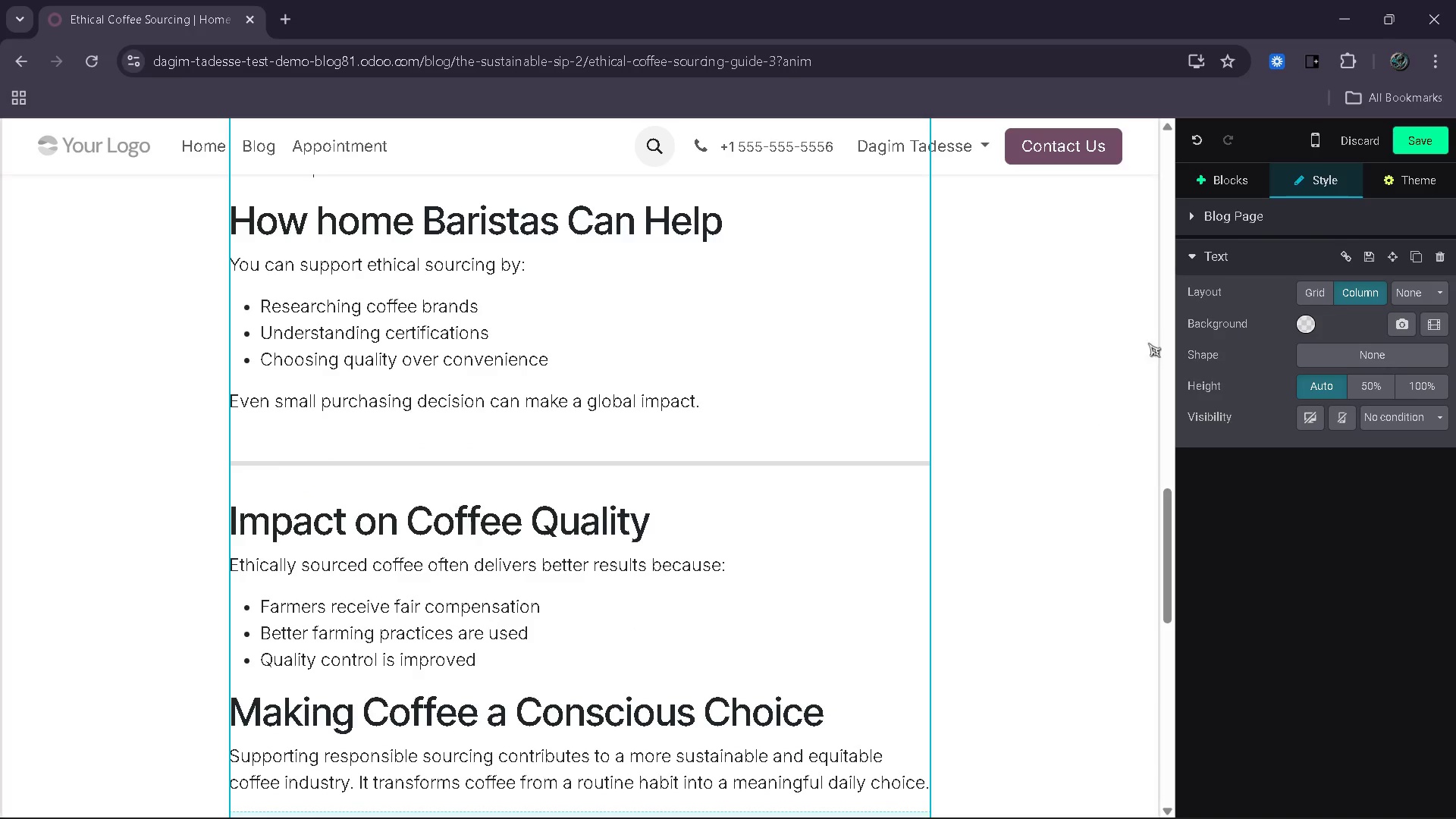 
left_click([1301, 320])
 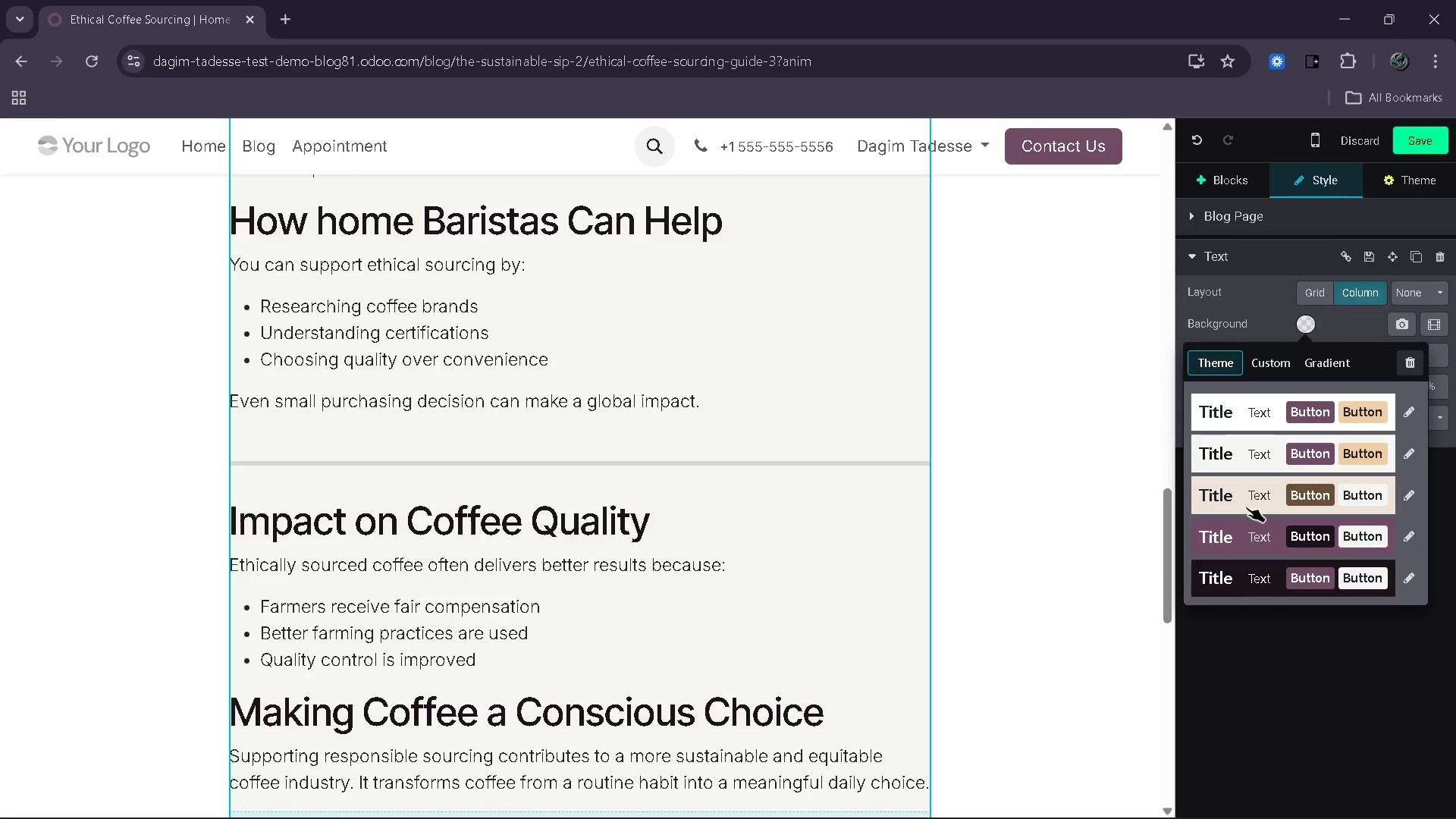 
left_click([1246, 507])
 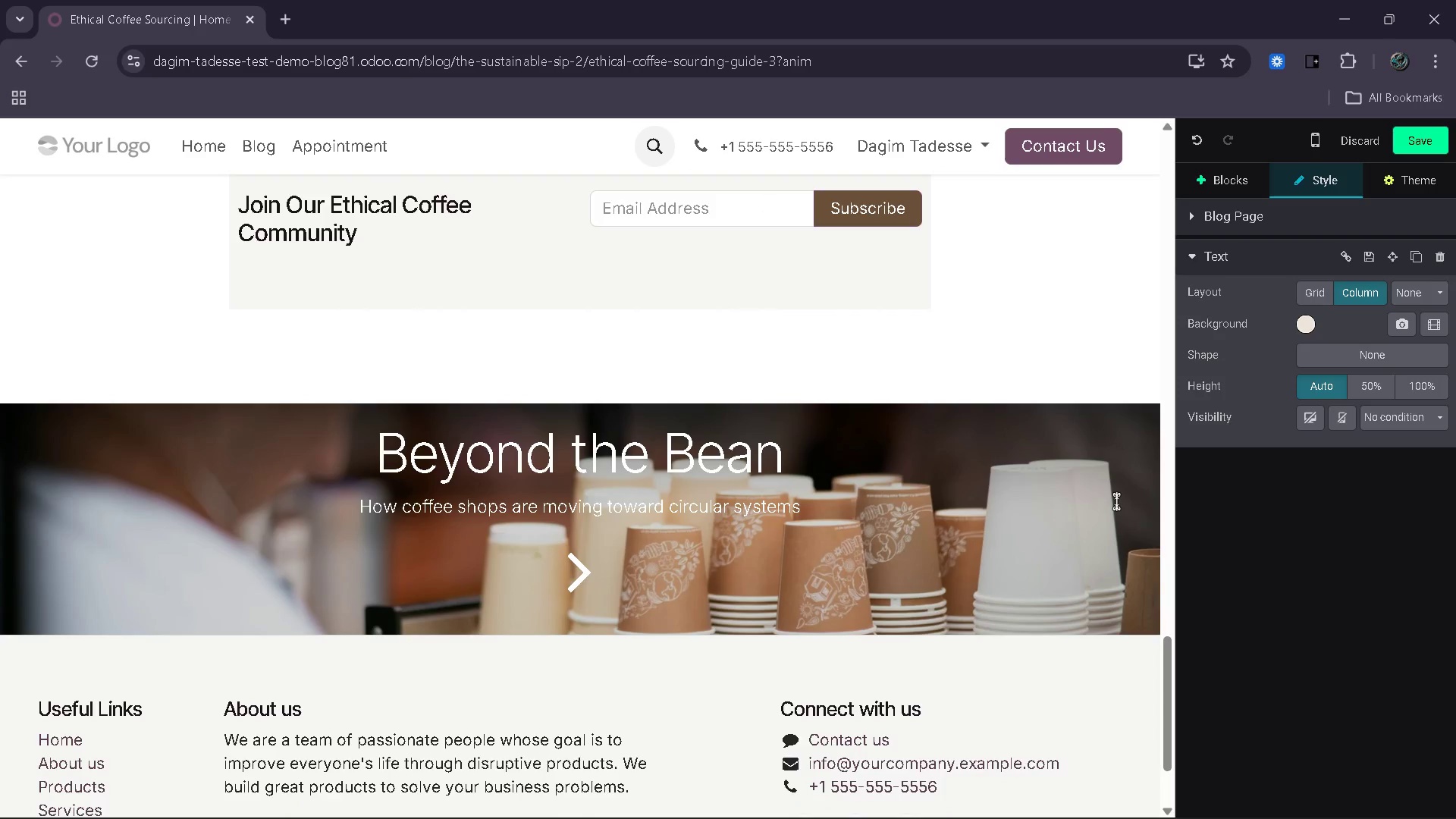 
wait(16.94)
 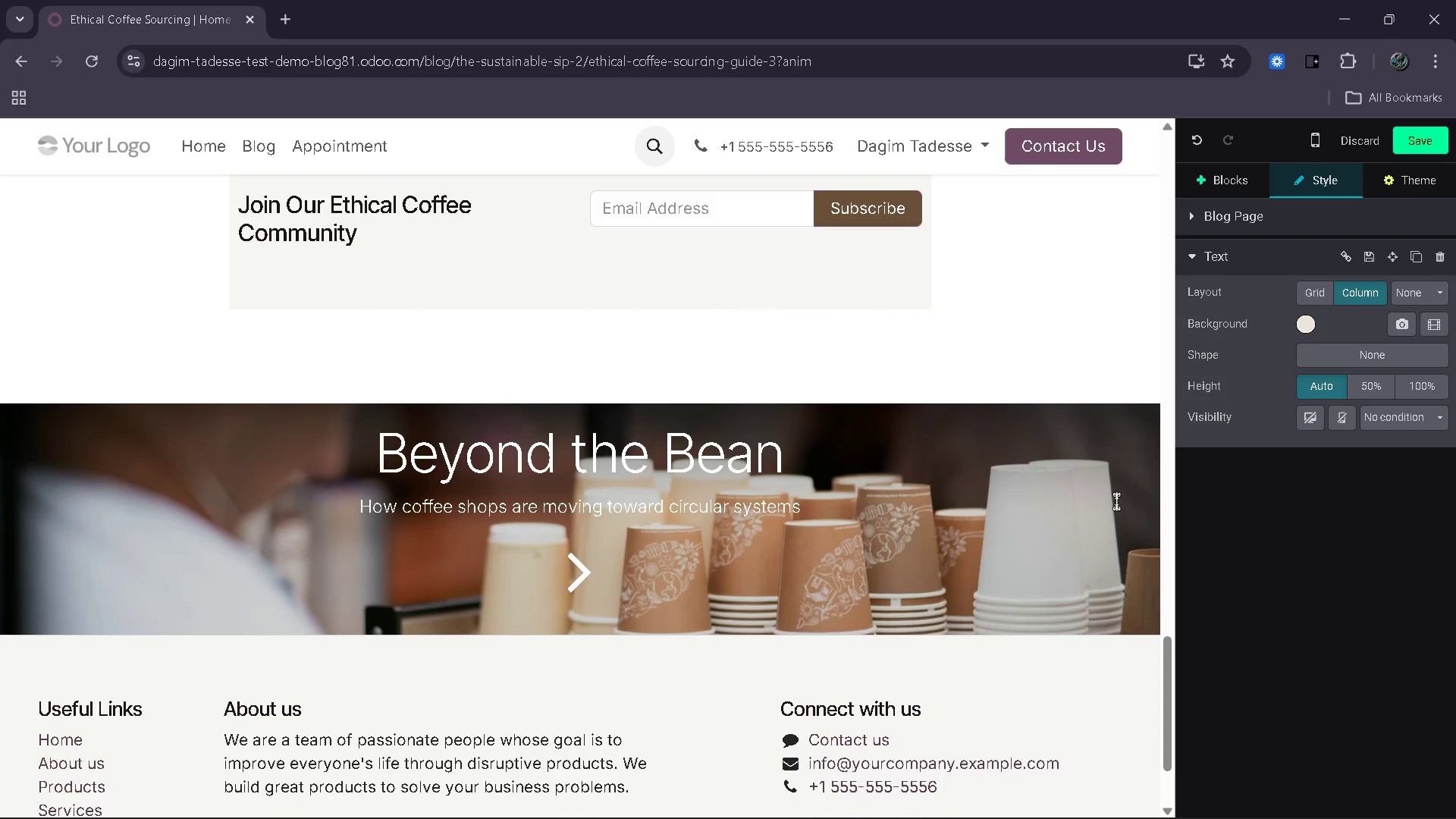 
left_click([837, 605])
 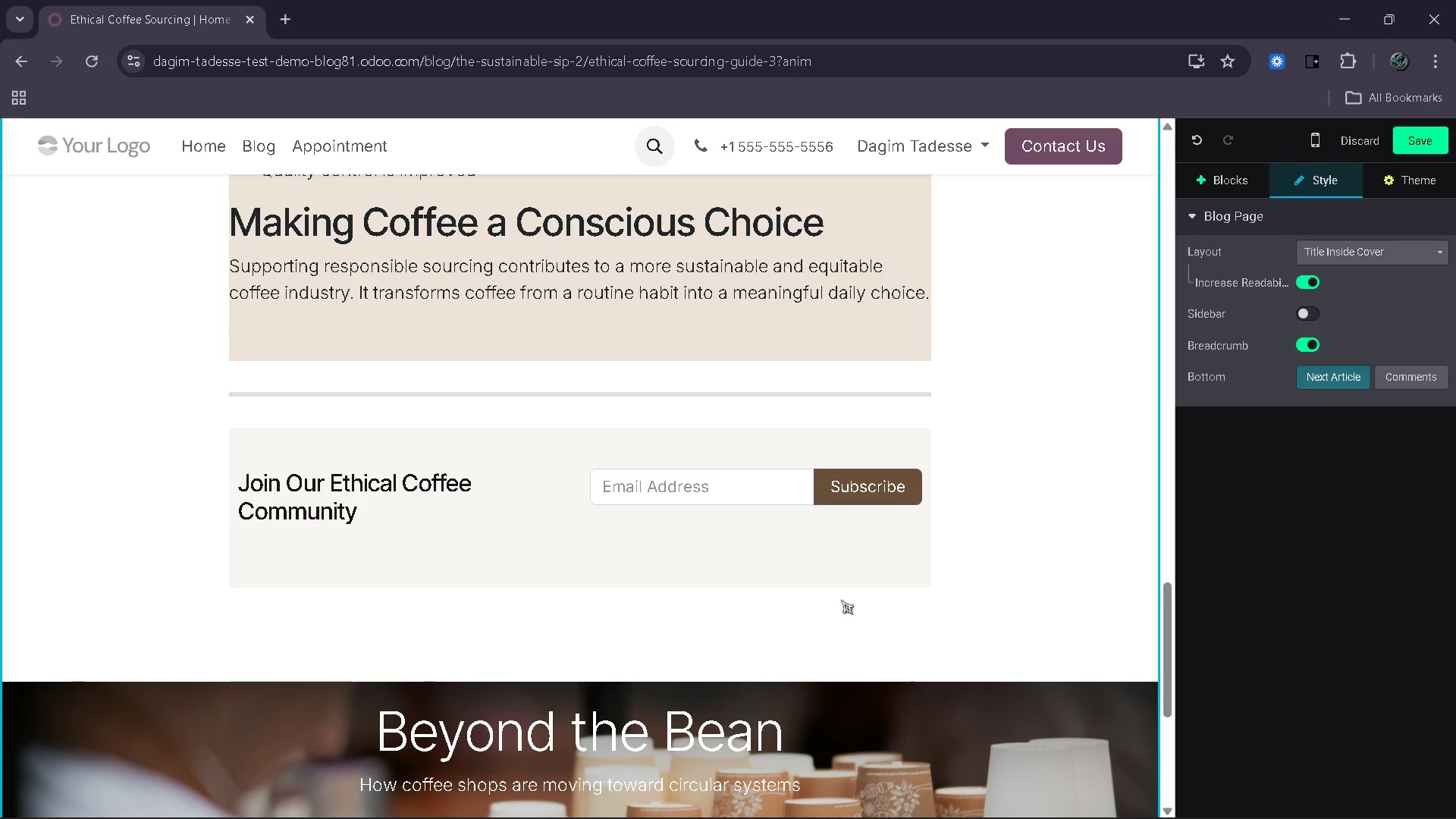 
left_click([841, 599])
 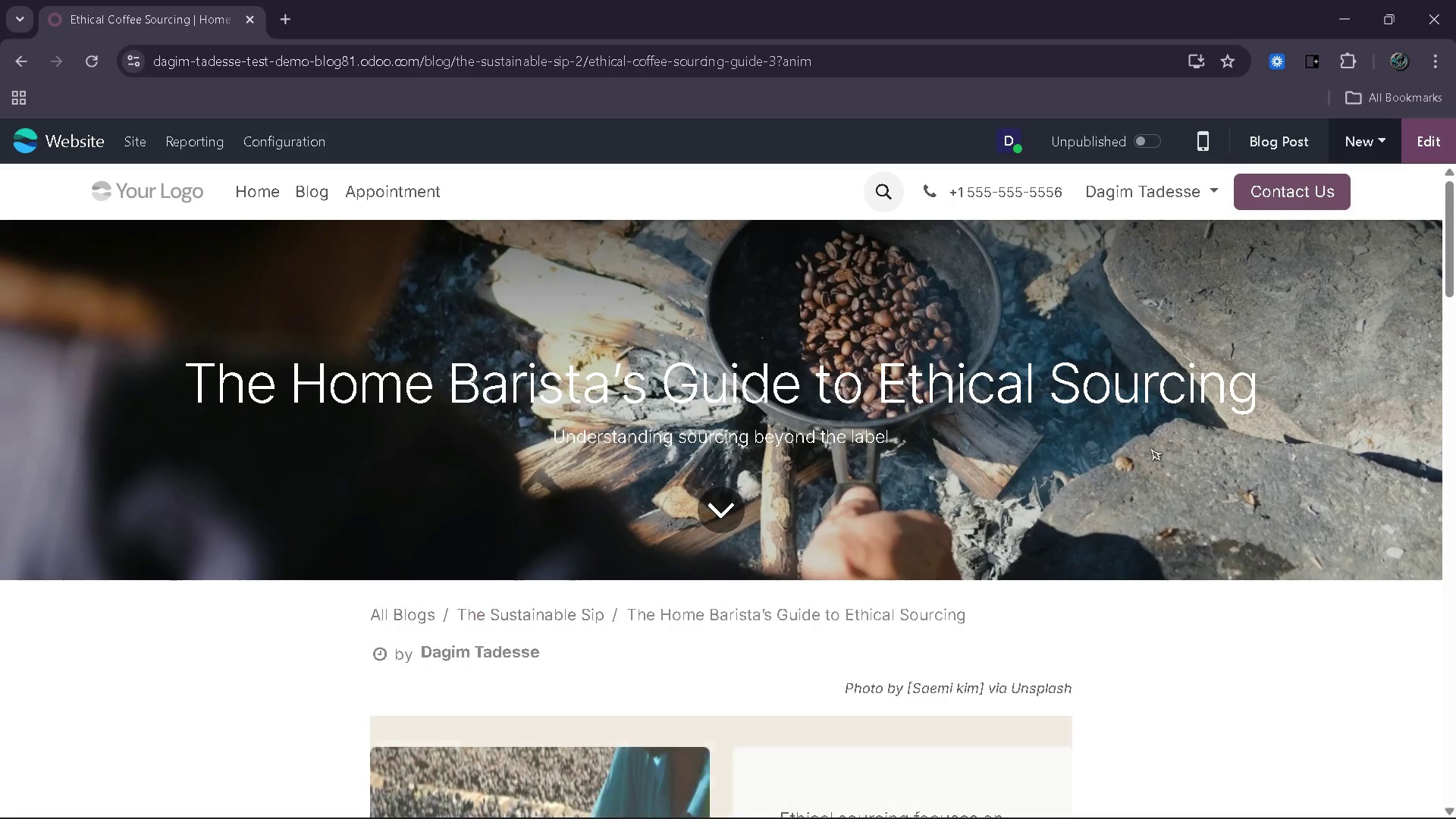 
wait(12.31)
 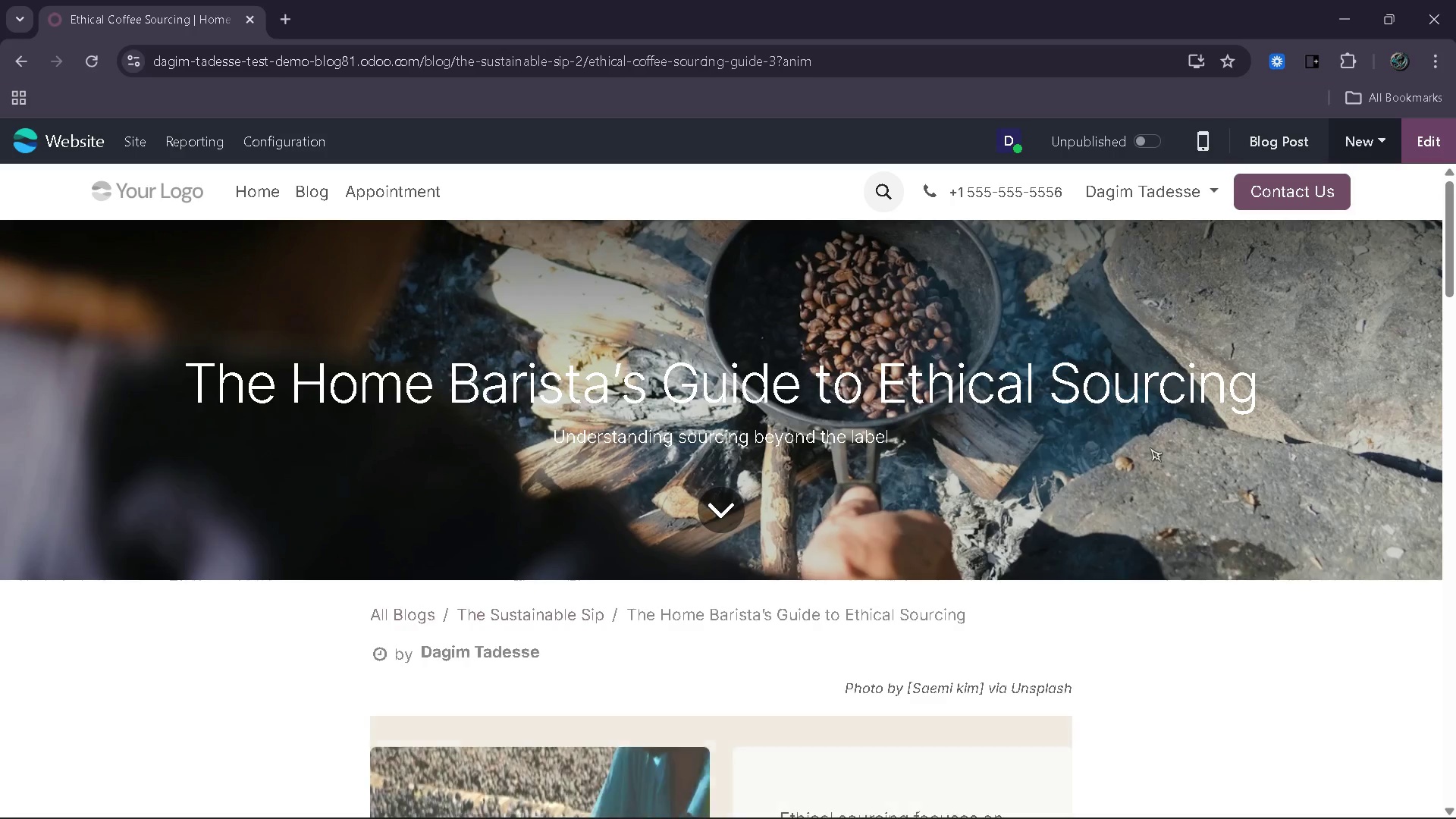 
left_click([719, 588])
 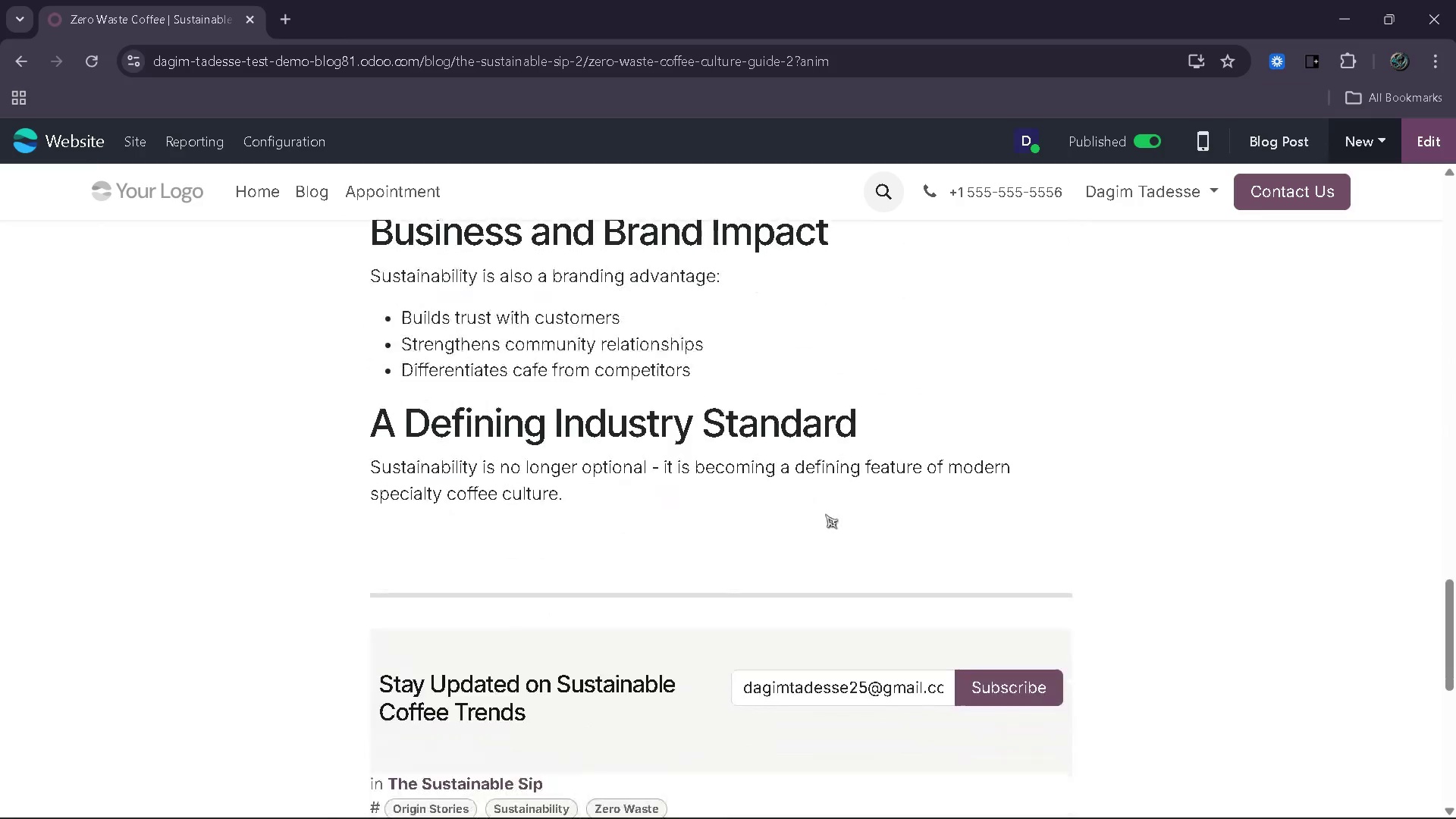 
wait(11.52)
 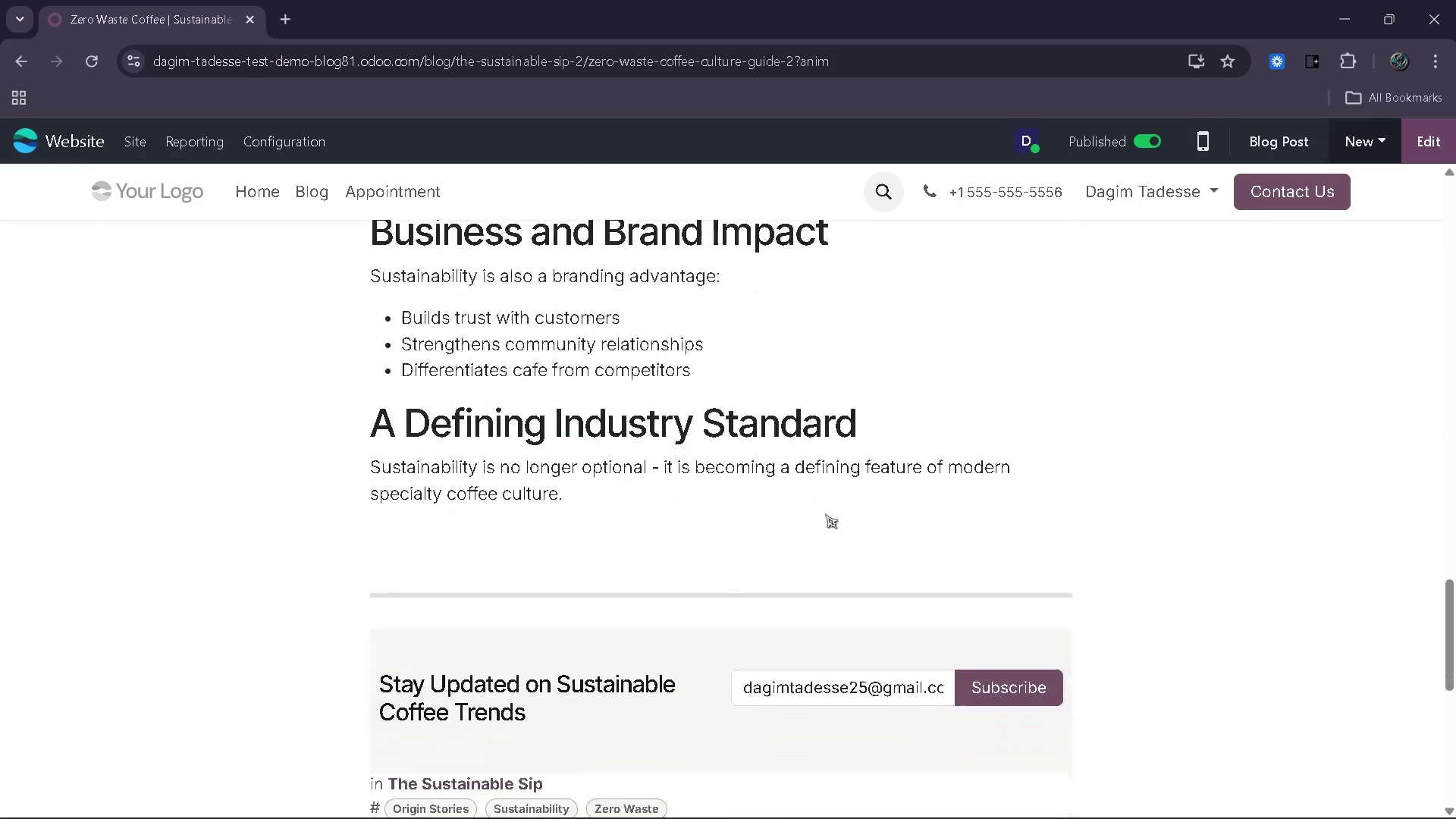 
left_click([1408, 146])
 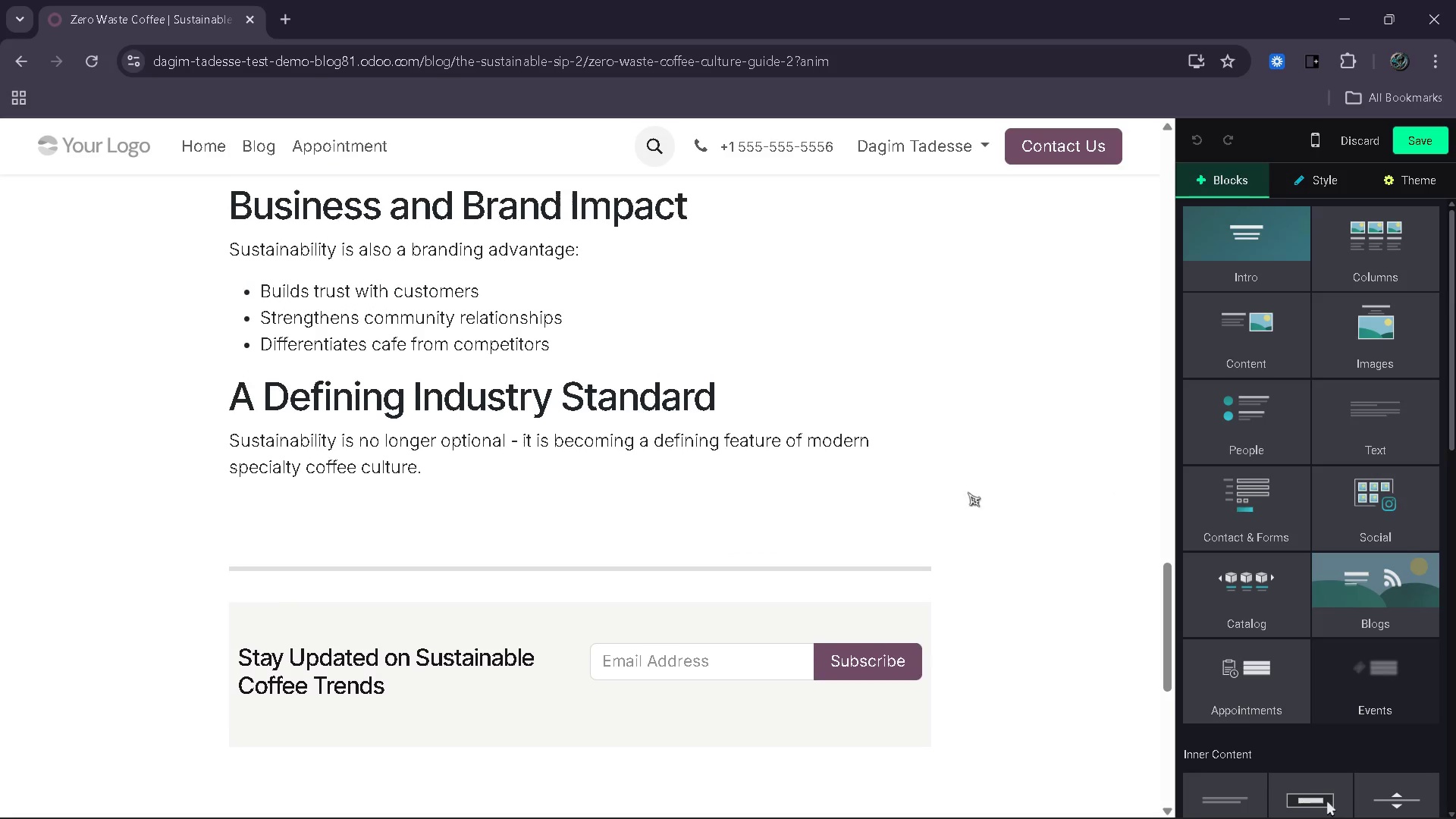 
left_click([905, 519])
 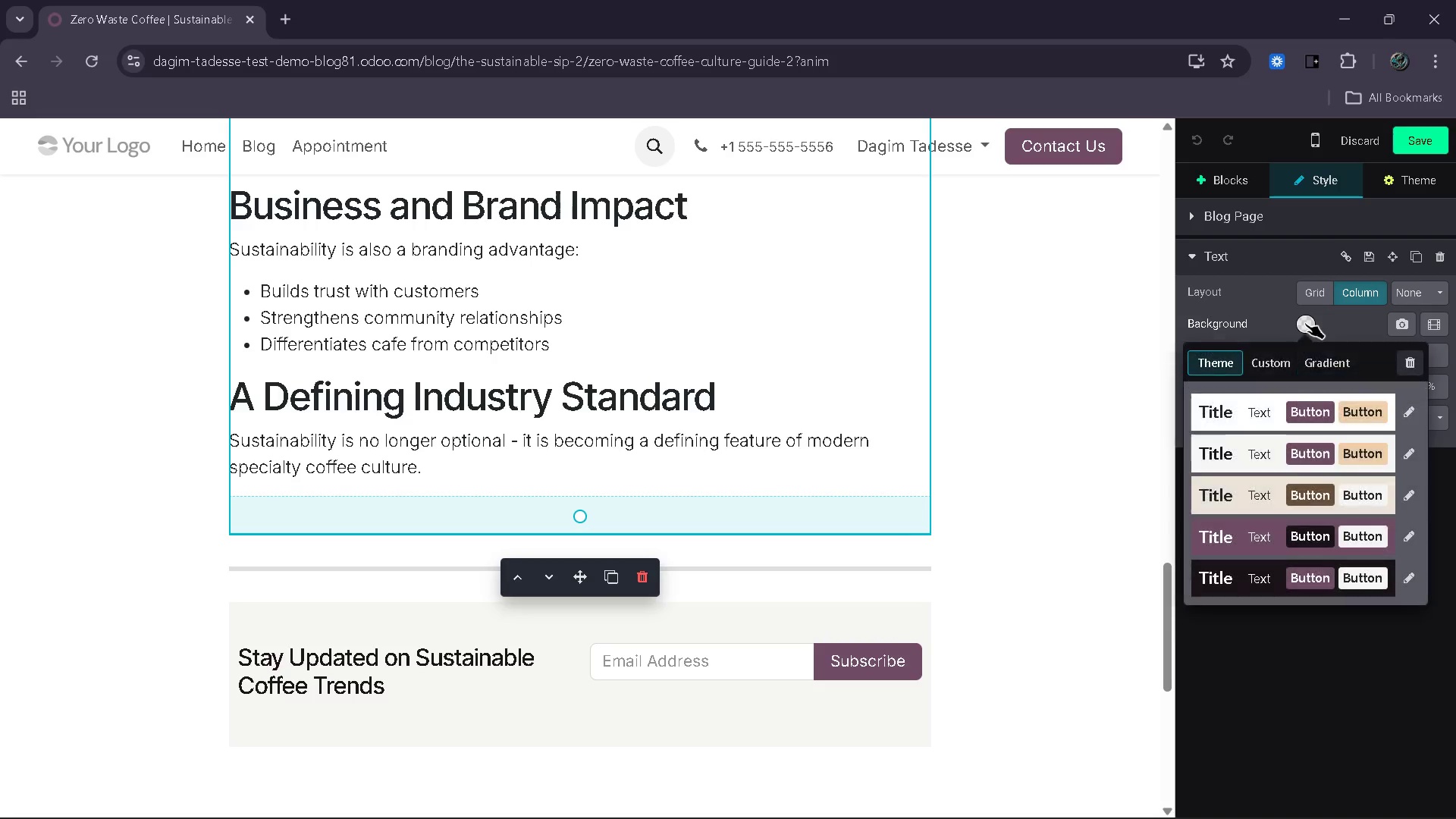 
left_click([1244, 490])
 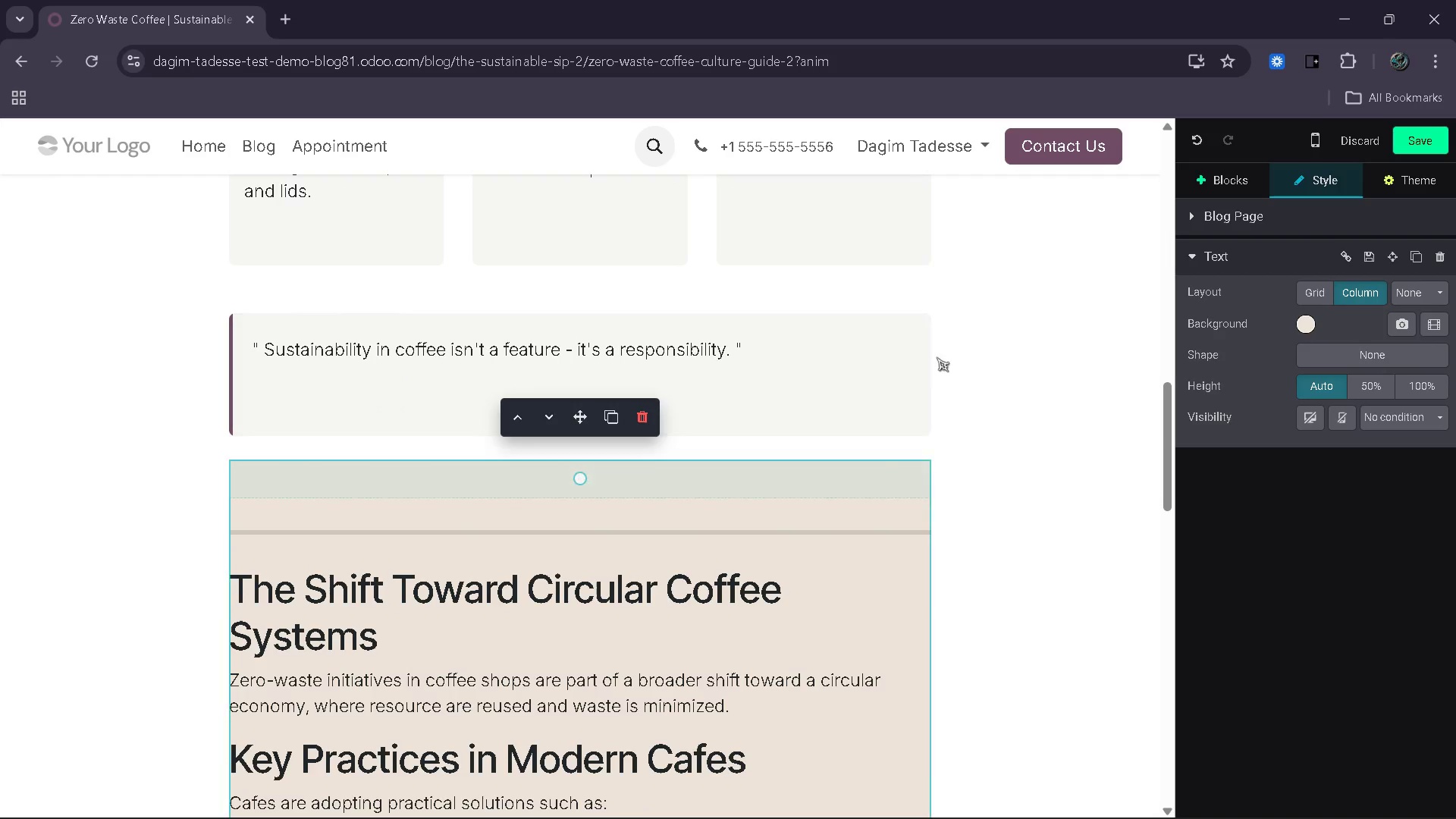 
left_click([692, 343])
 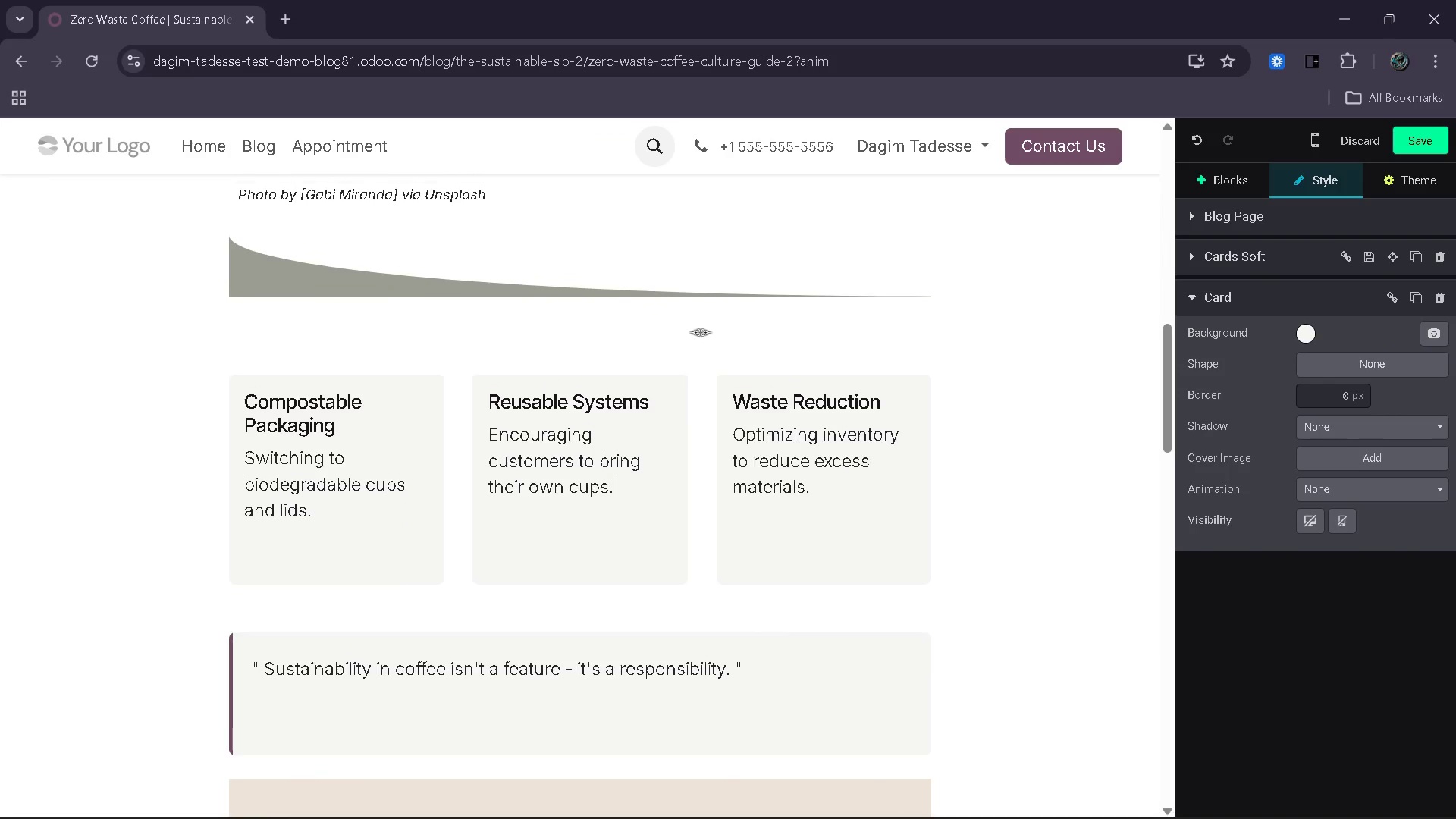 
left_click([689, 340])
 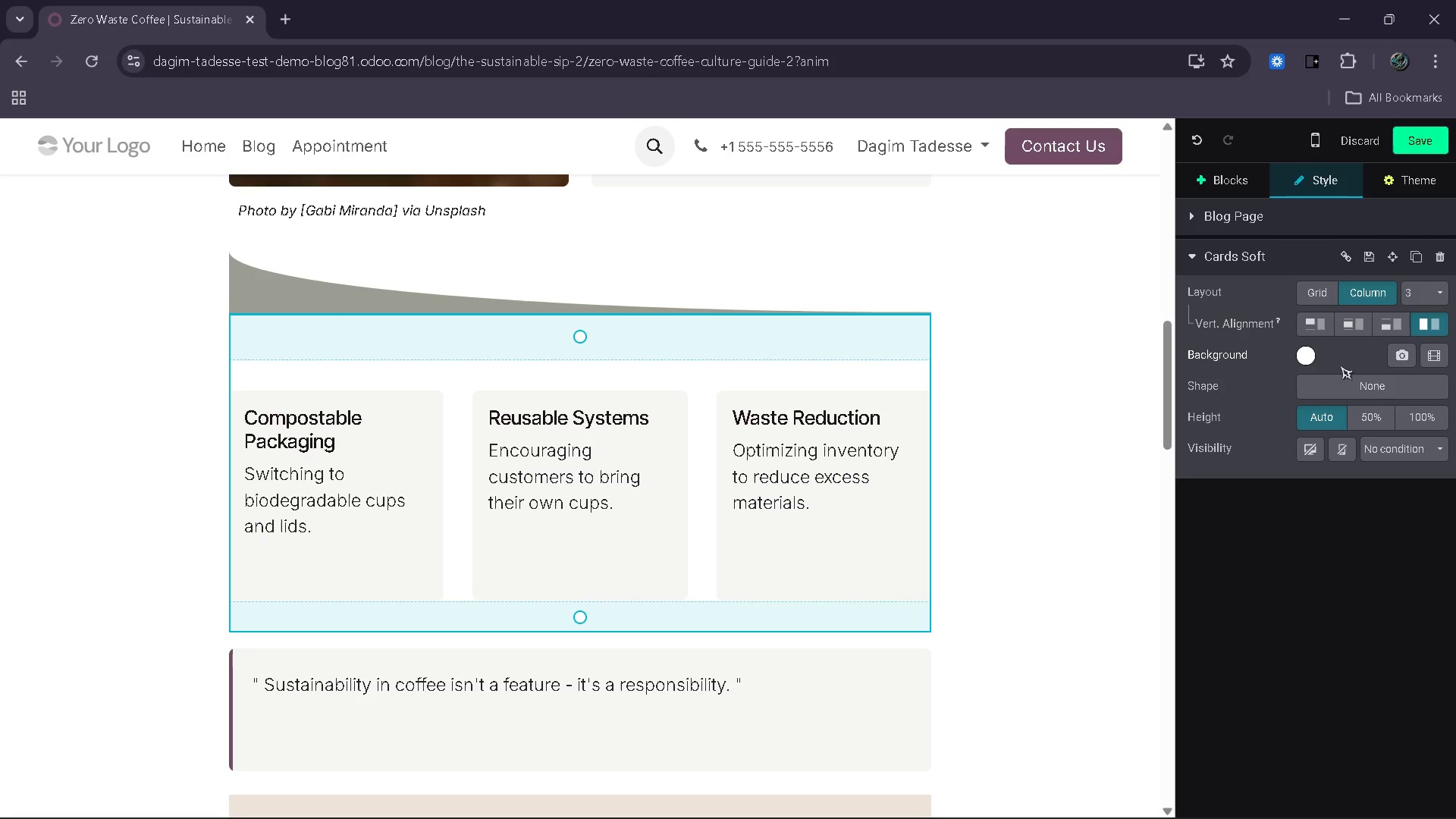 
left_click([1297, 358])
 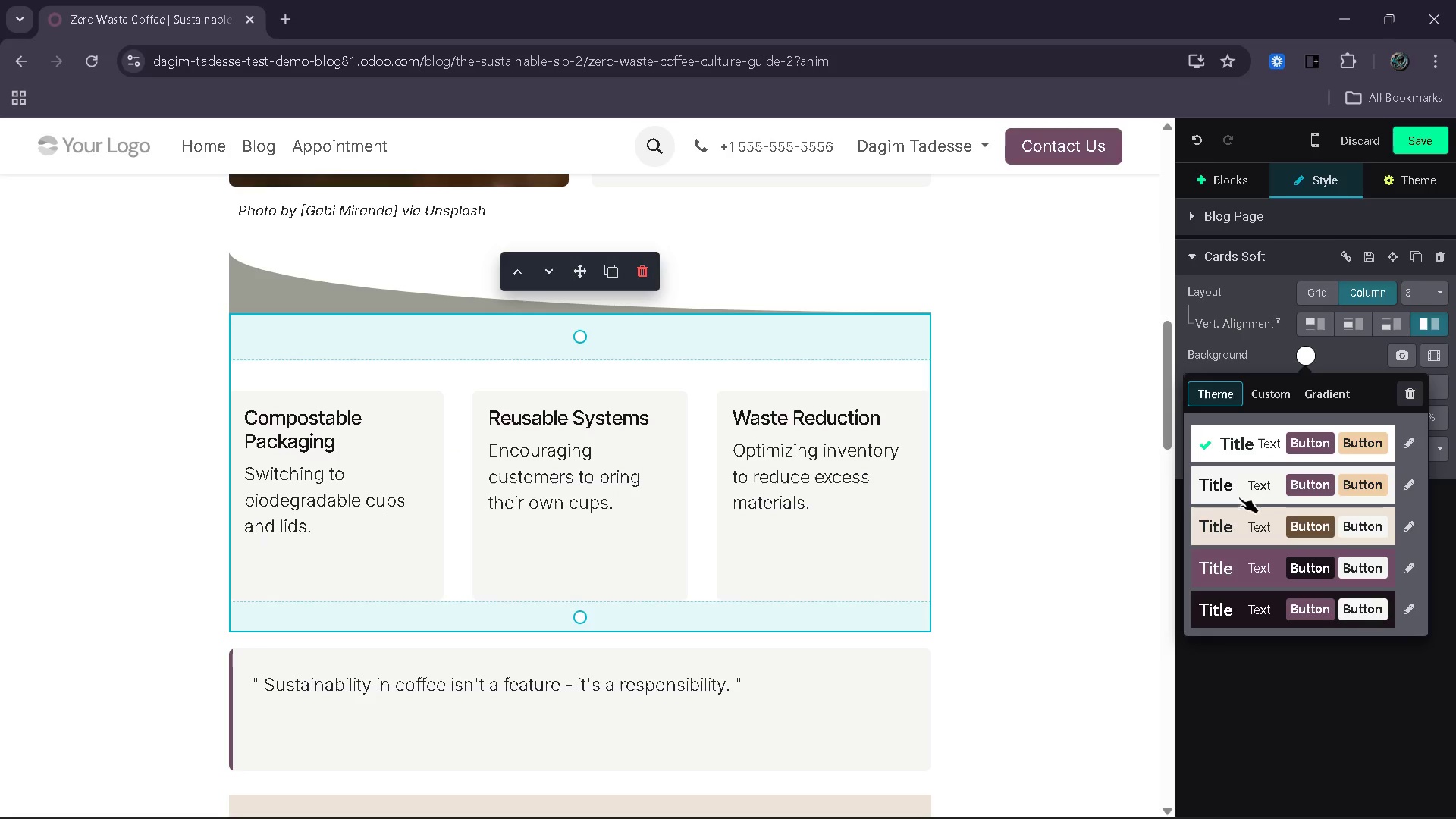 
left_click([1235, 512])
 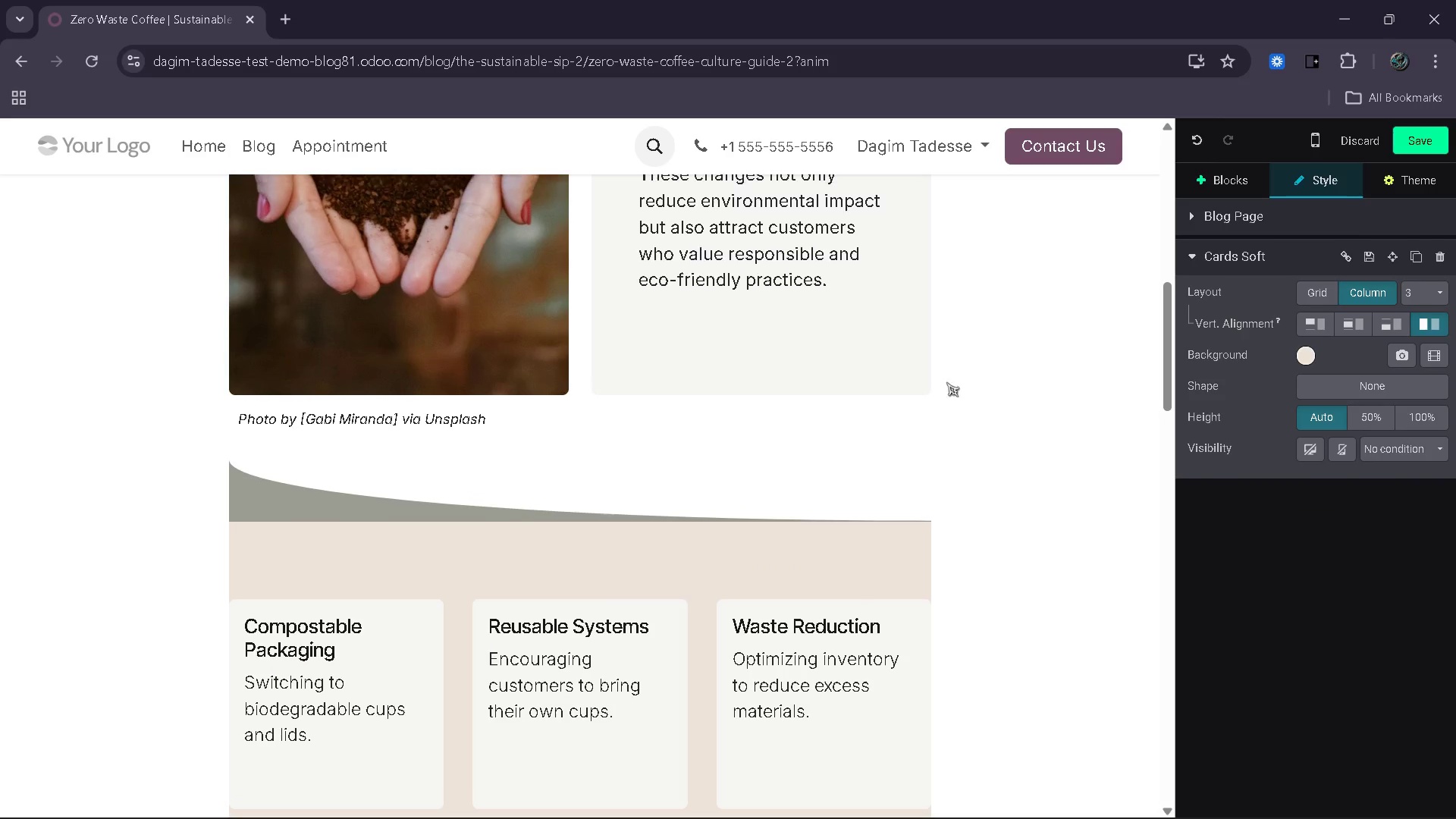 
left_click([799, 449])
 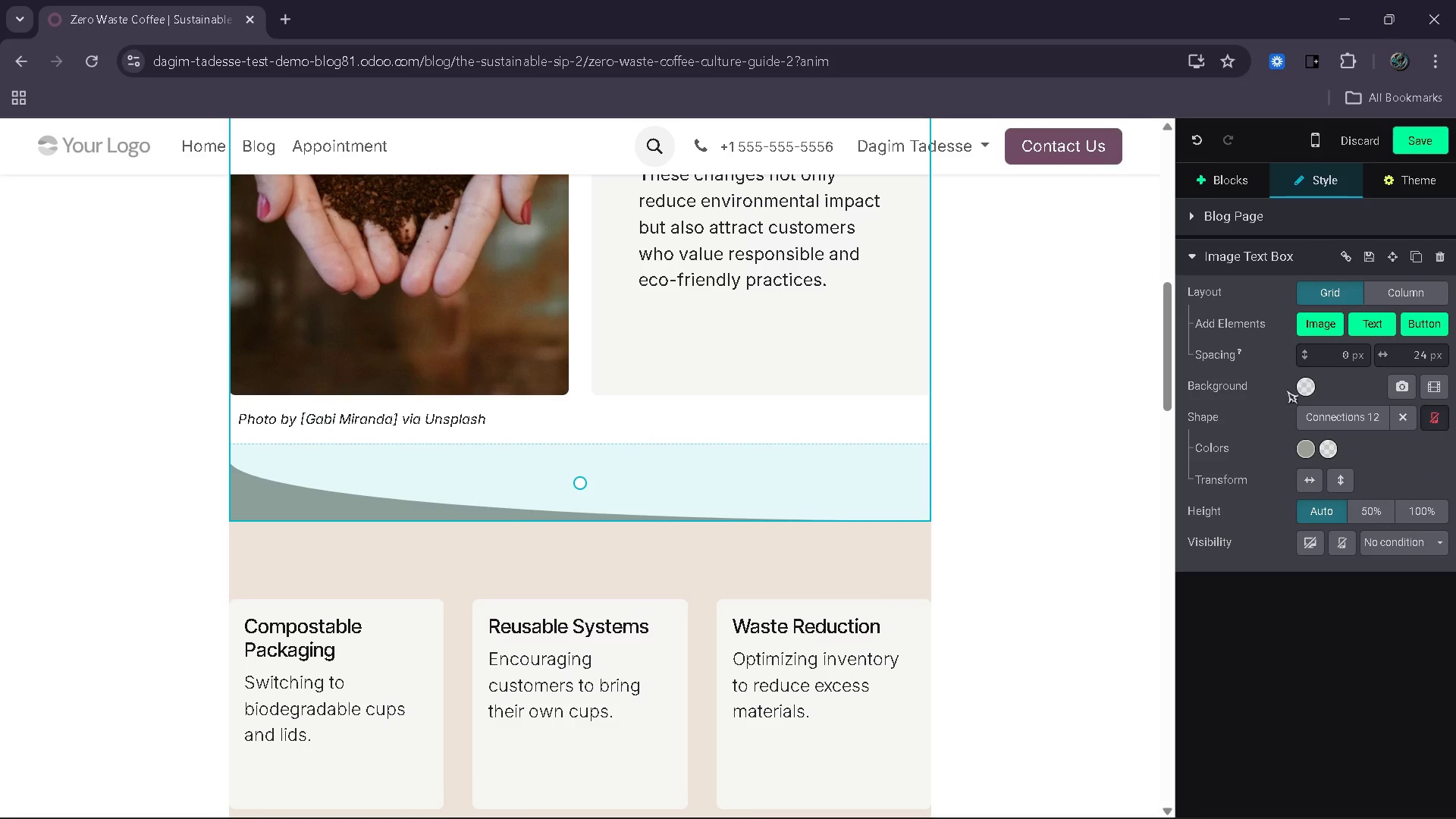 
left_click([1306, 391])
 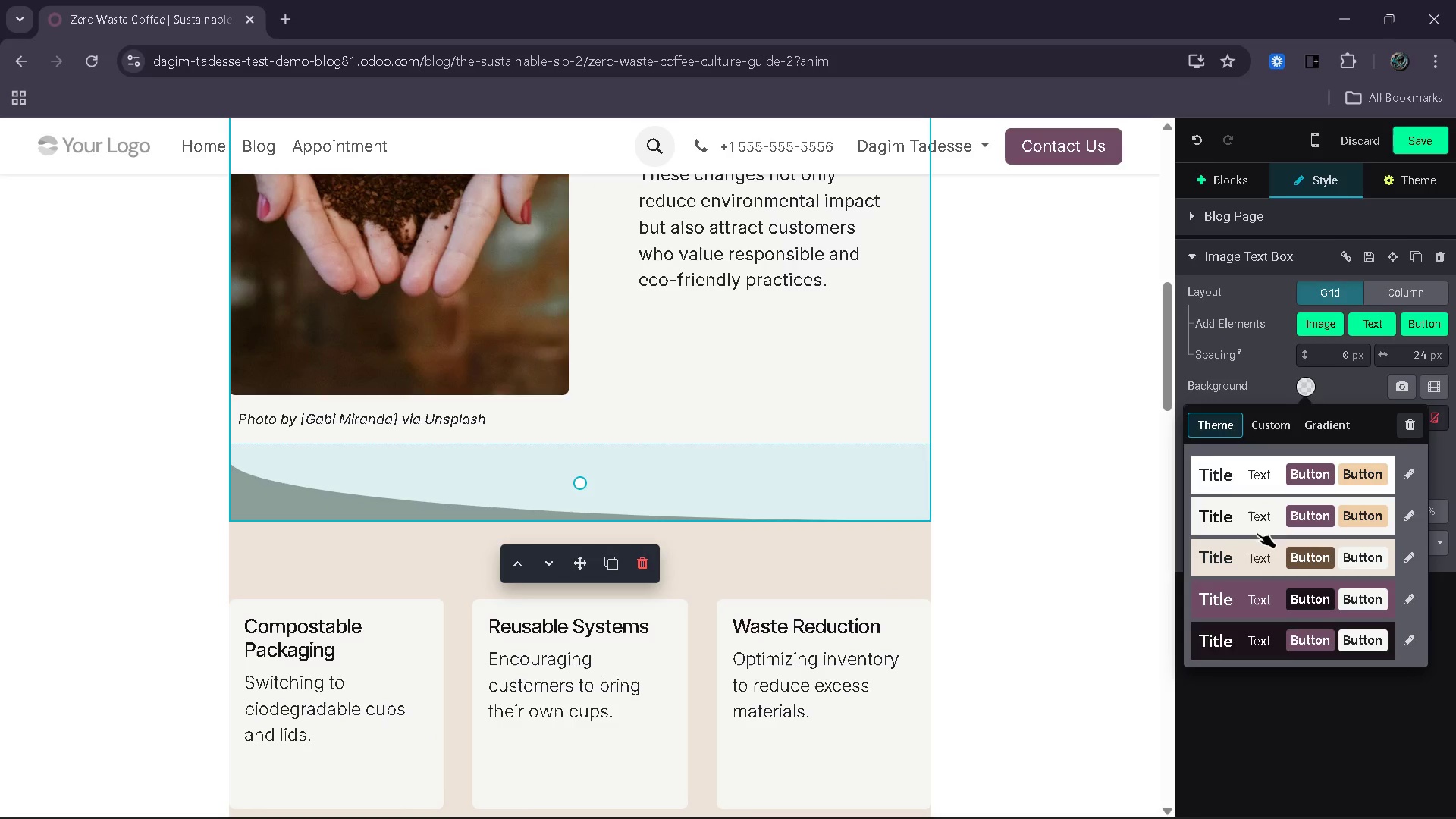 
left_click([1245, 554])
 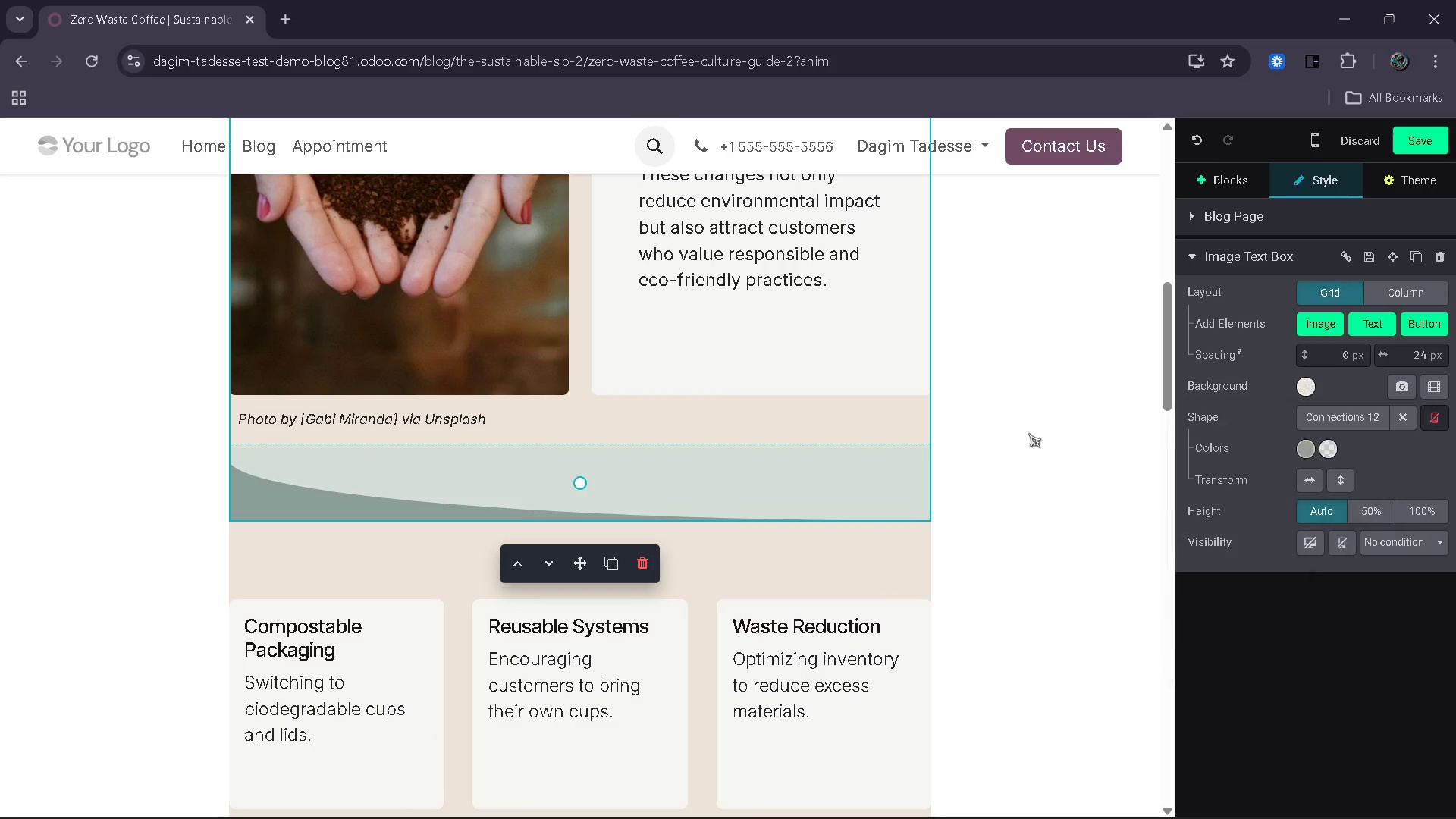 
left_click([1028, 433])
 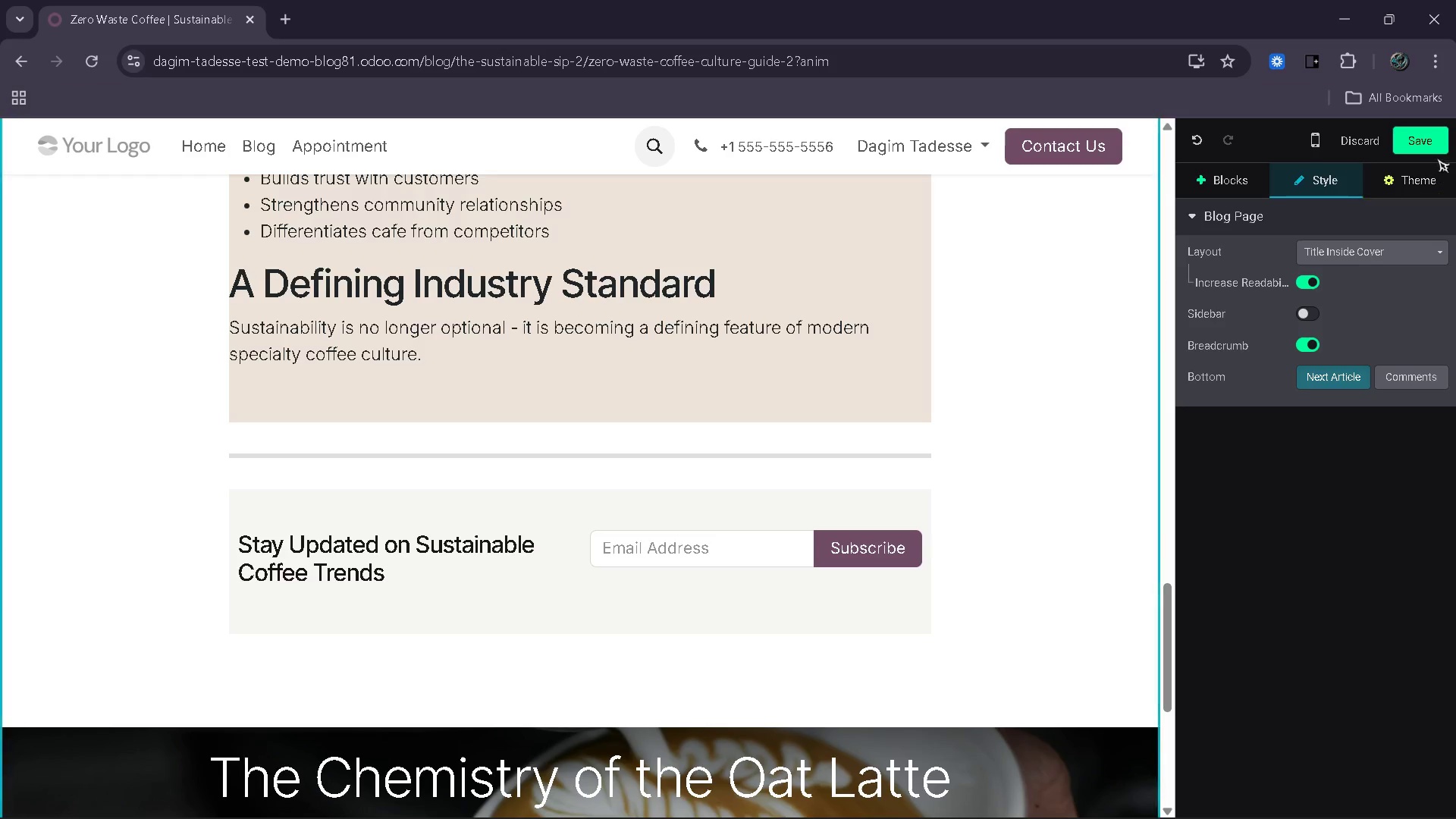 
wait(5.41)
 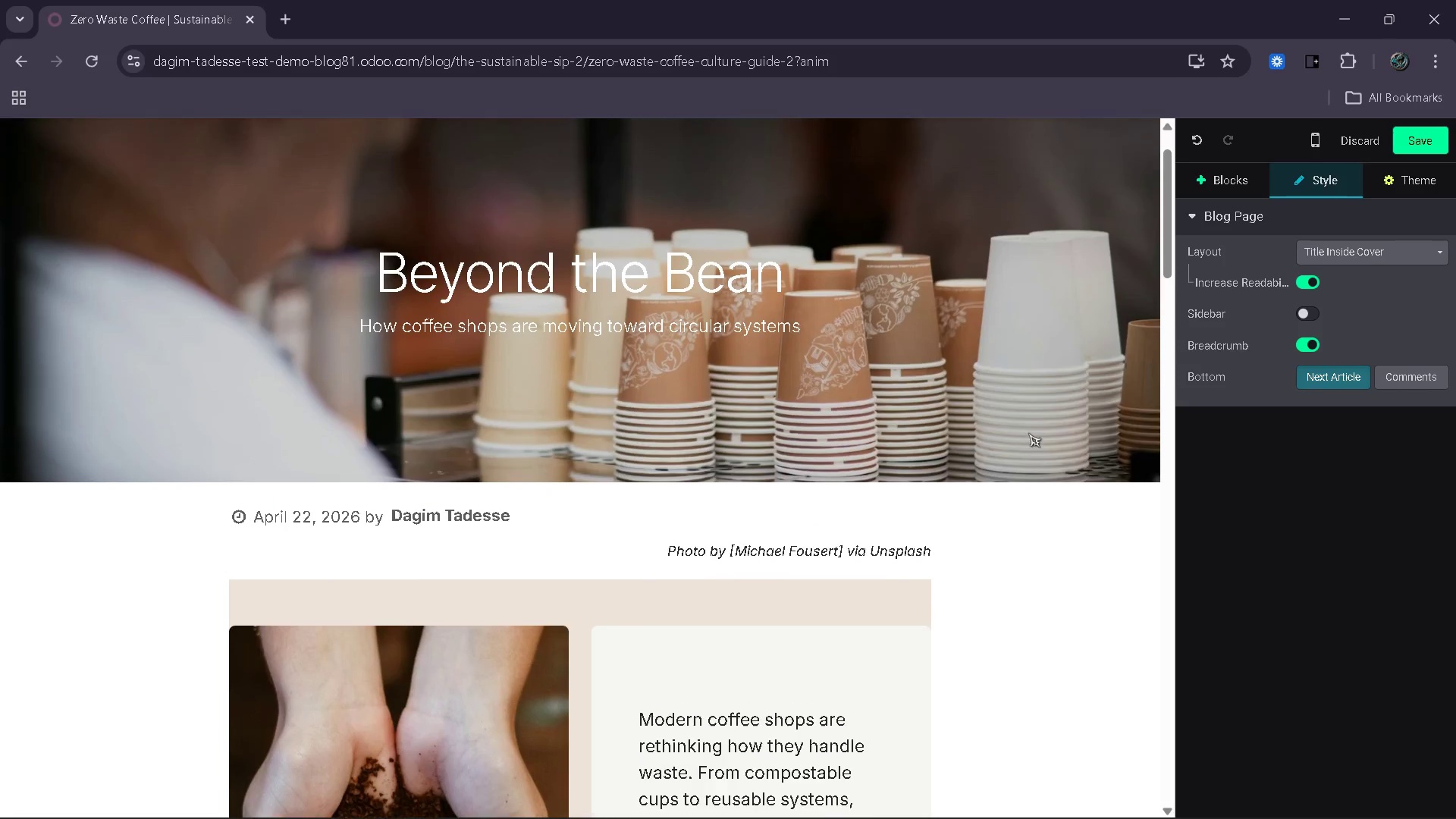 
left_click([1429, 149])
 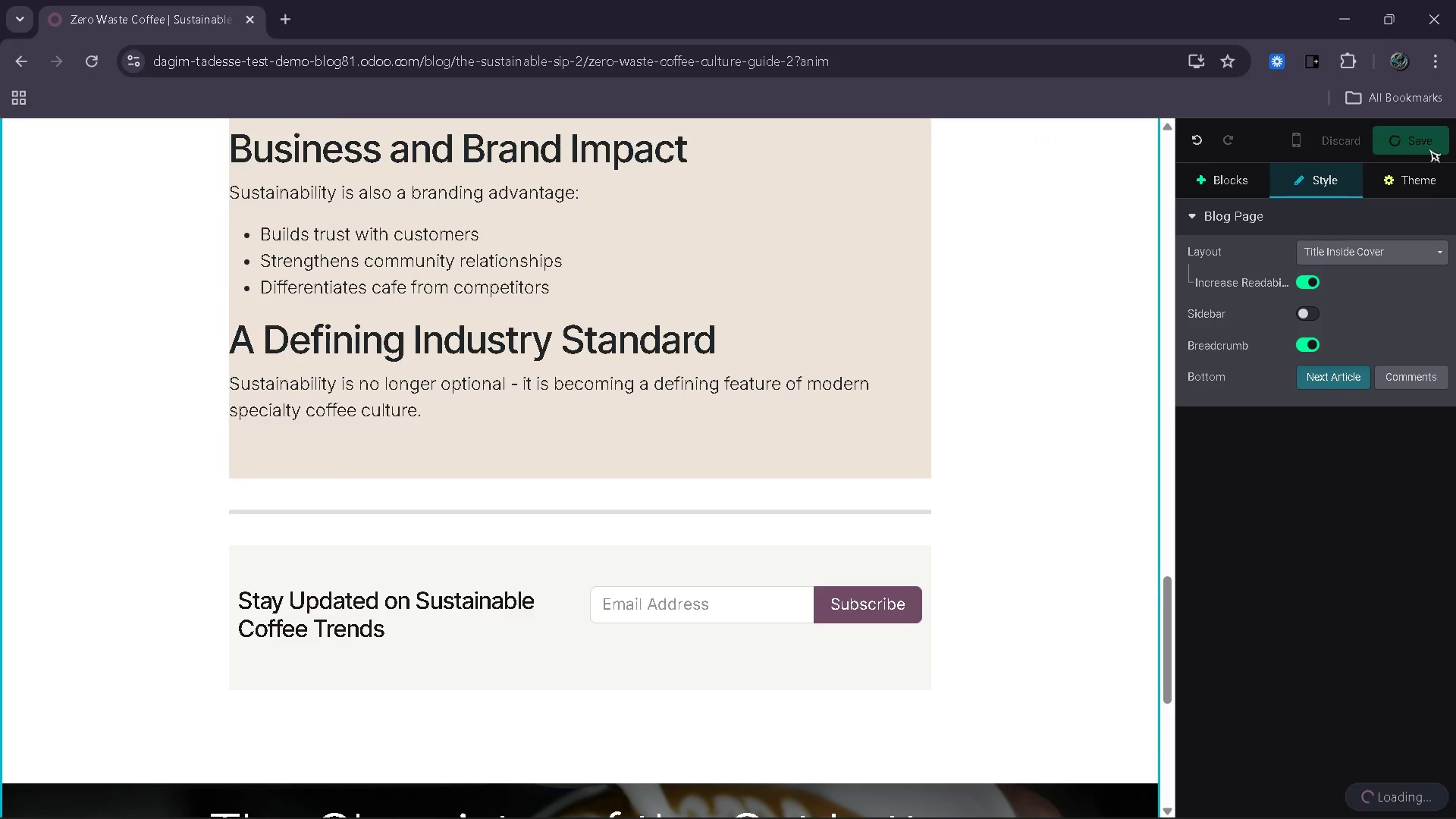 
mouse_move([1418, 157])
 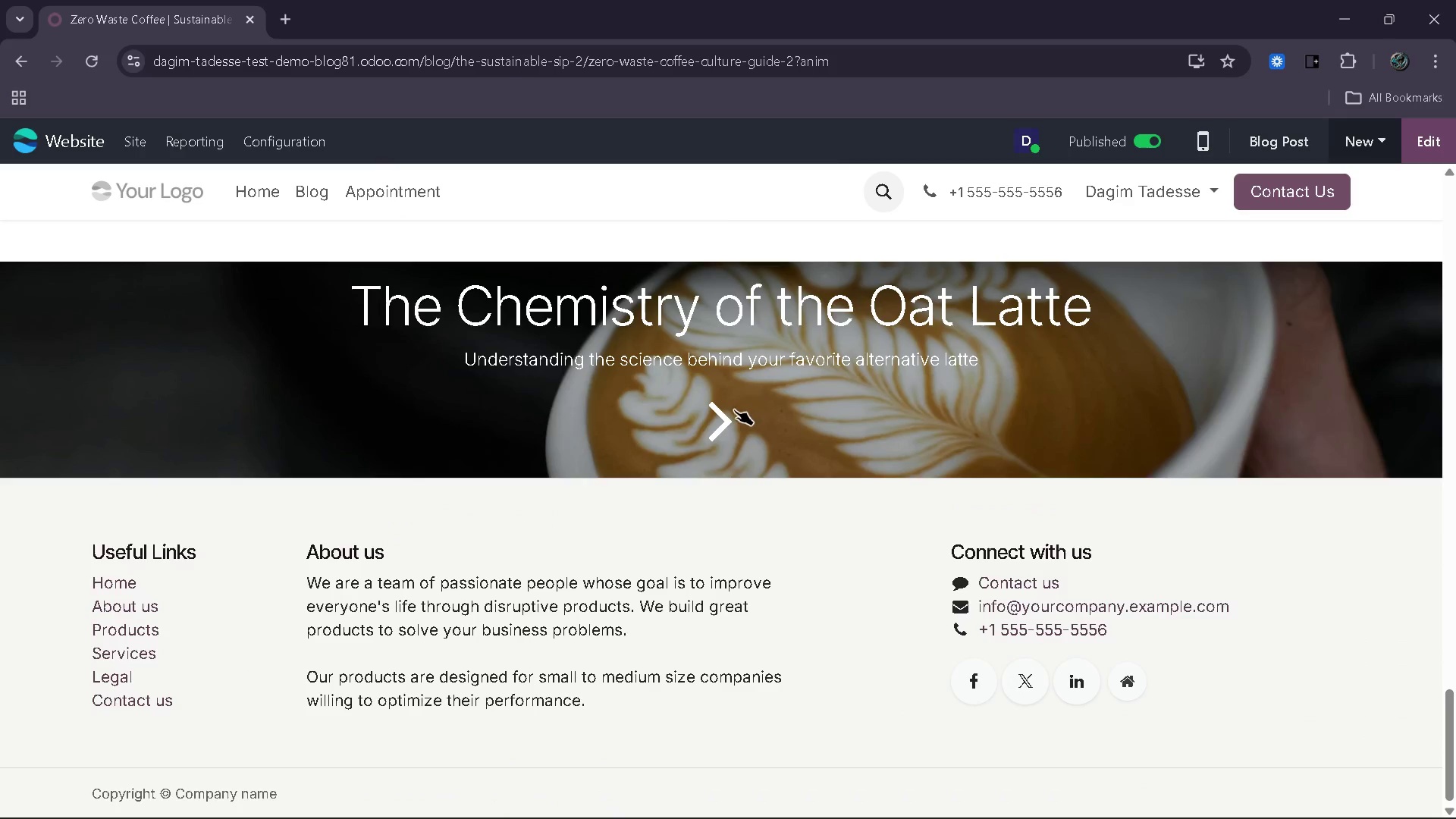 
left_click([734, 410])
 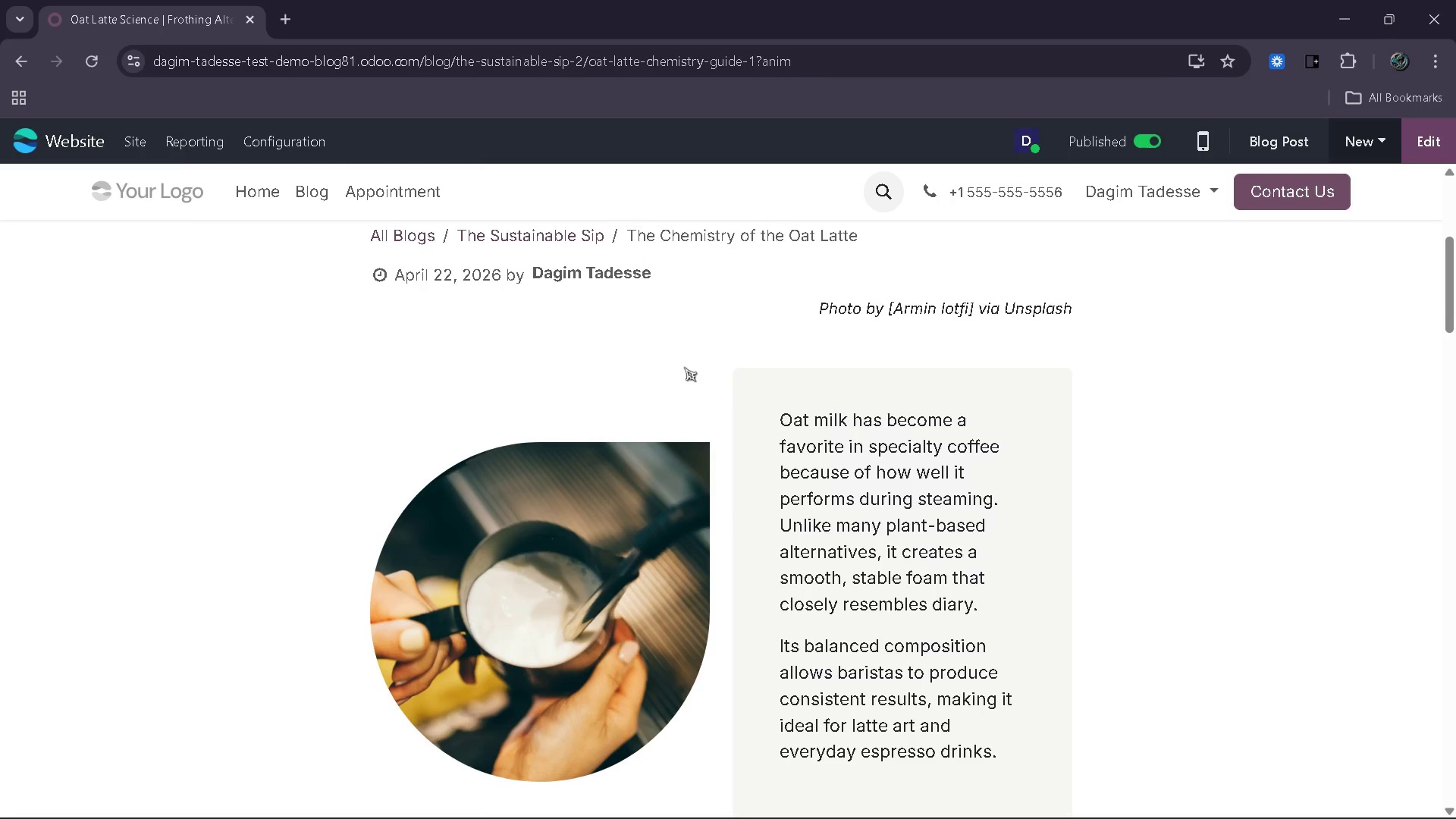 
wait(6.5)
 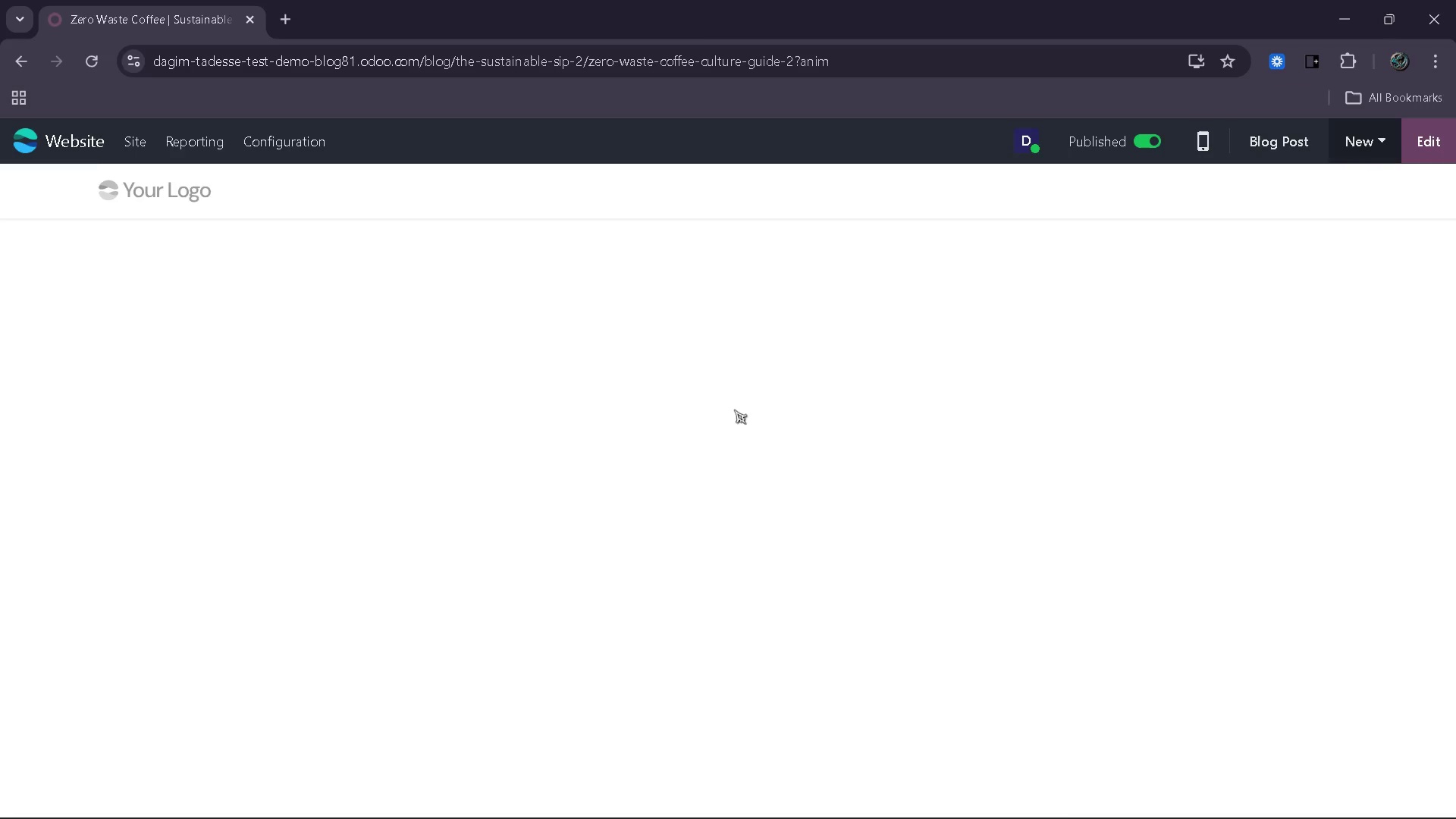 
left_click([16, 54])
 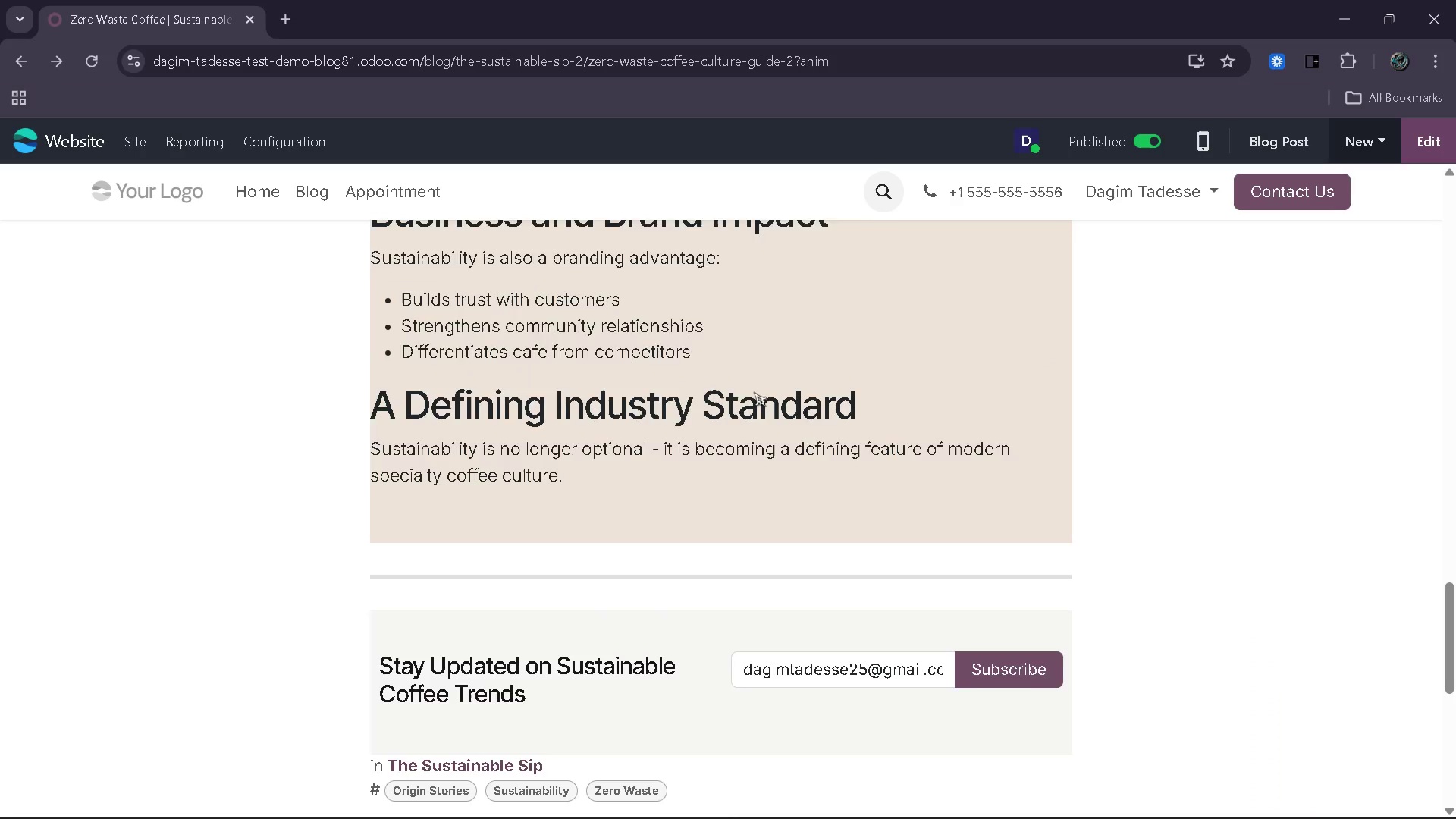 
left_click([1426, 139])
 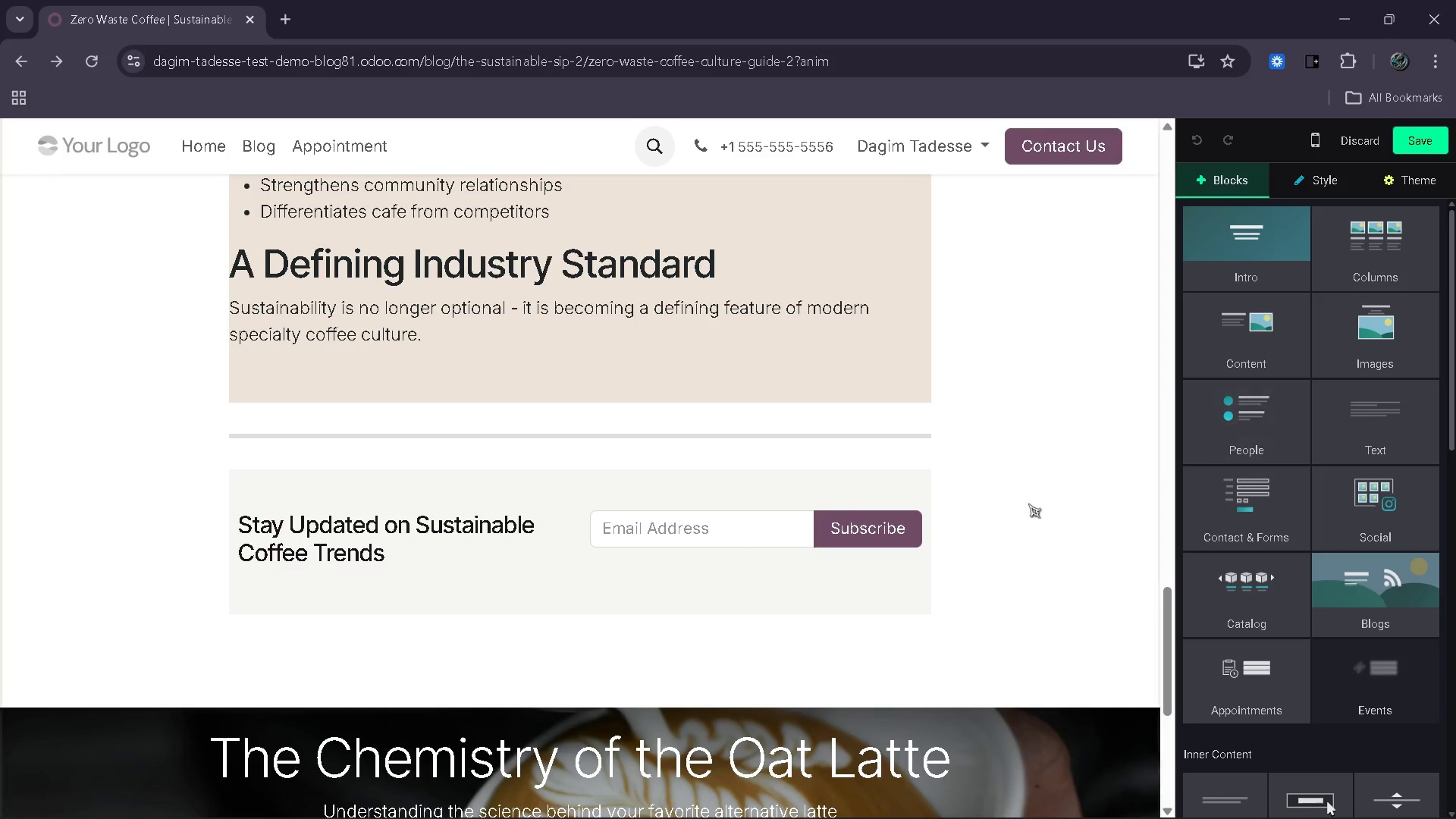 
left_click([904, 525])
 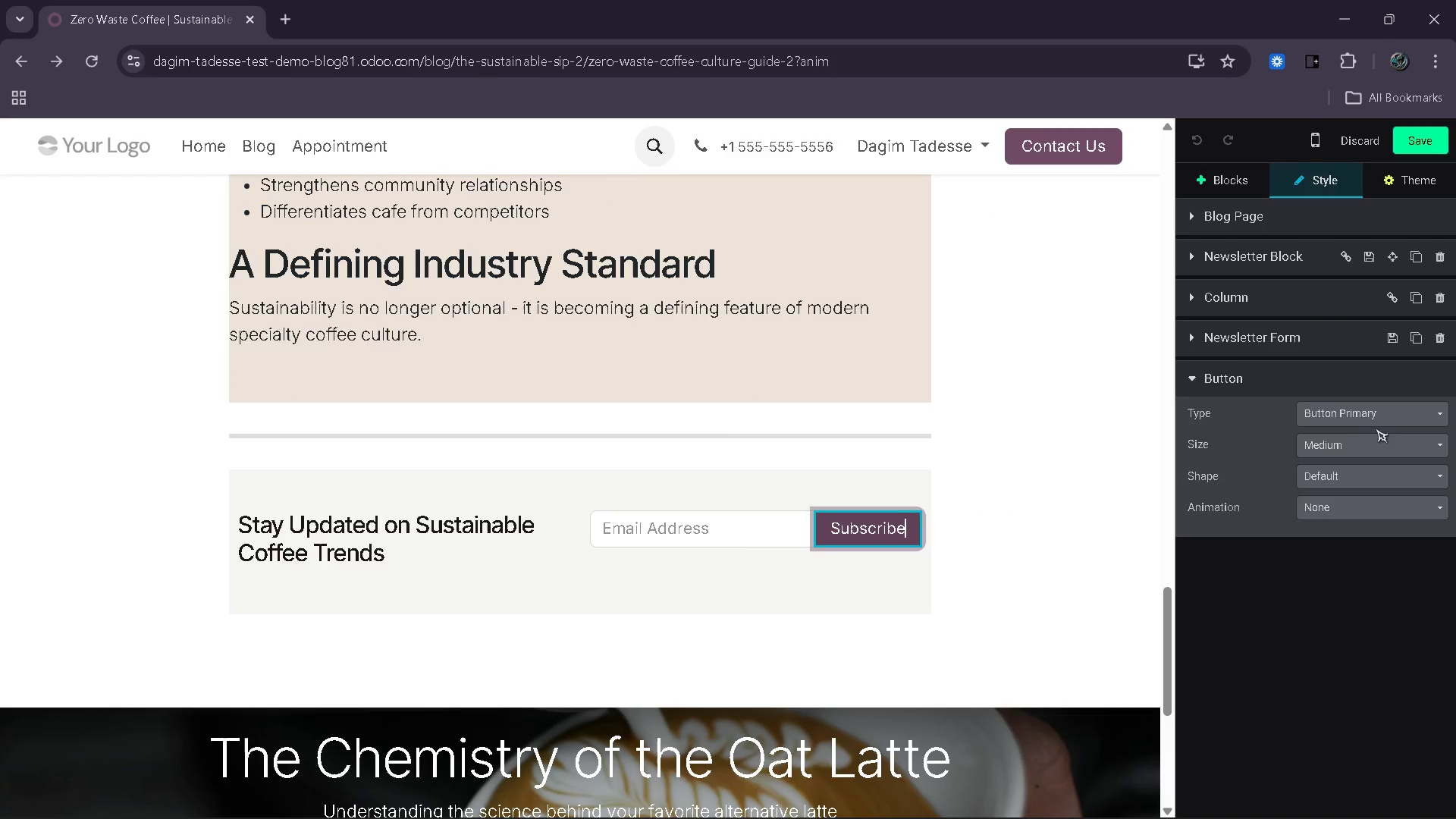 
left_click([1395, 419])
 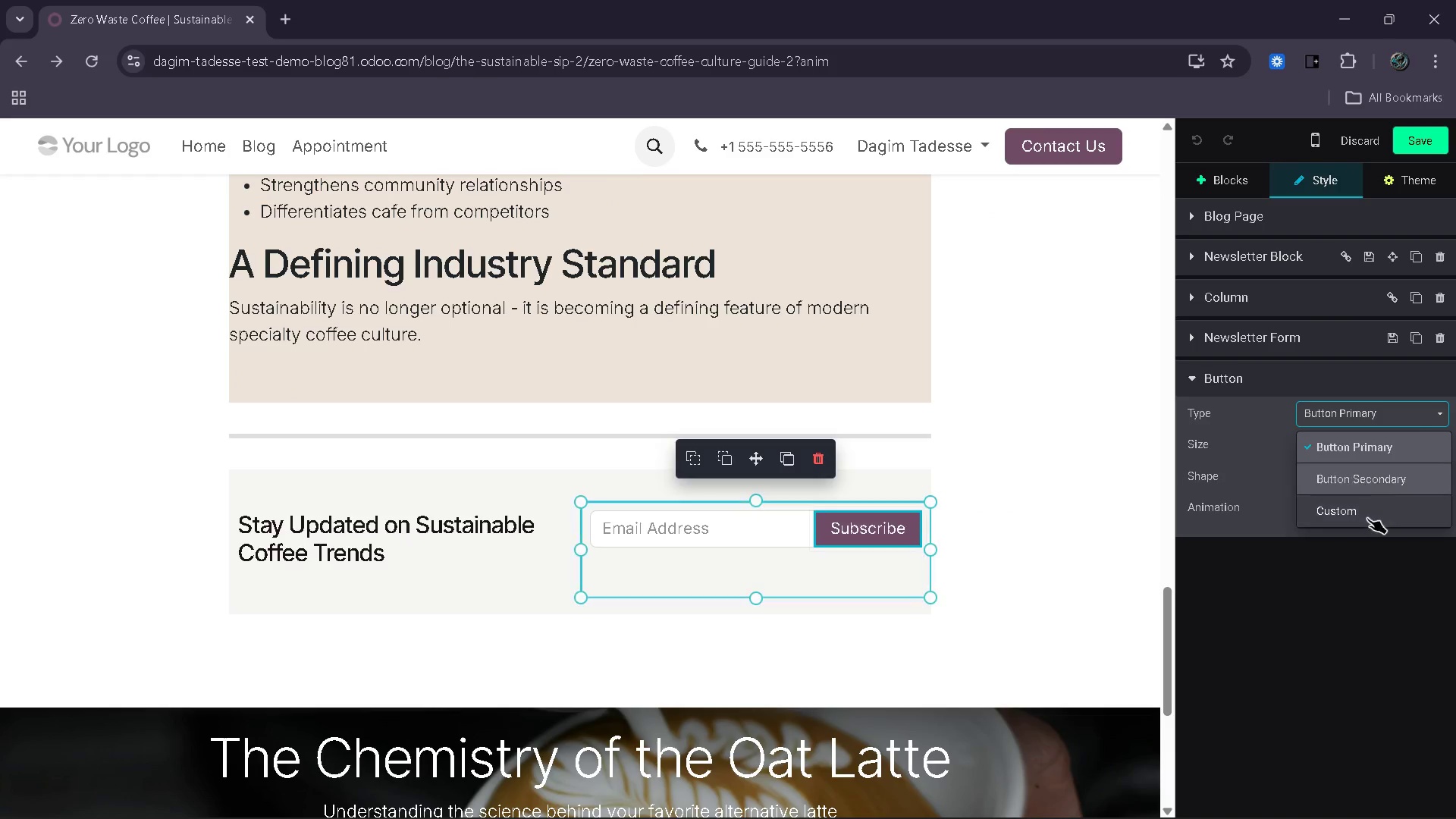 
left_click([1367, 518])
 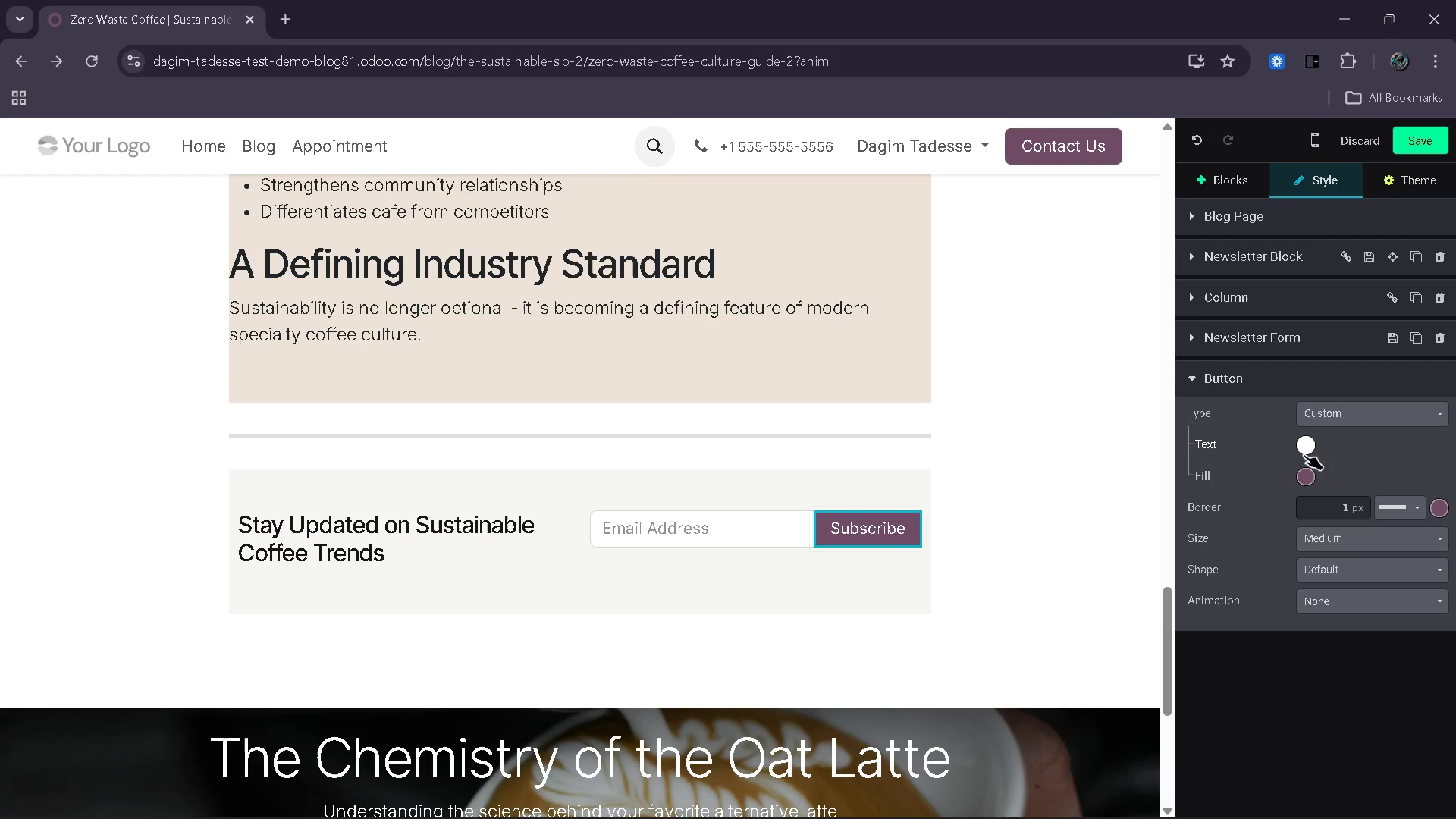 
left_click([1303, 475])
 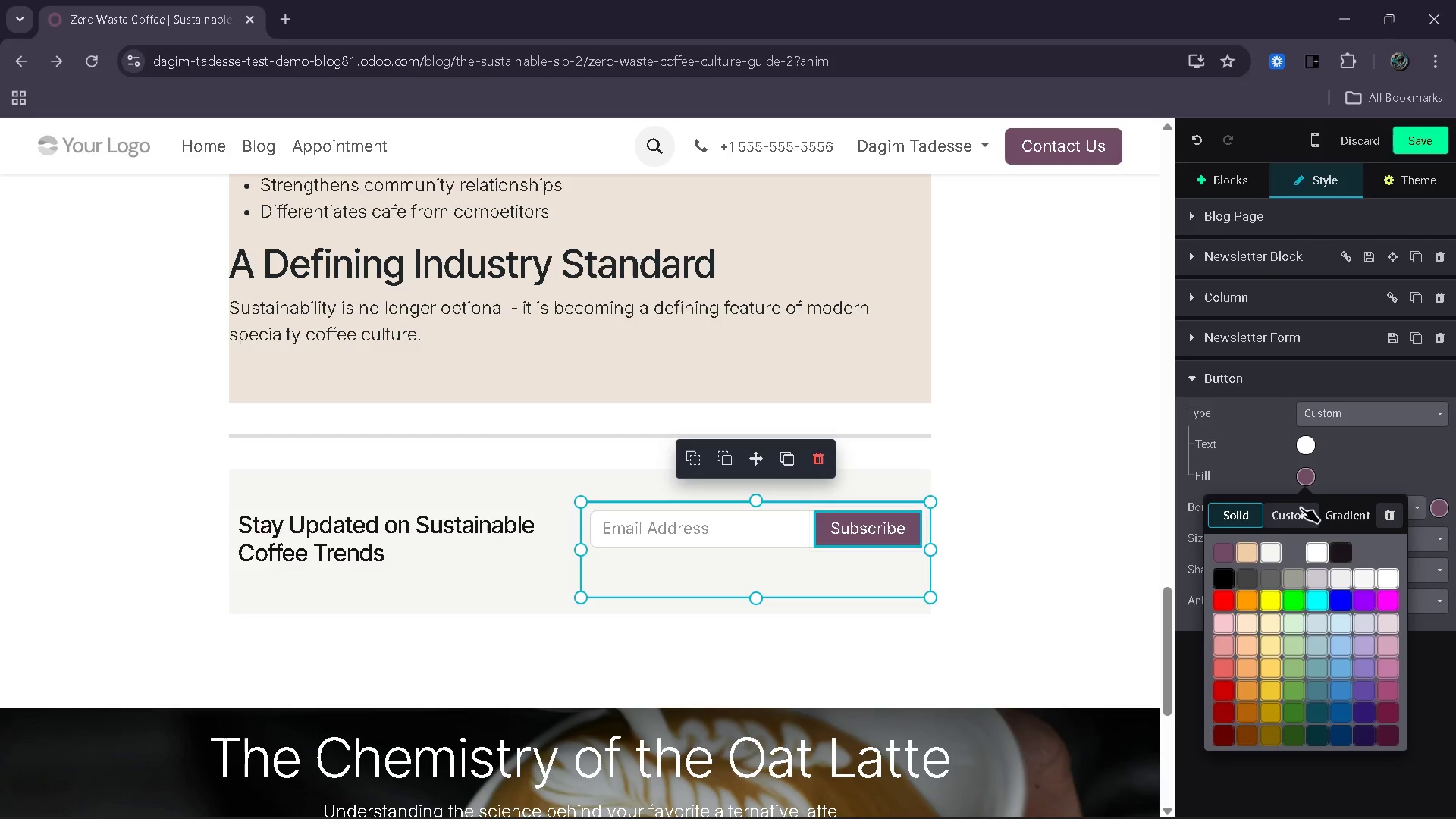 
left_click([1301, 507])
 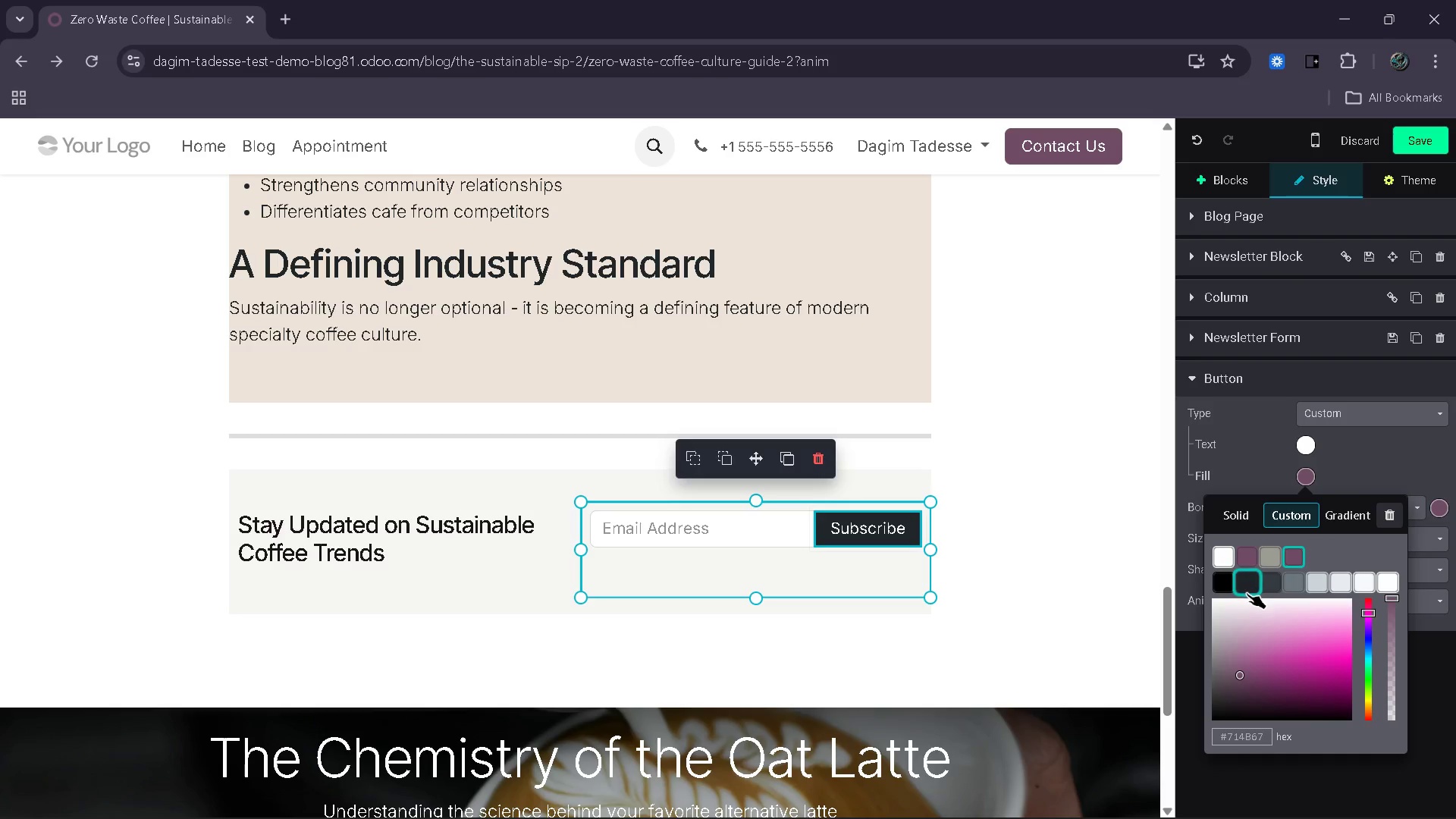 
left_click([1242, 740])
 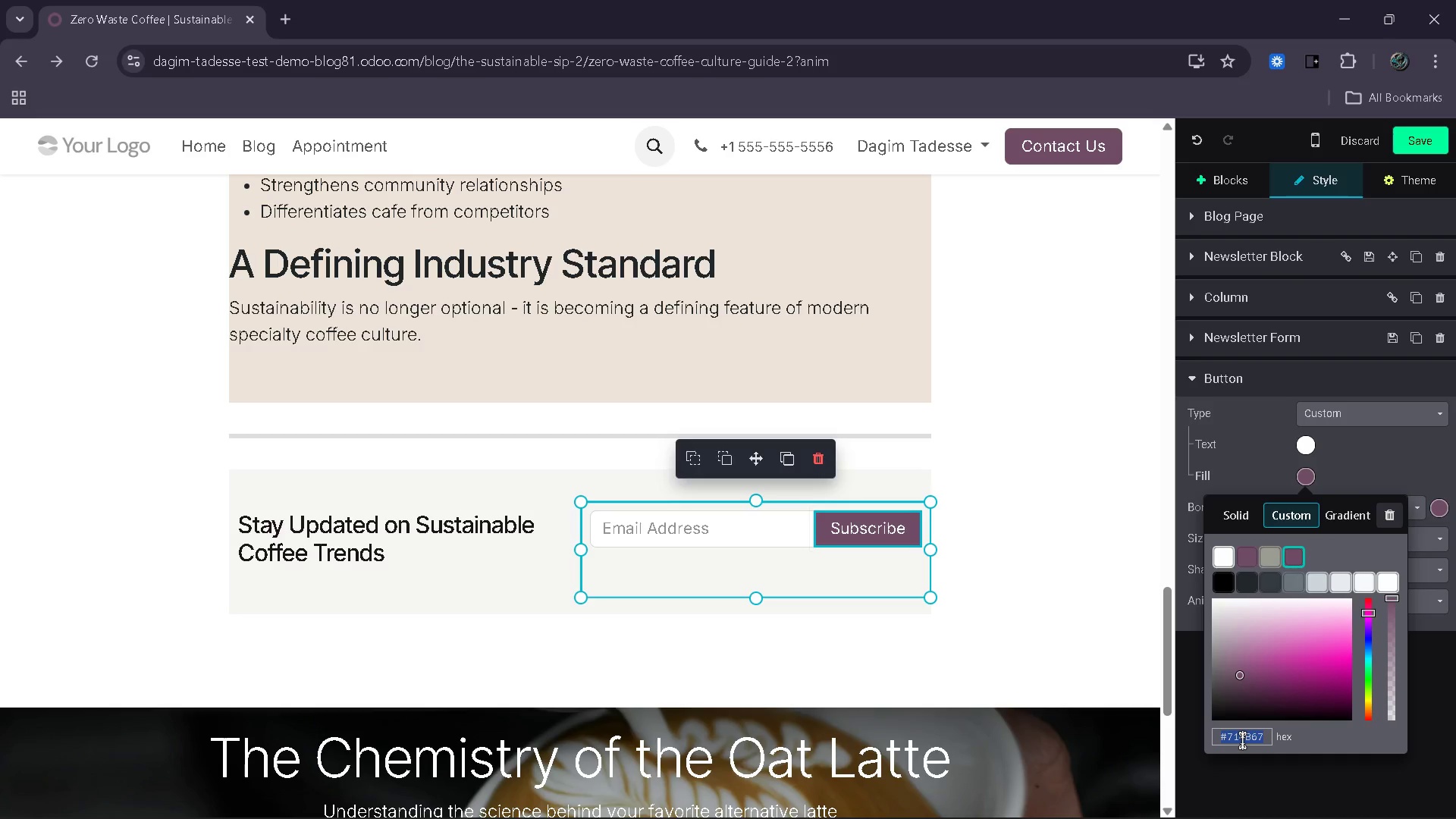 
wait(8.36)
 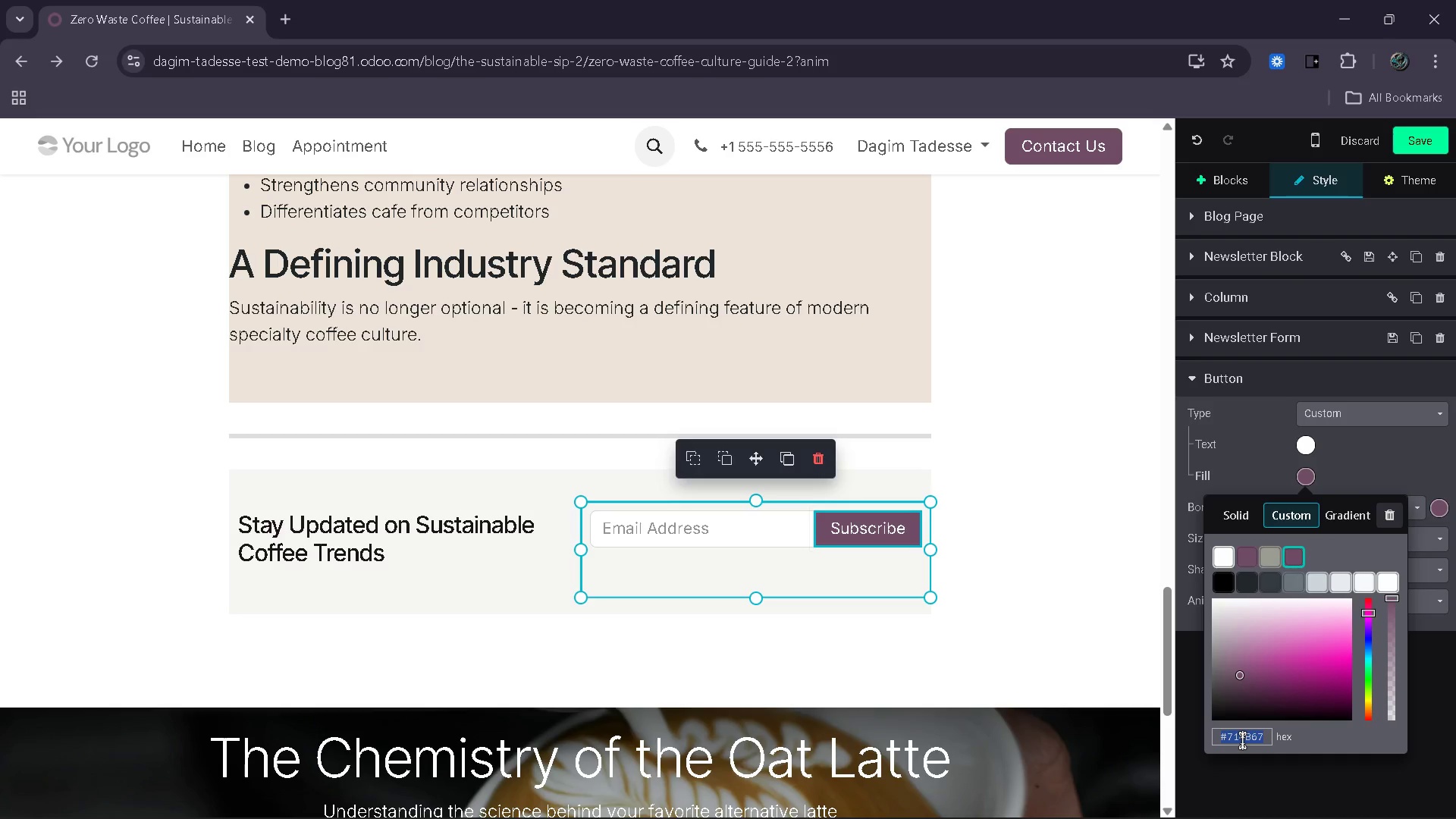 
type(#6b4f3a)
 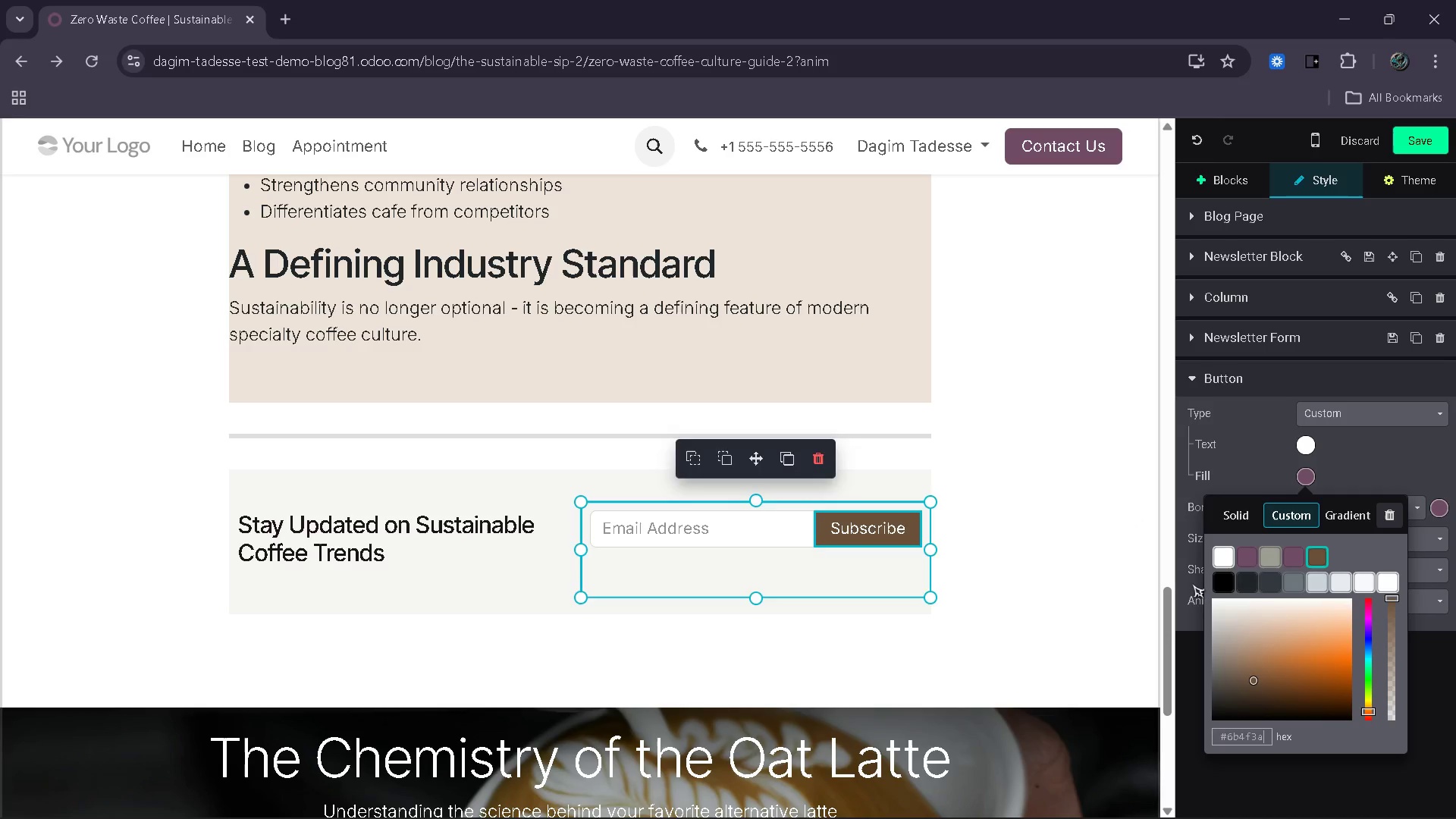 
left_click([1087, 523])
 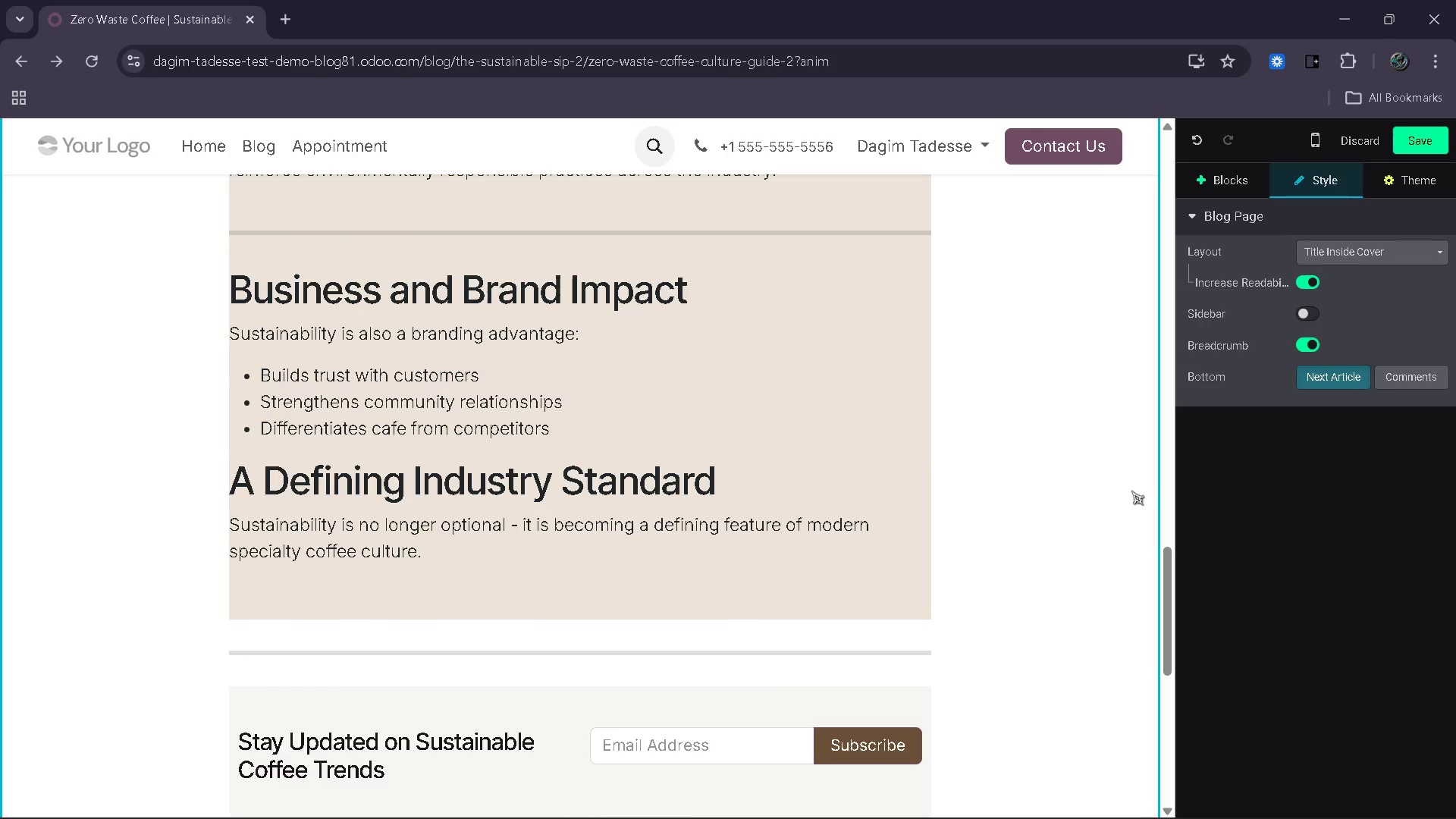 
wait(8.78)
 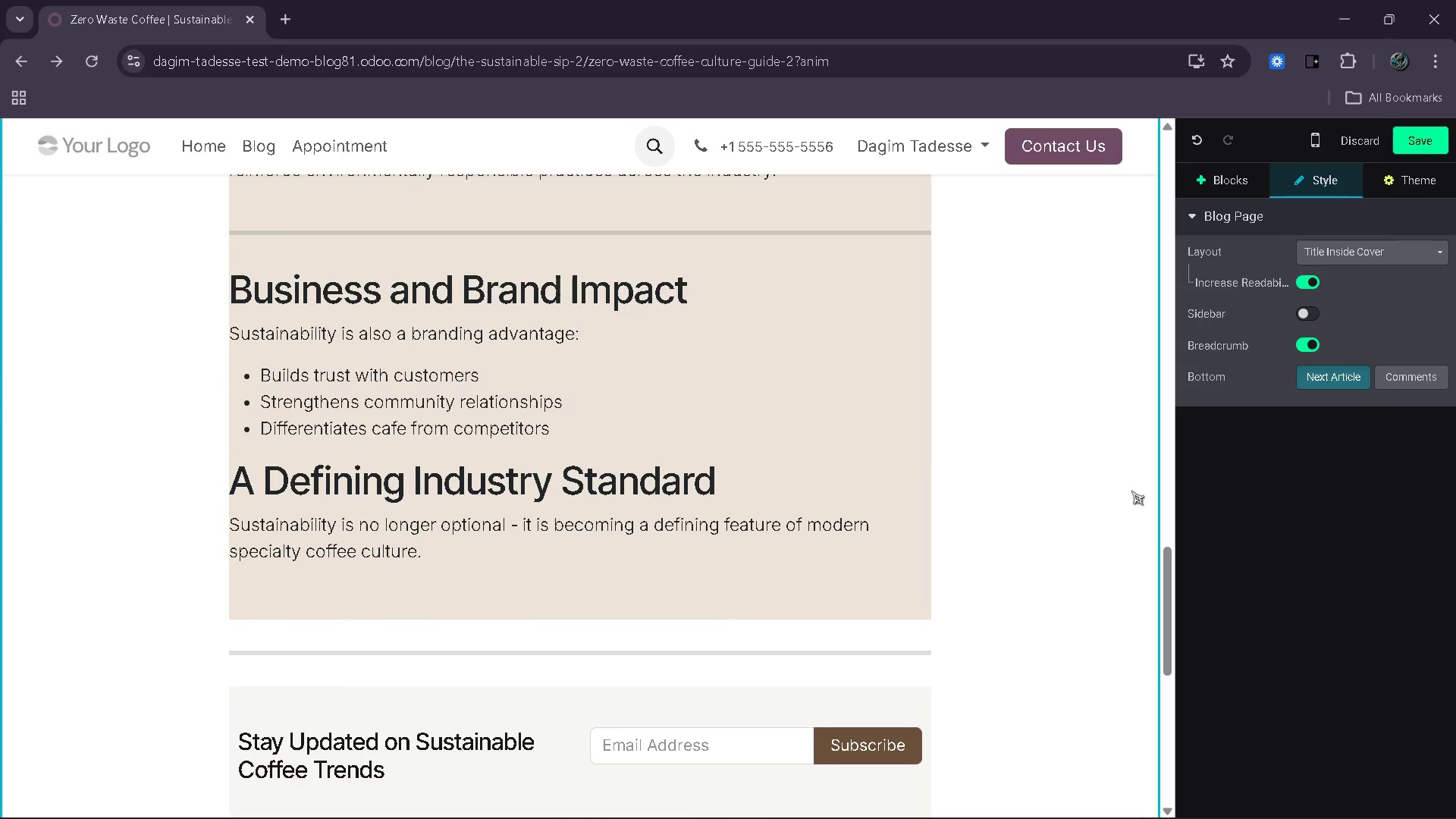 
left_click([896, 752])
 